 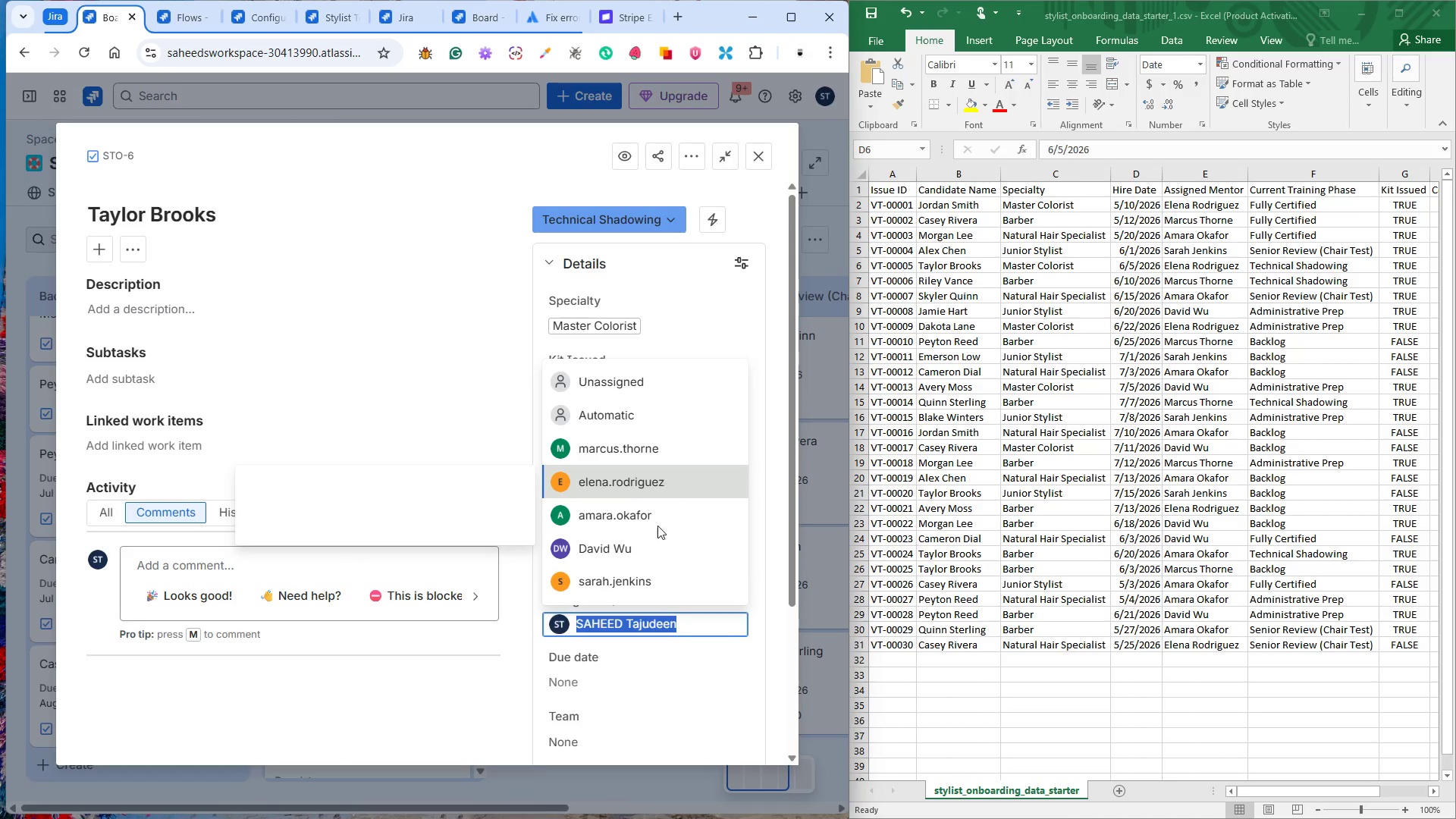 
left_click([672, 576])
 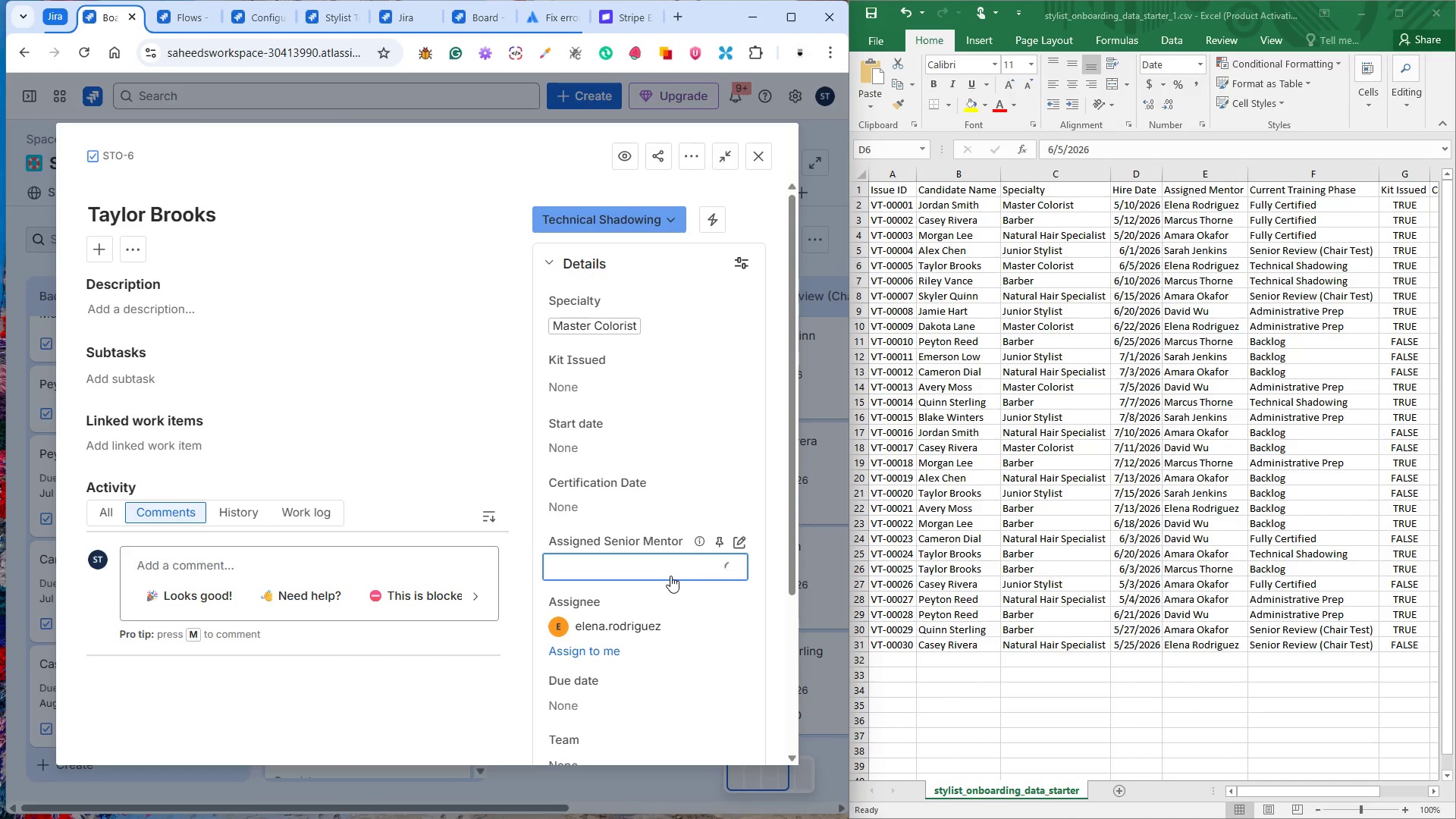 
mouse_move([629, 551])
 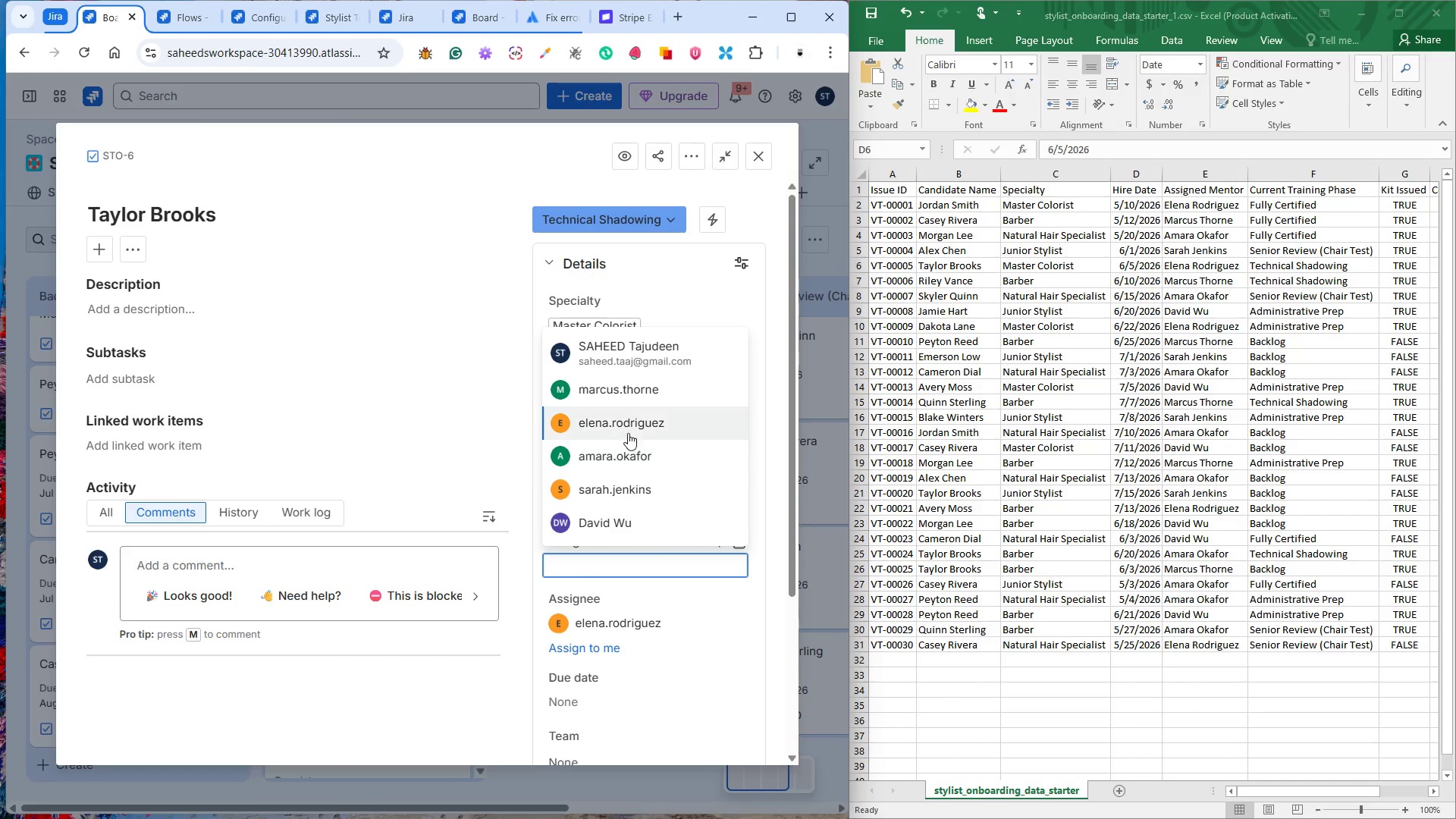 
left_click([626, 424])
 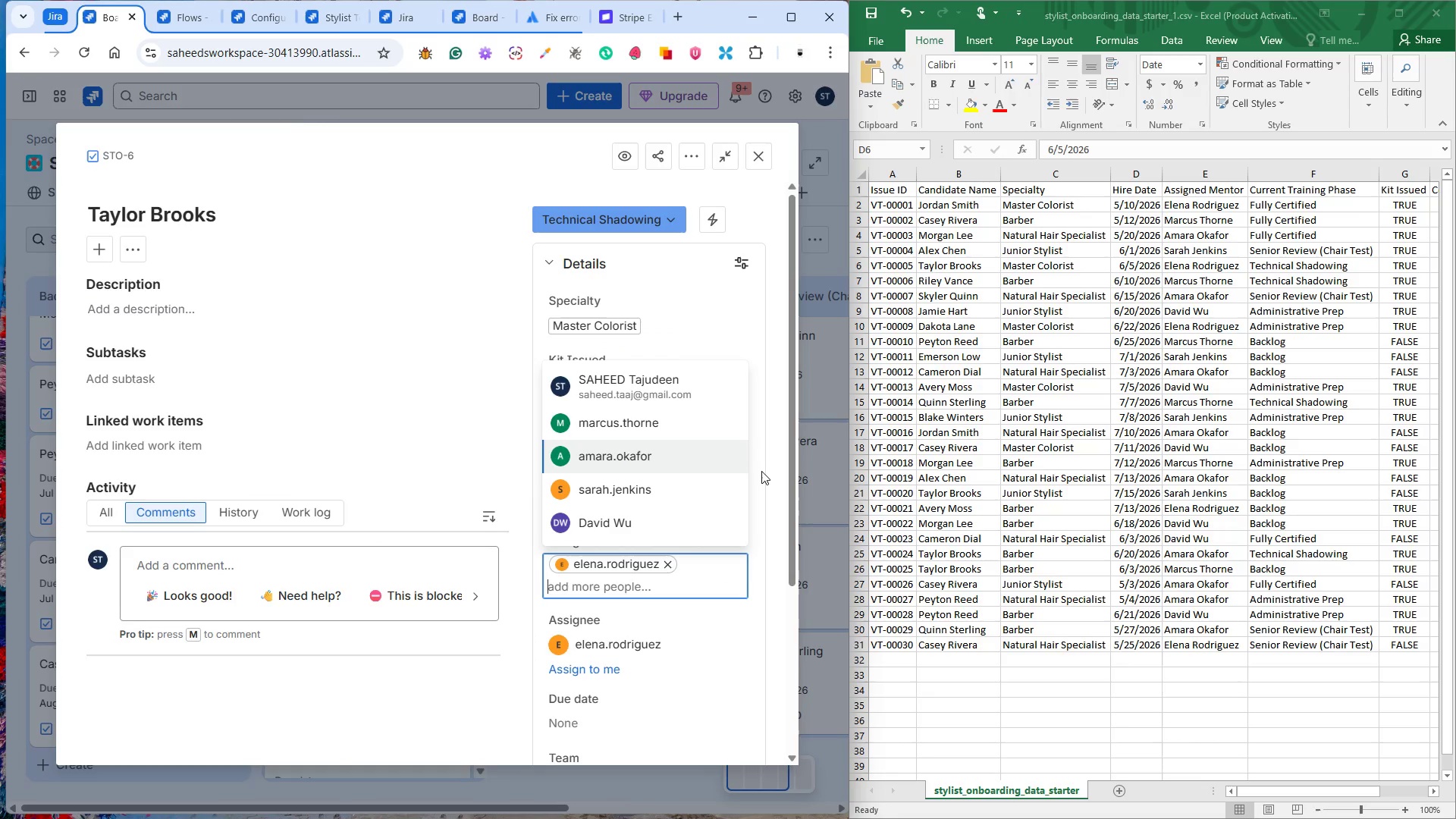 
left_click([763, 470])
 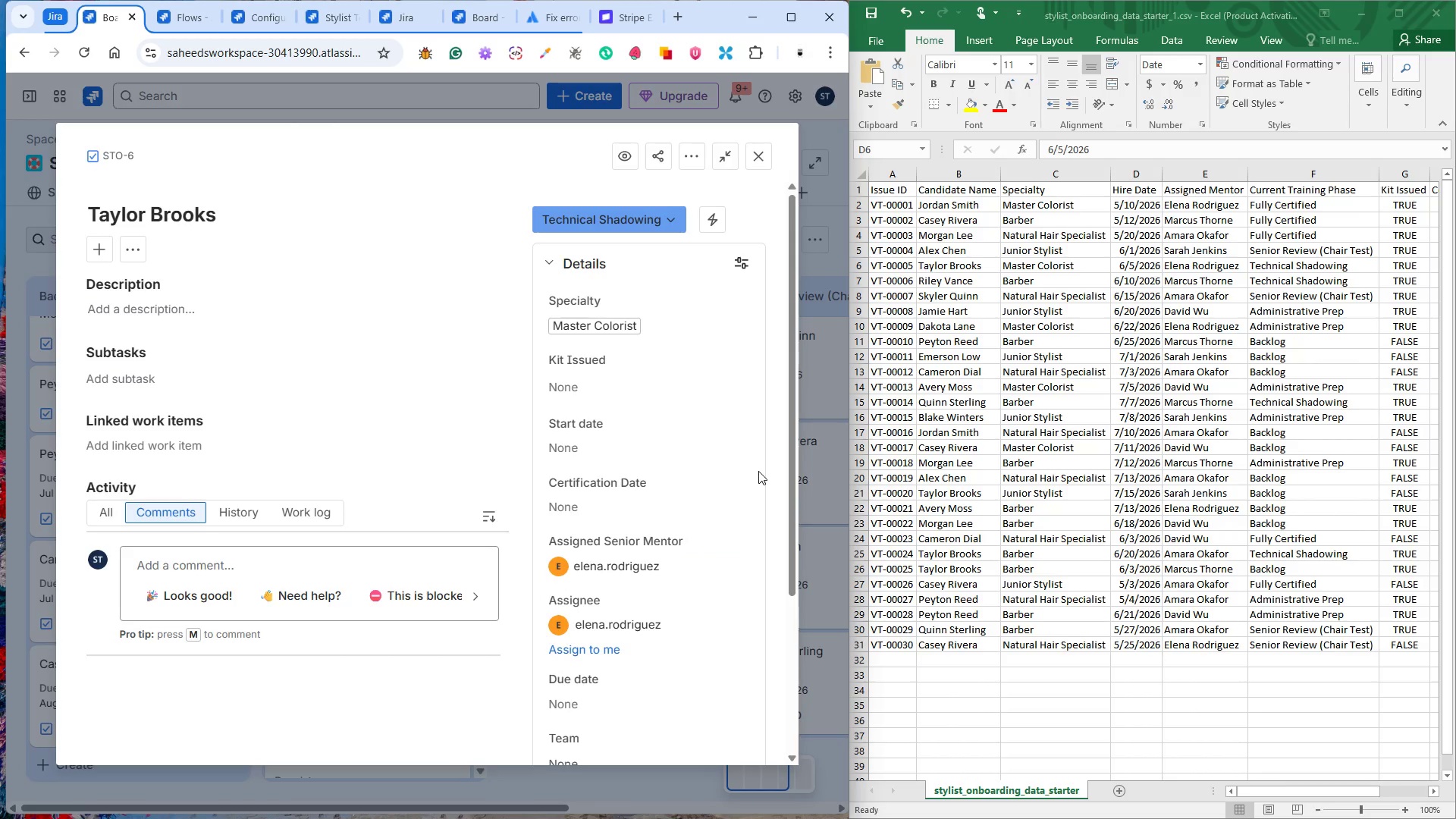 
wait(9.83)
 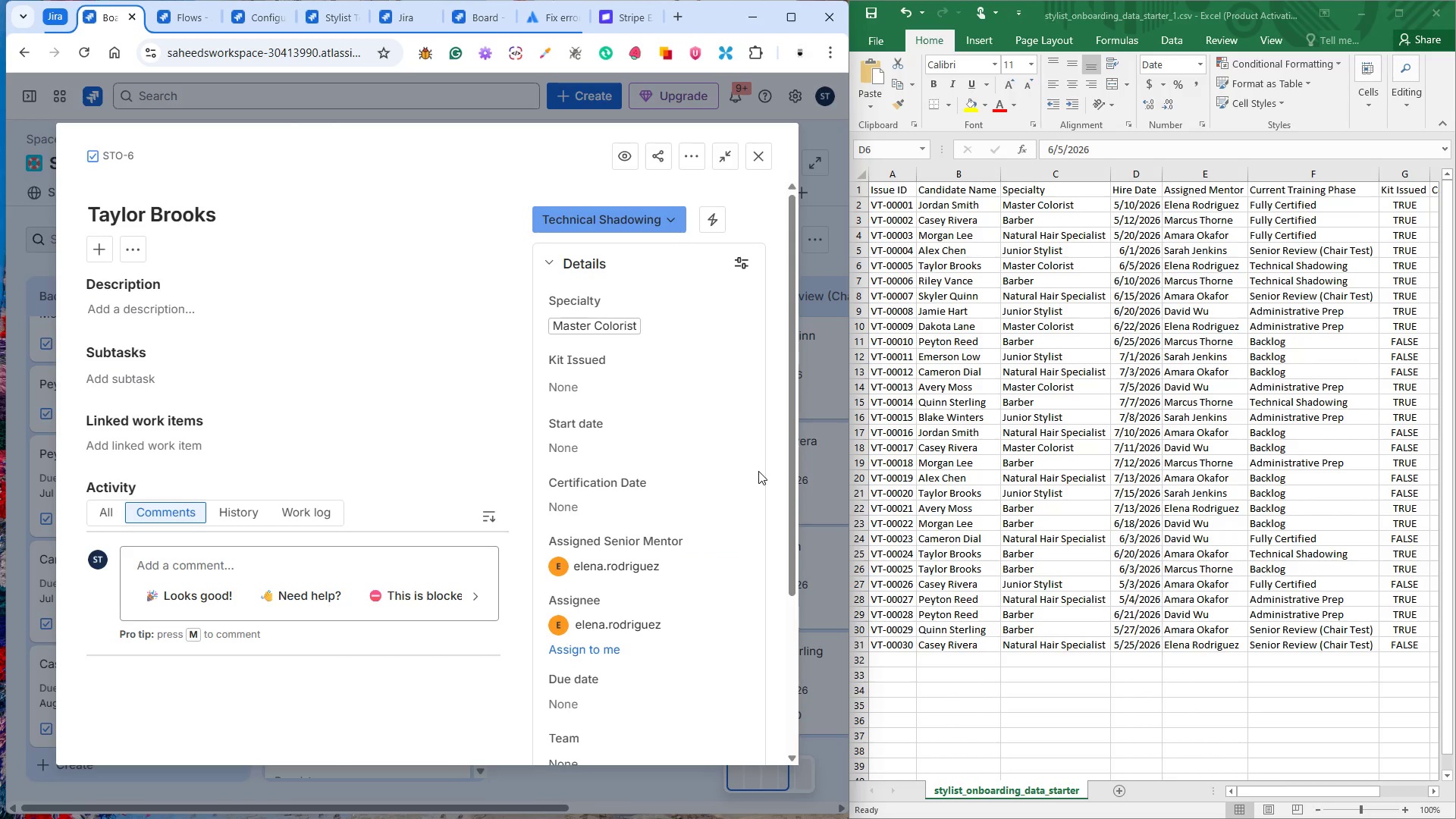 
left_click([655, 459])
 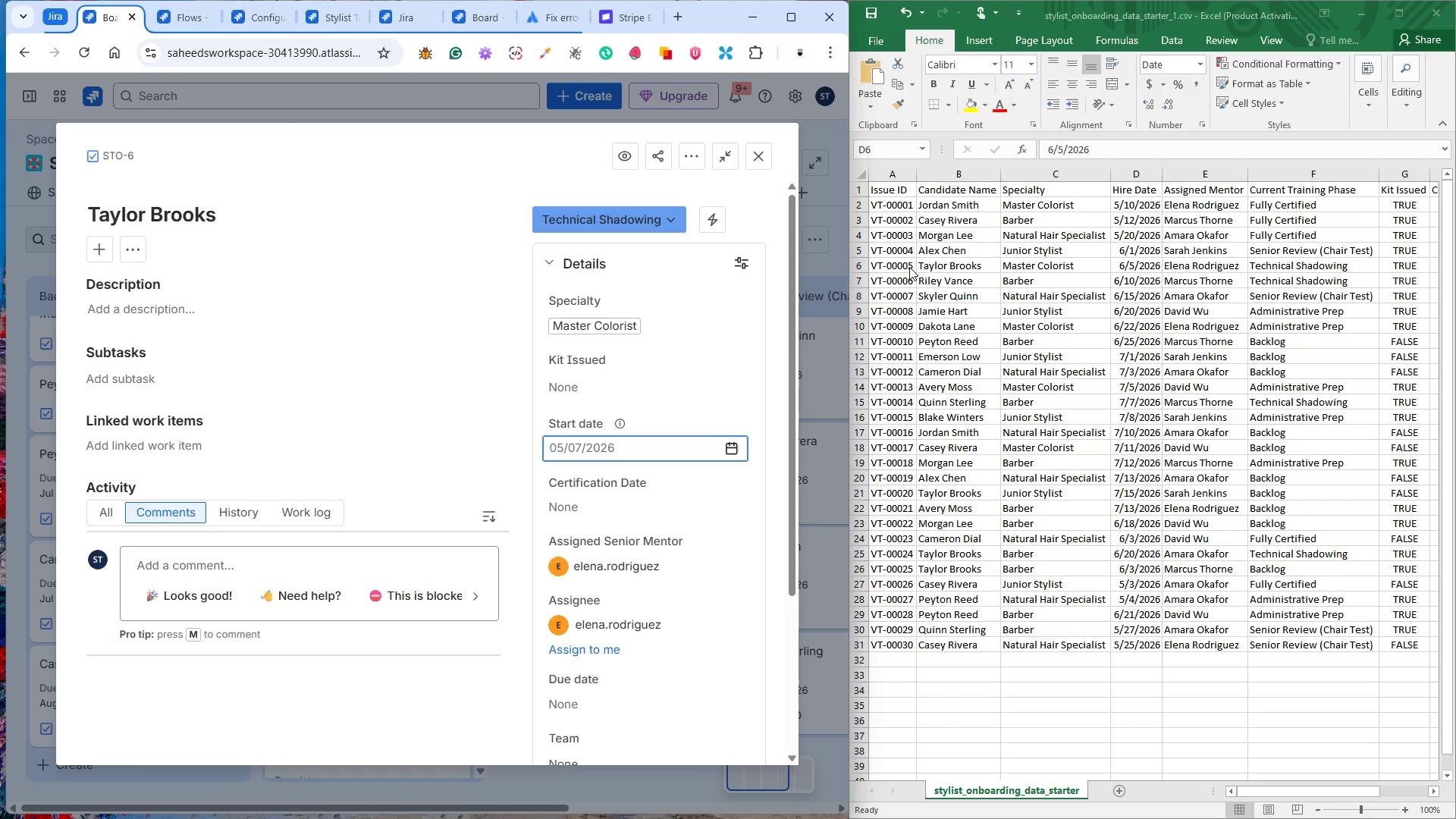 
wait(8.17)
 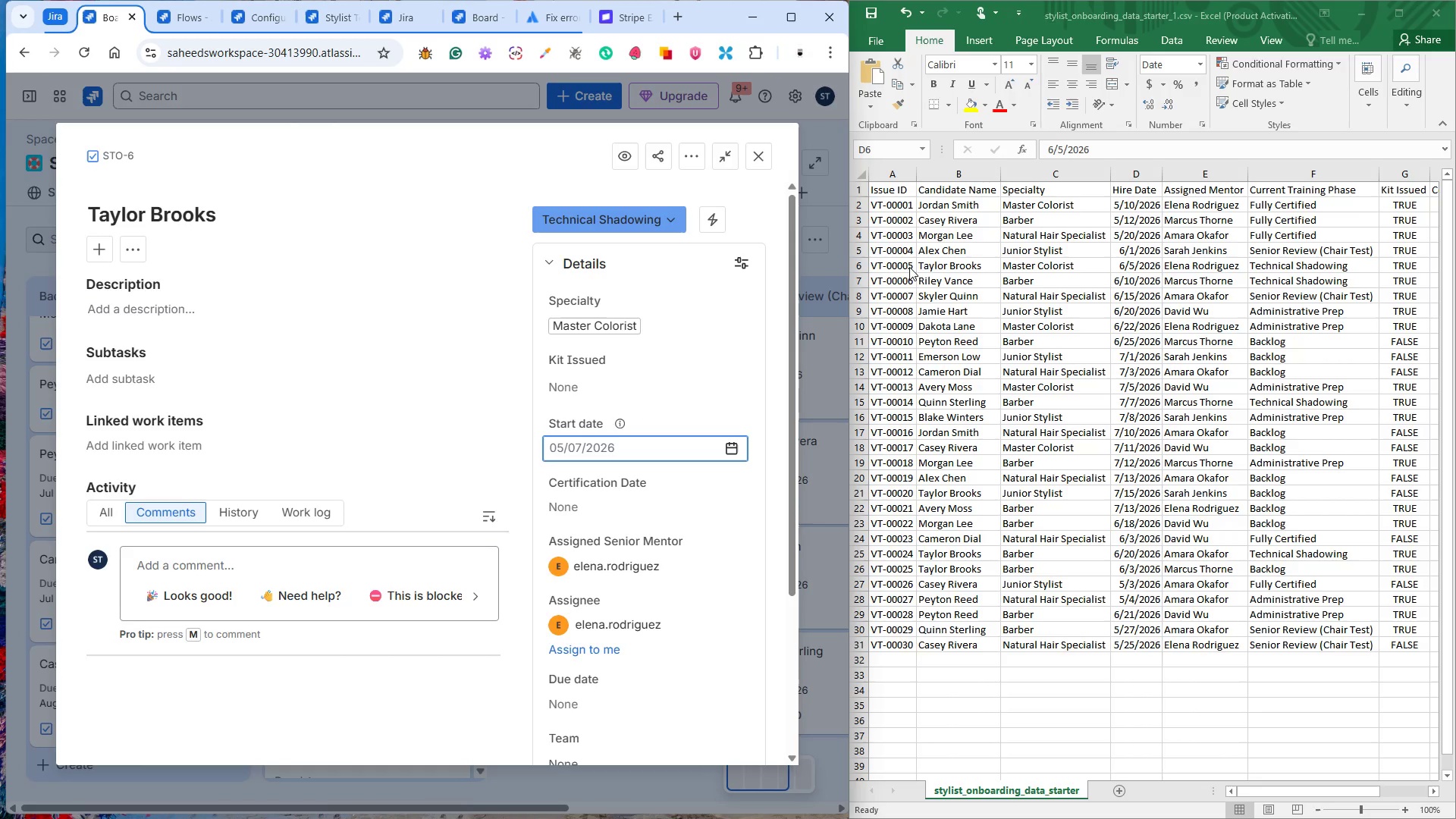 
left_click([769, 487])
 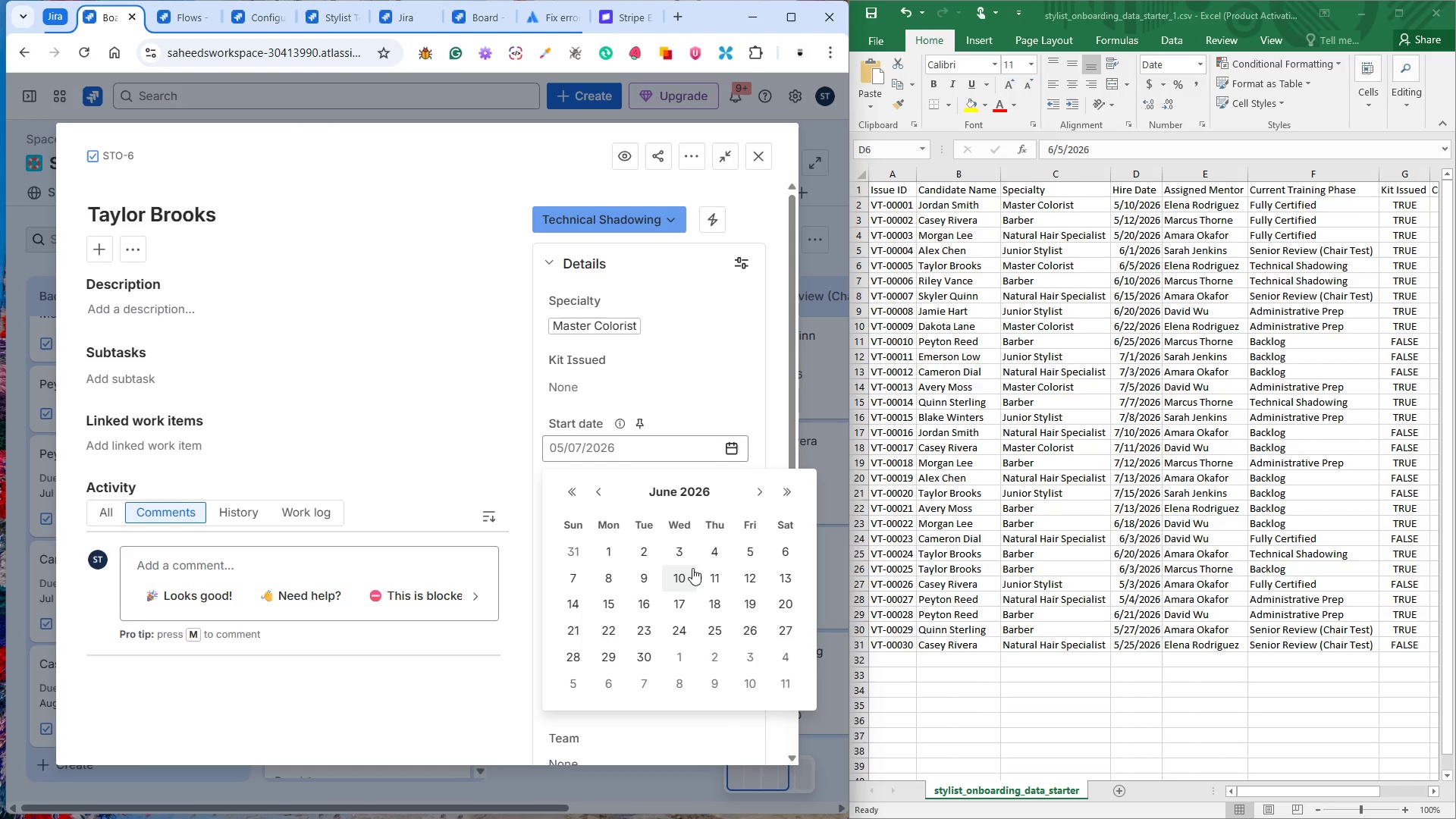 
left_click([761, 549])
 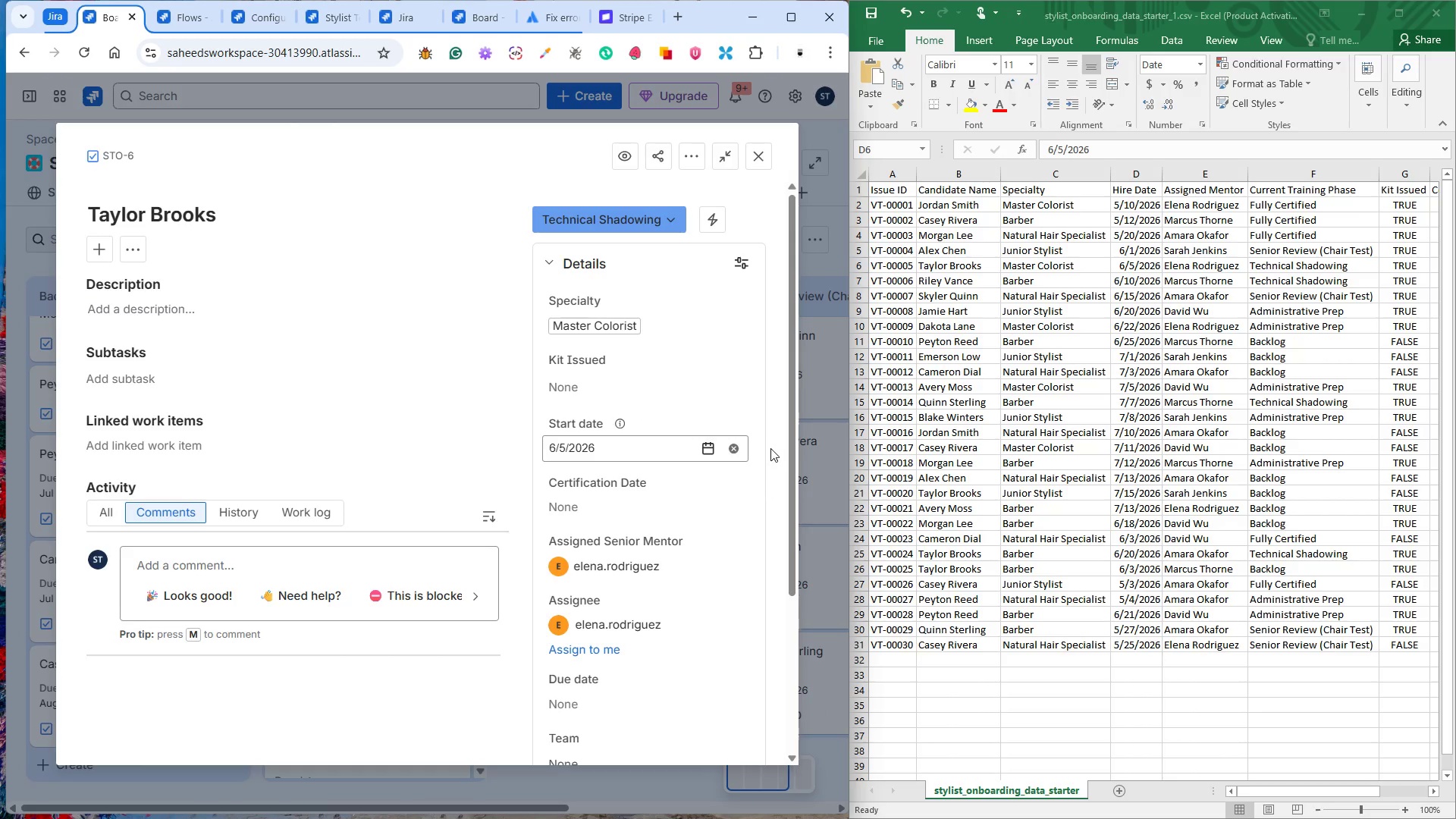 
left_click([770, 448])
 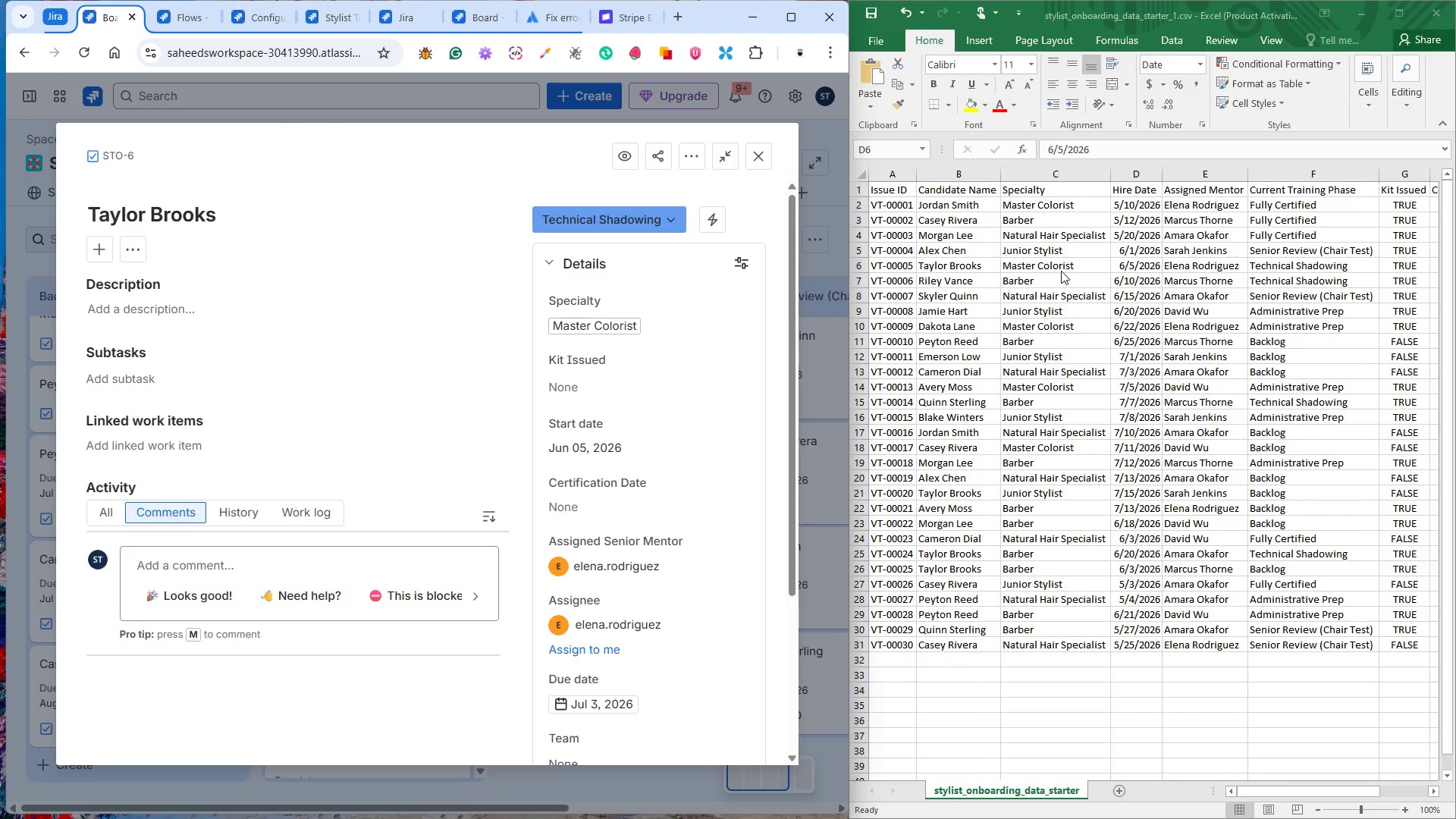 
wait(5.24)
 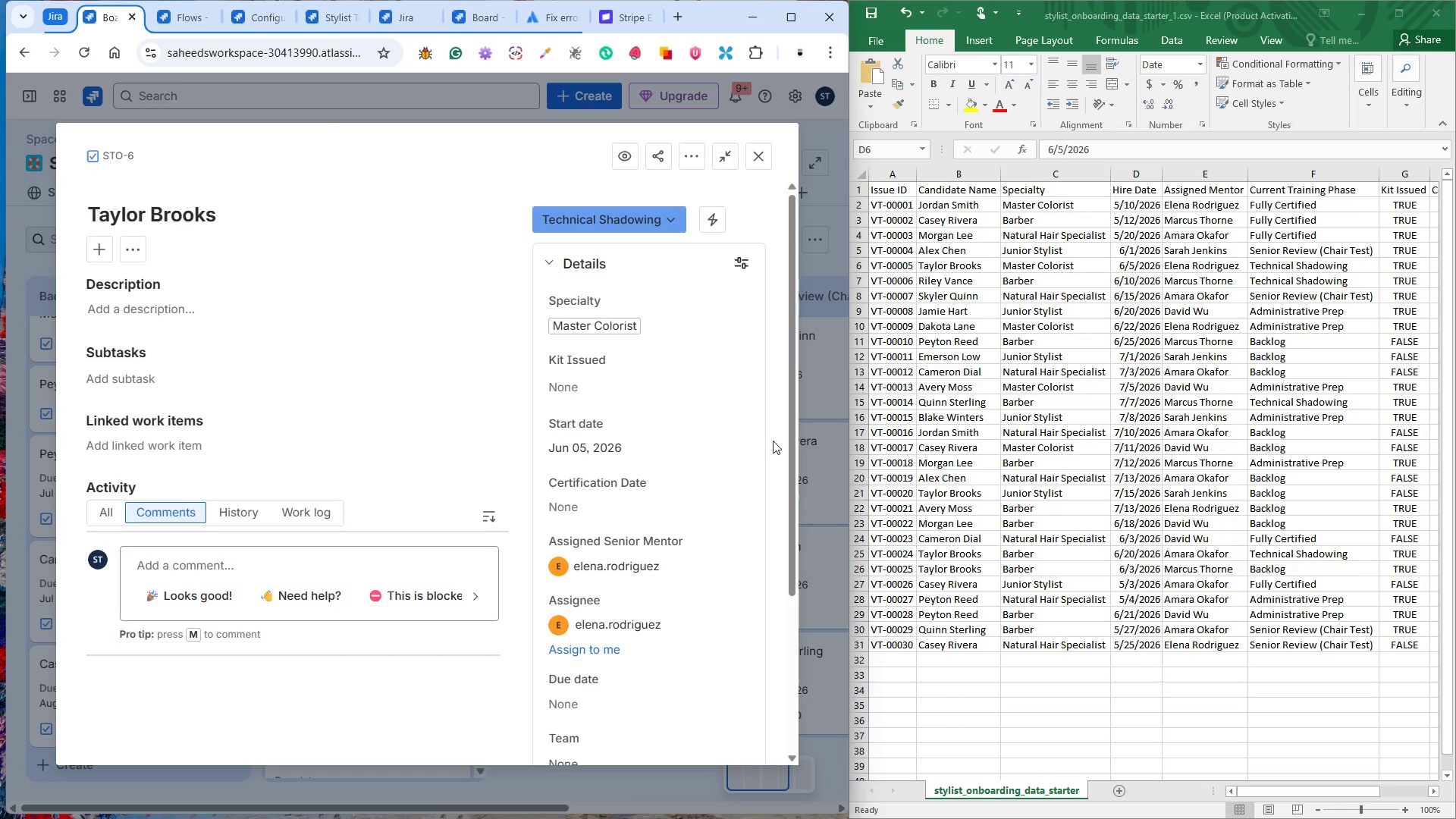 
left_click([1087, 268])
 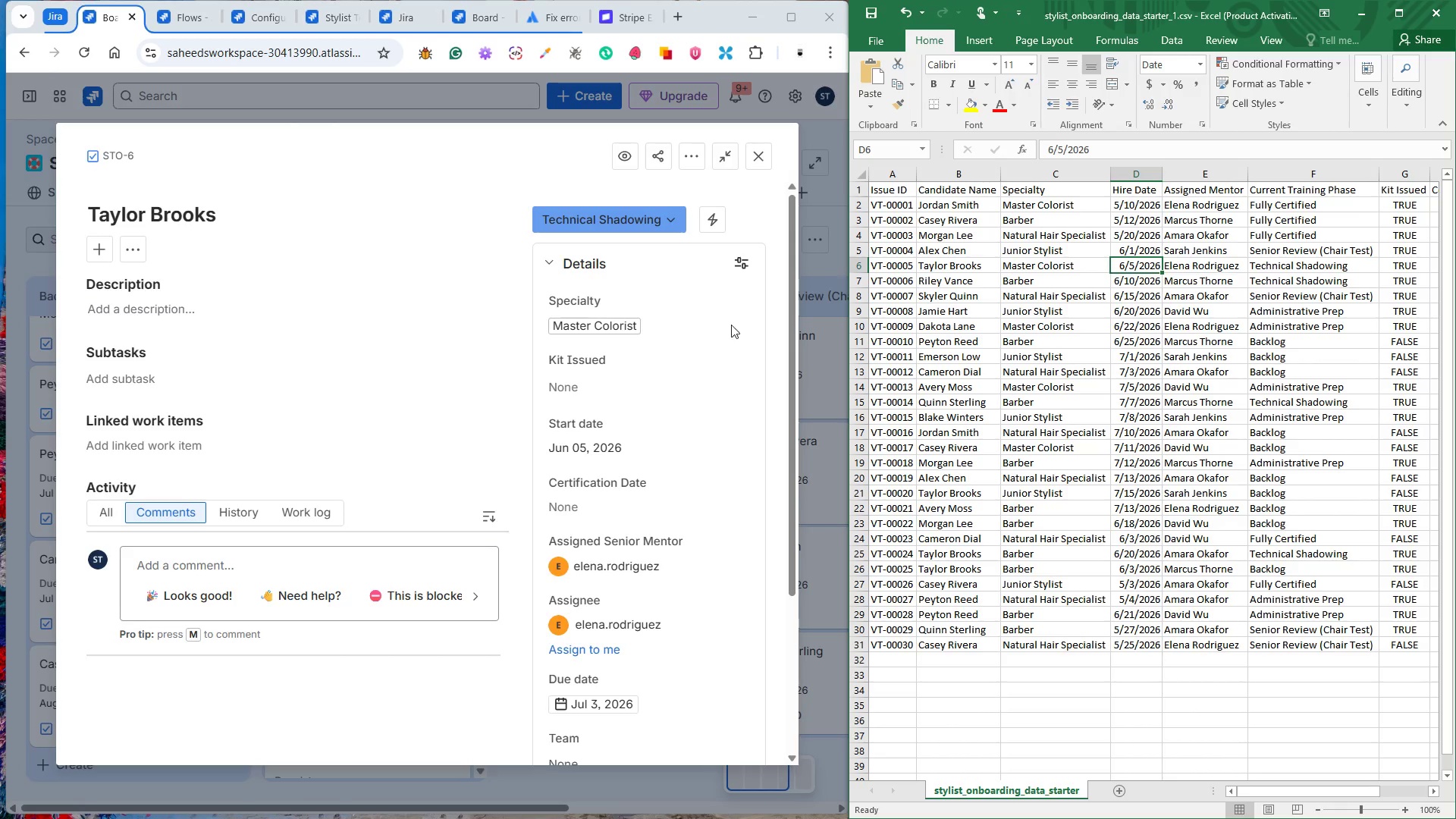 
left_click([586, 400])
 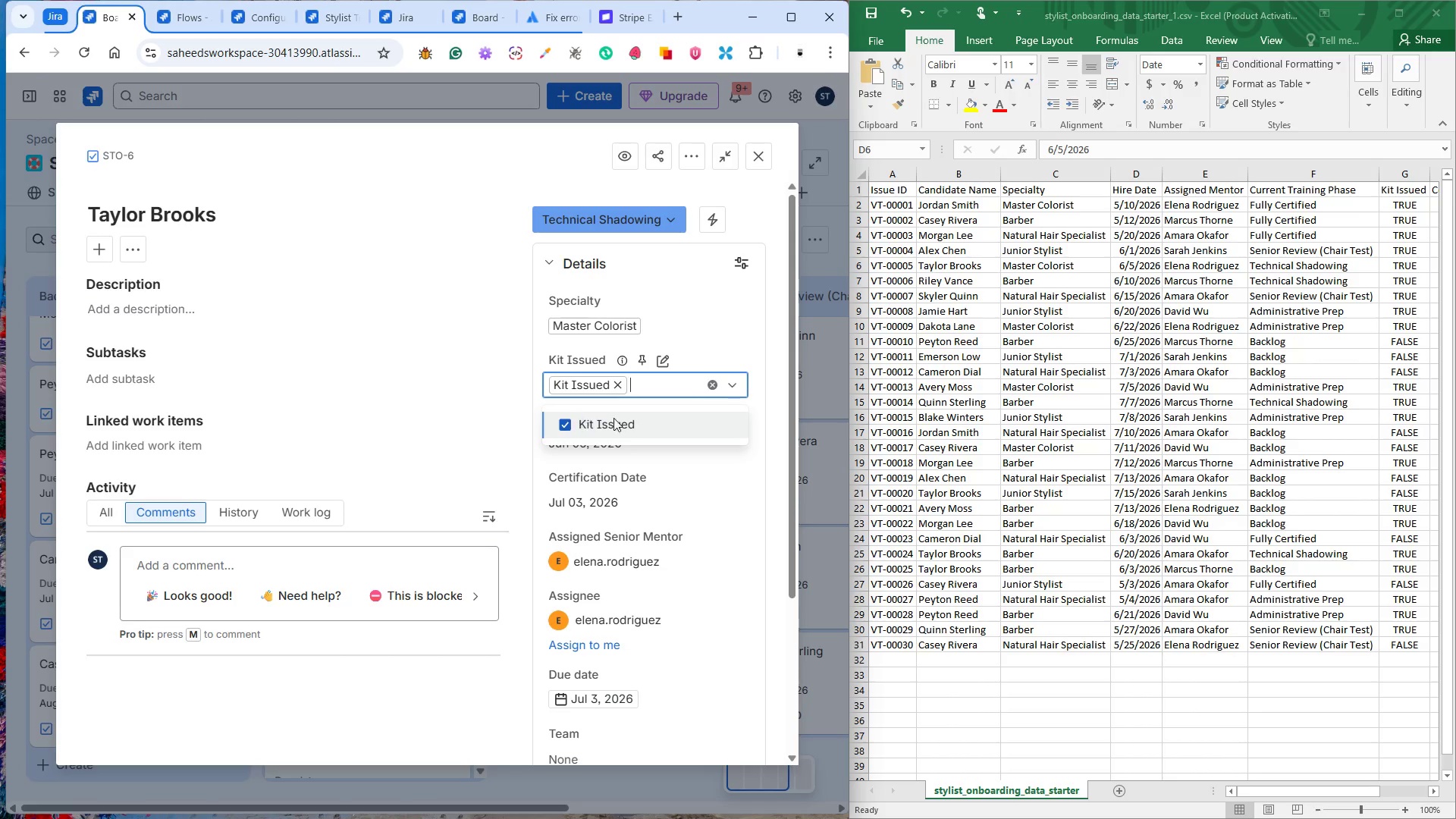 
left_click([761, 372])
 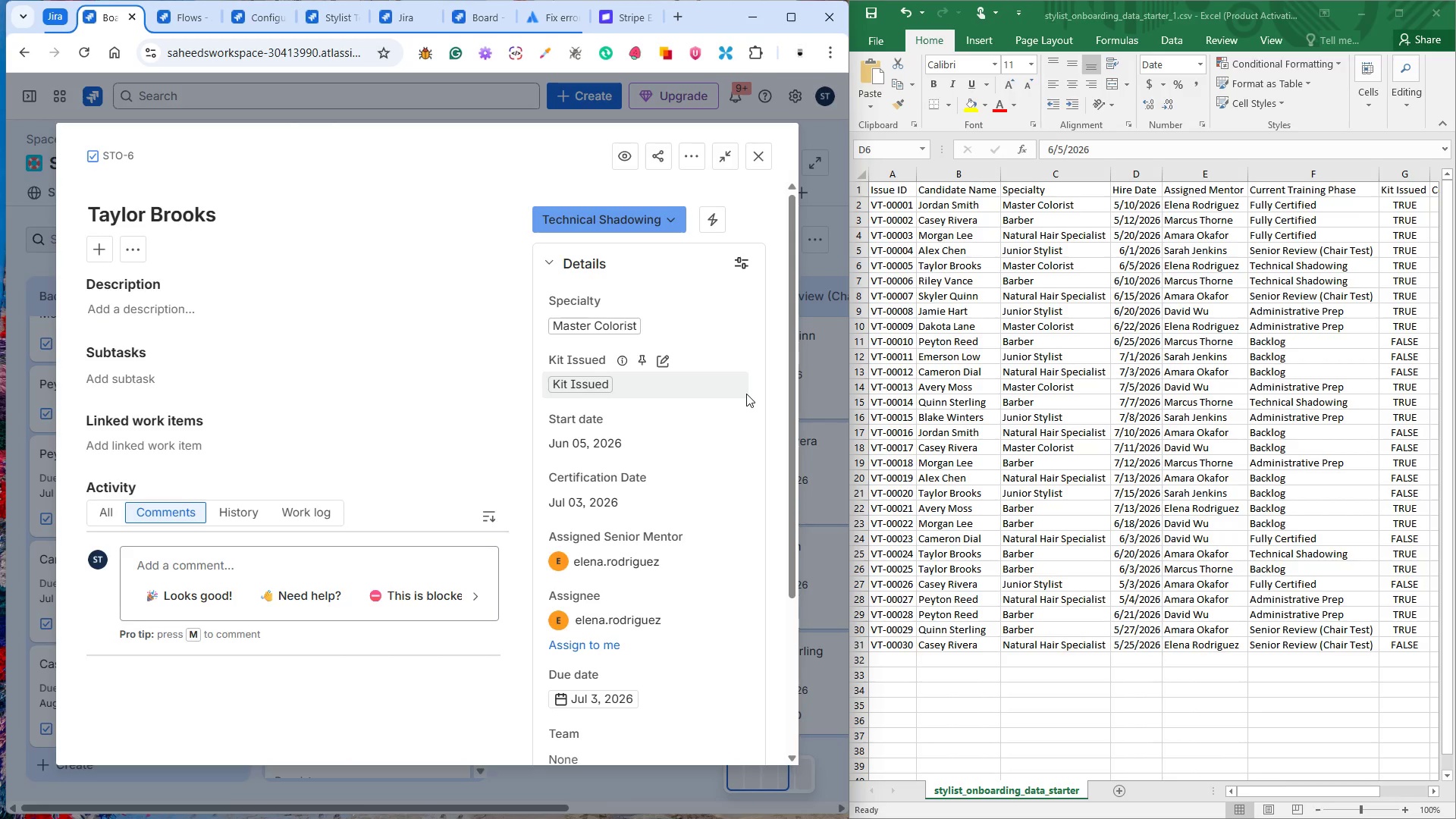 
scroll: coordinate [725, 494], scroll_direction: down, amount: 4.0
 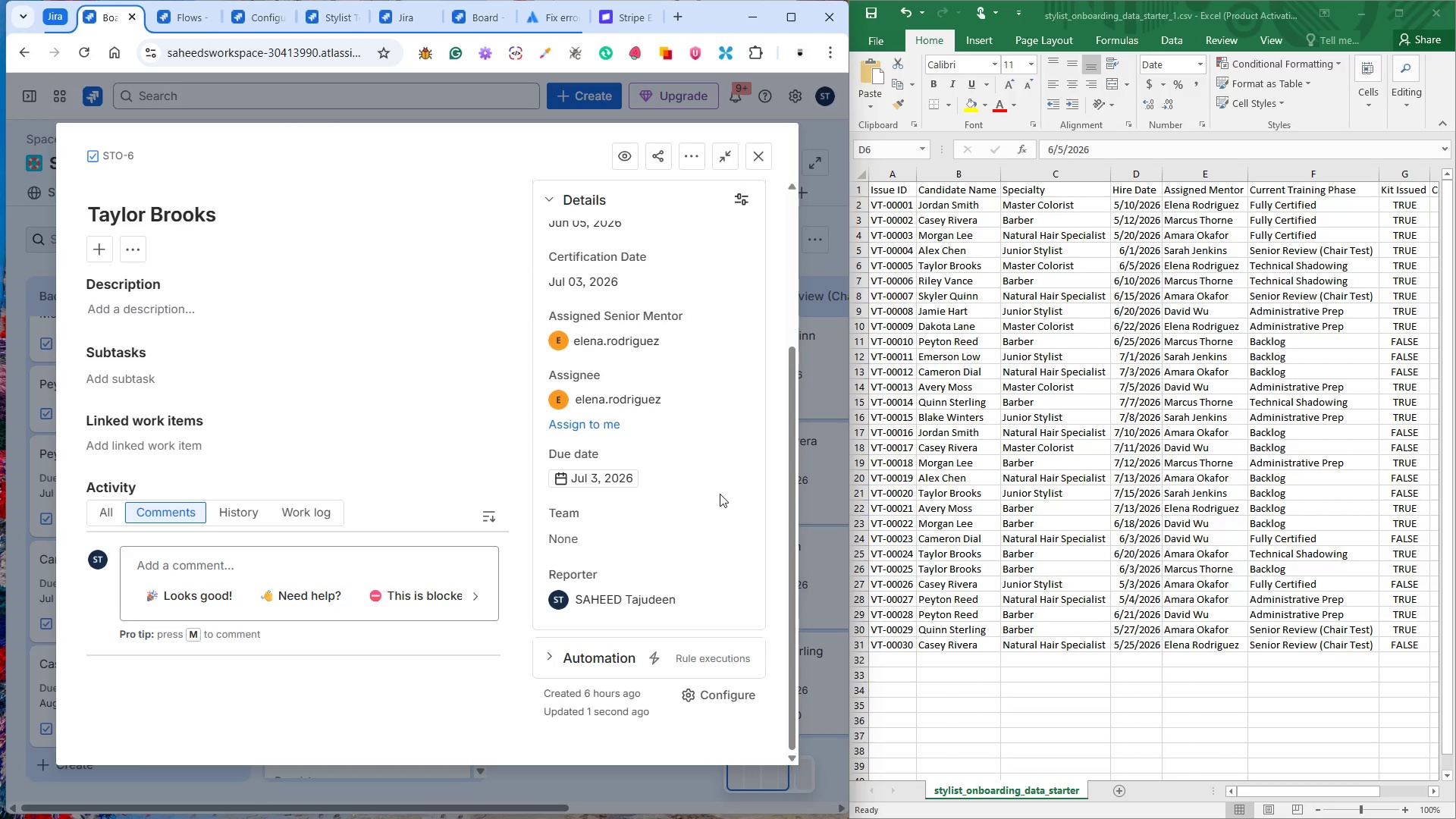 
scroll: coordinate [720, 491], scroll_direction: up, amount: 10.0
 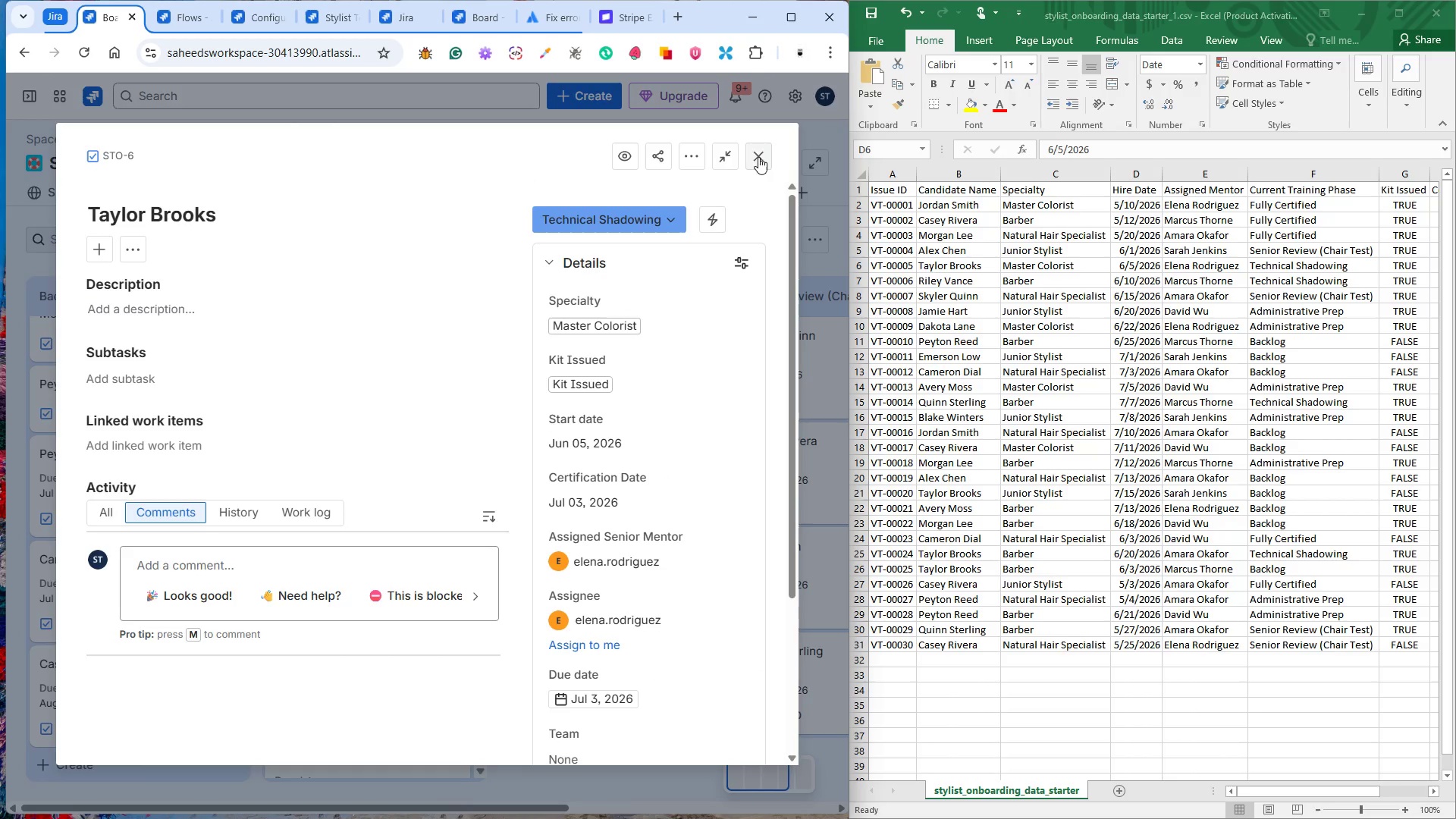 
left_click([758, 152])
 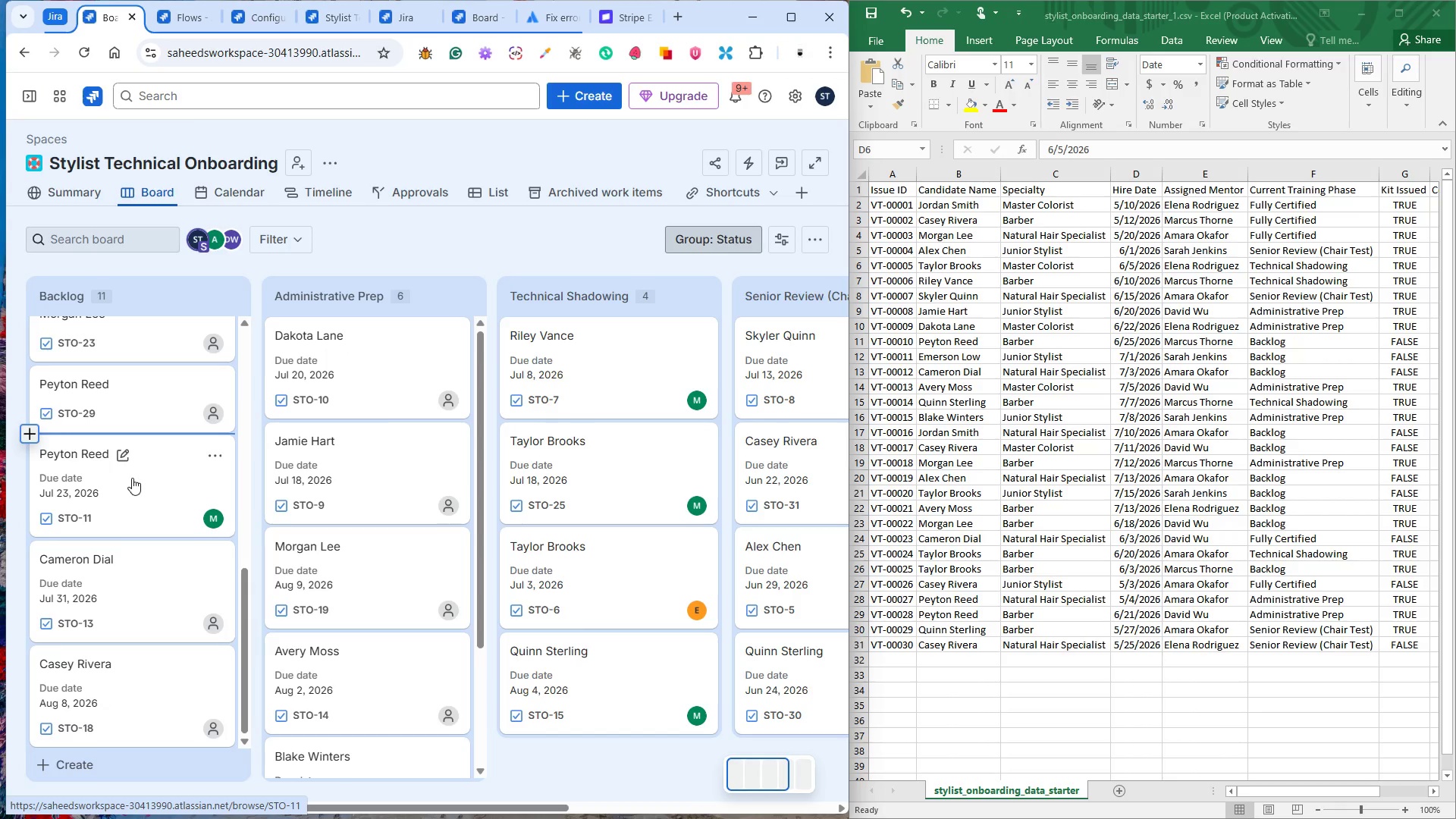 
wait(16.7)
 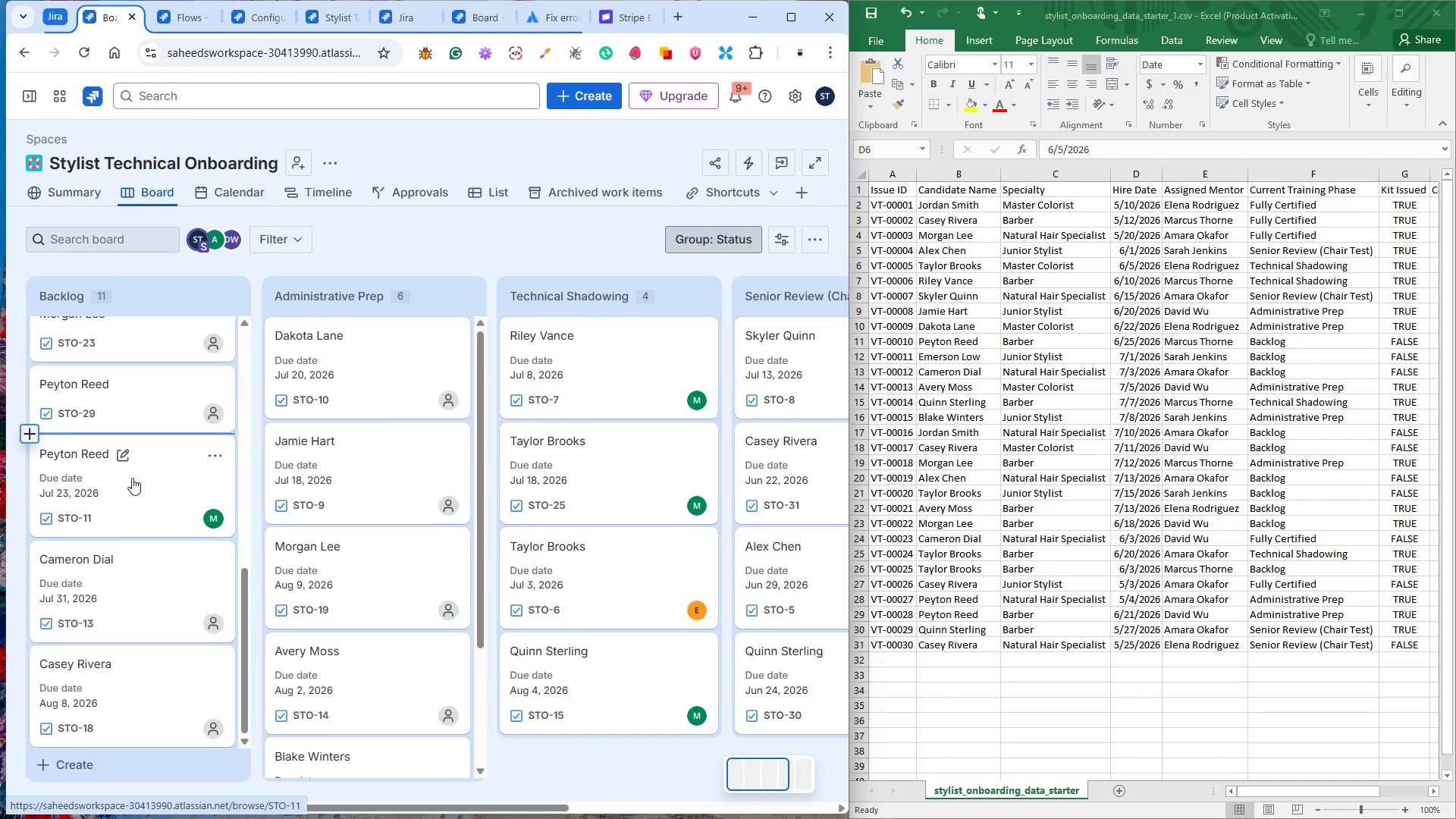 
left_click([148, 389])
 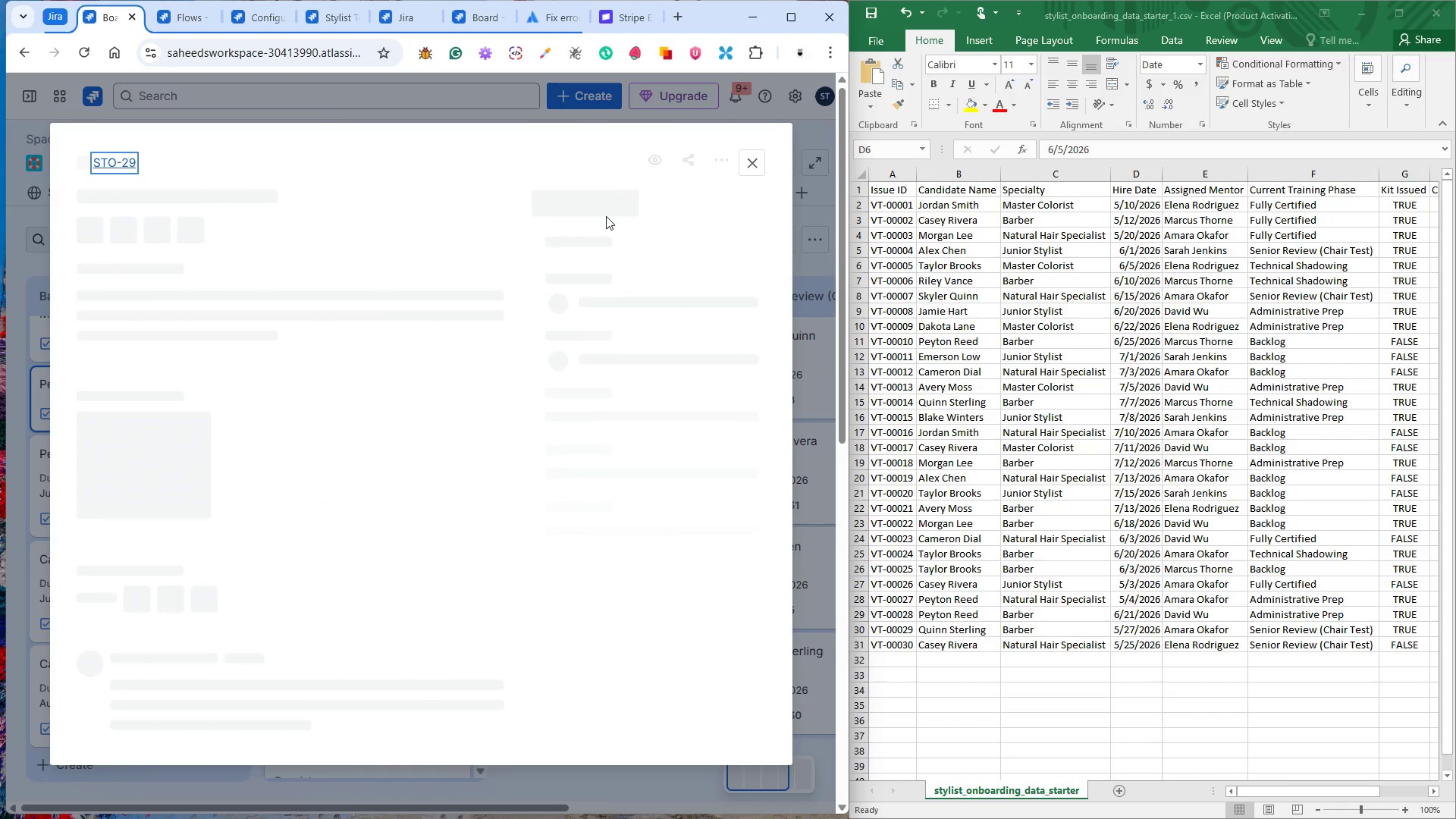 
left_click([599, 214])
 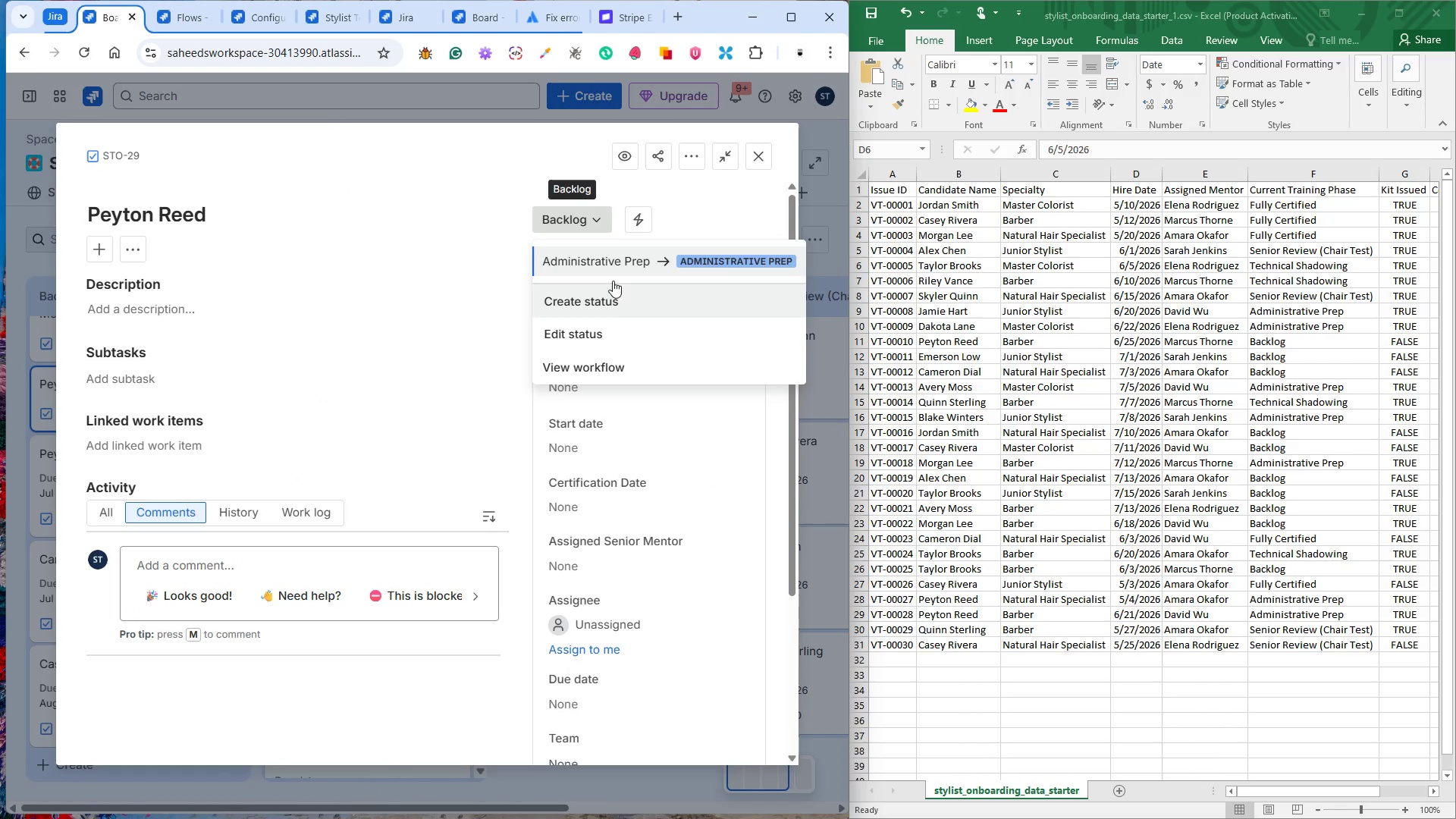 
left_click([613, 261])
 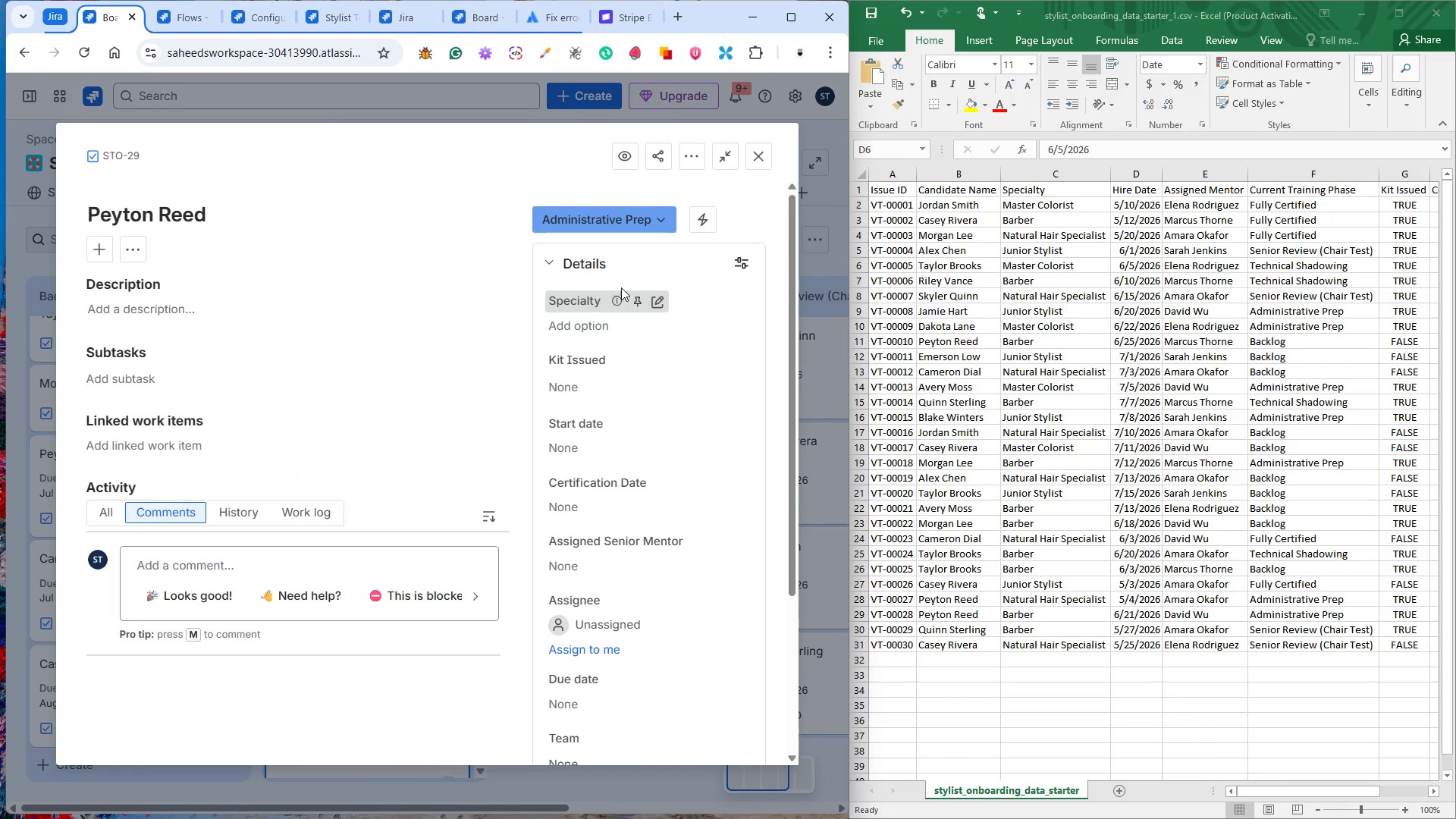 
wait(5.58)
 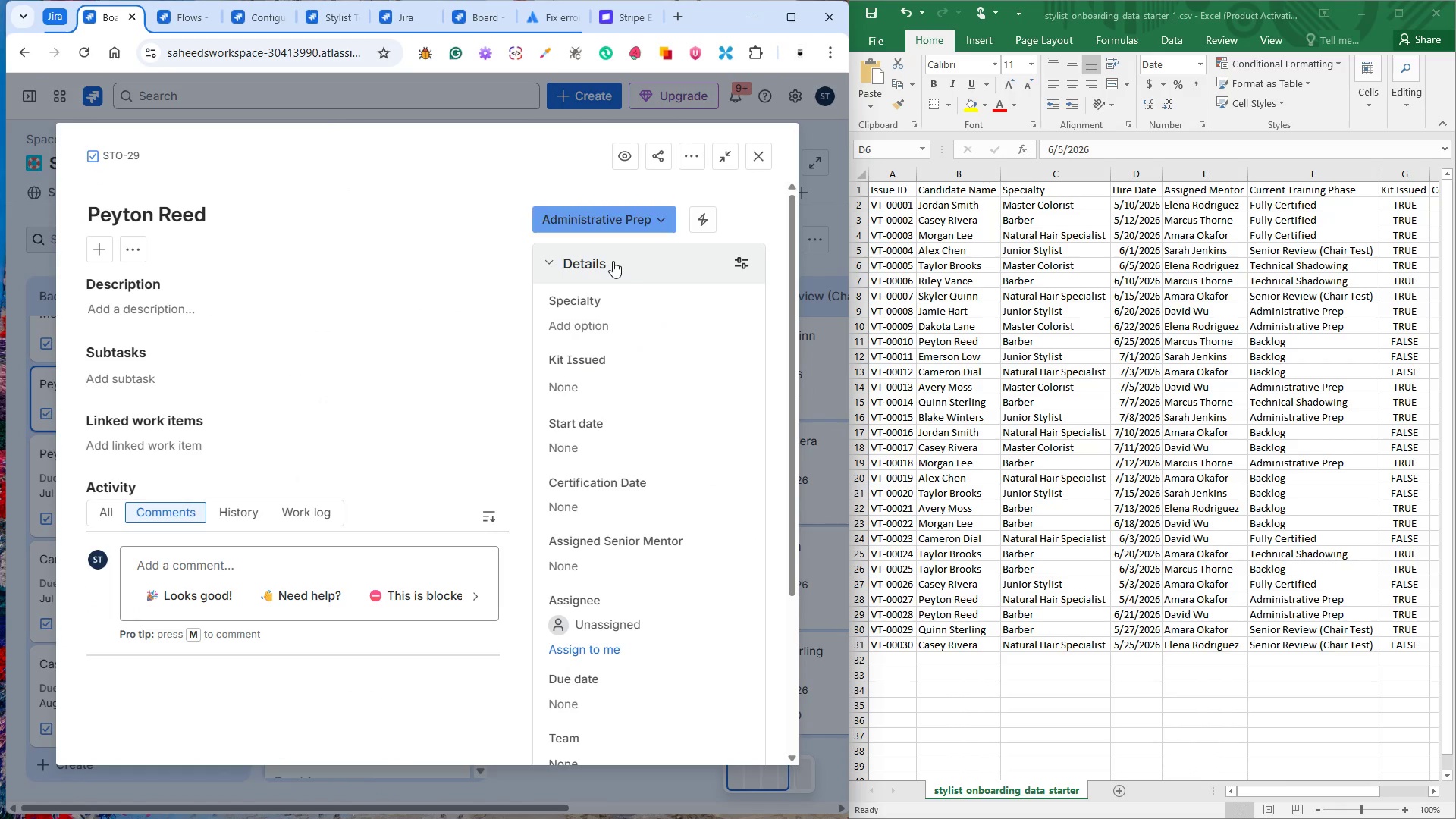 
left_click_drag(start_coordinate=[586, 327], to_coordinate=[586, 317])
 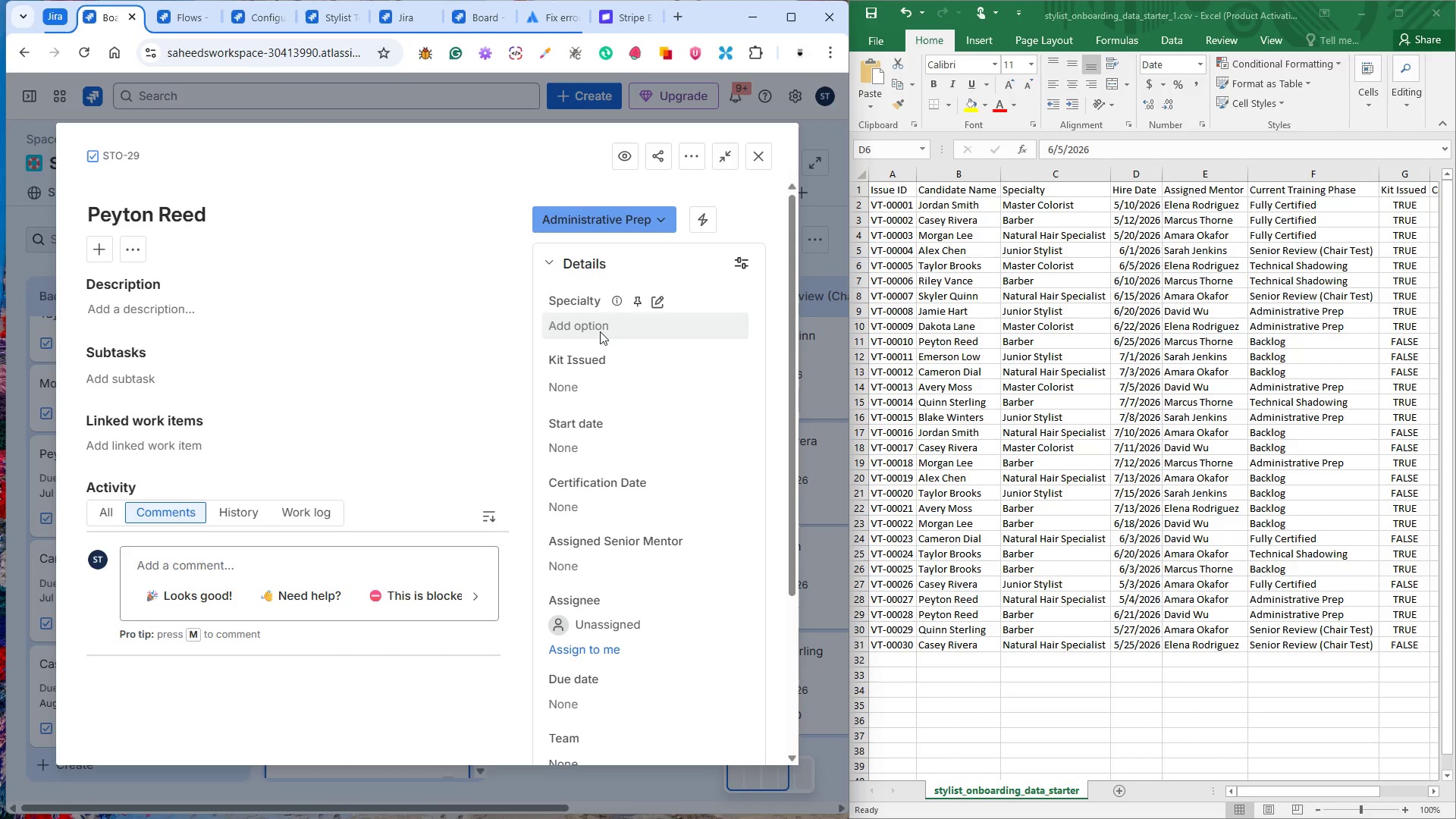 
left_click([600, 331])
 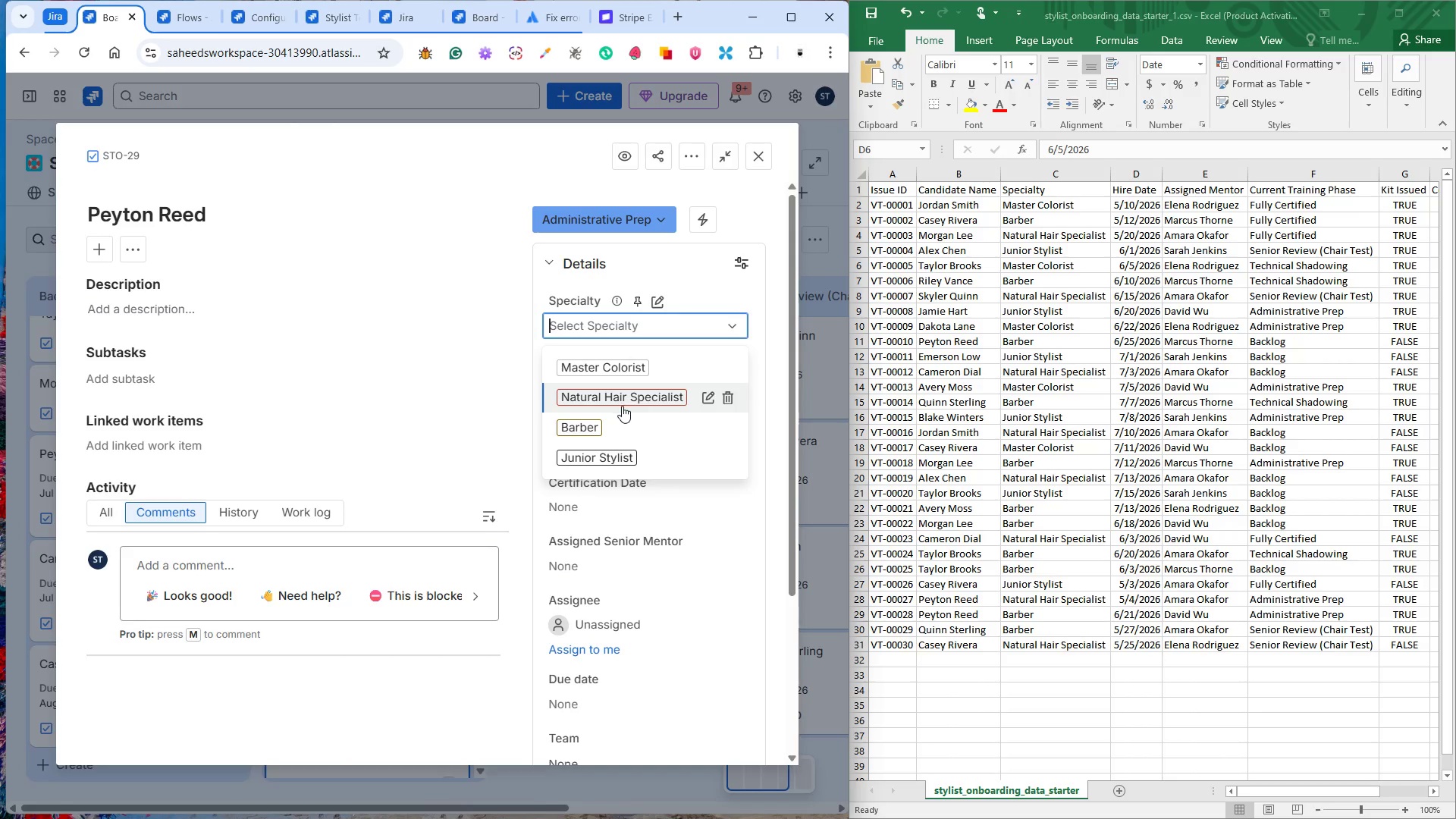 
left_click([590, 428])
 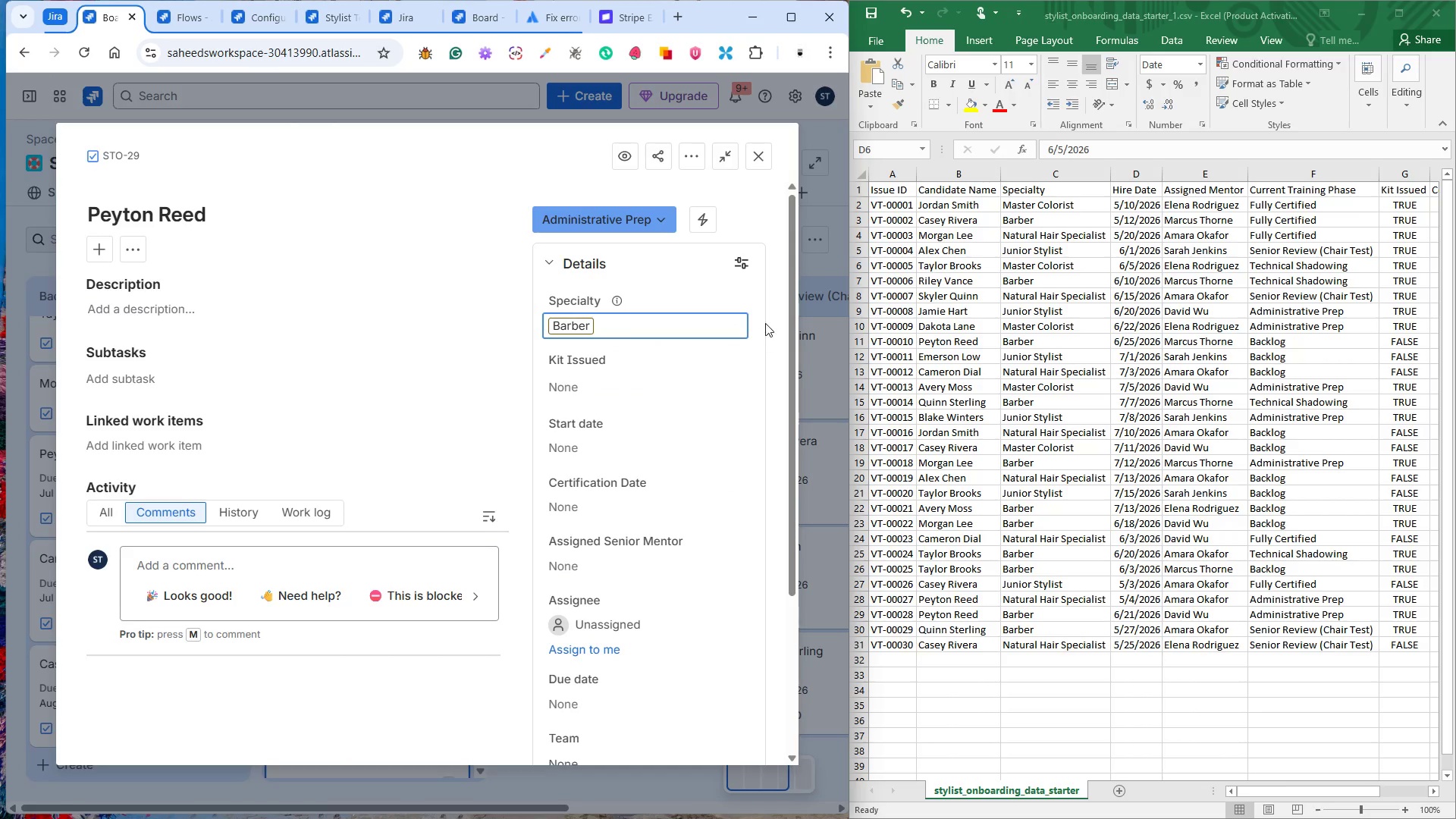 
left_click([765, 322])
 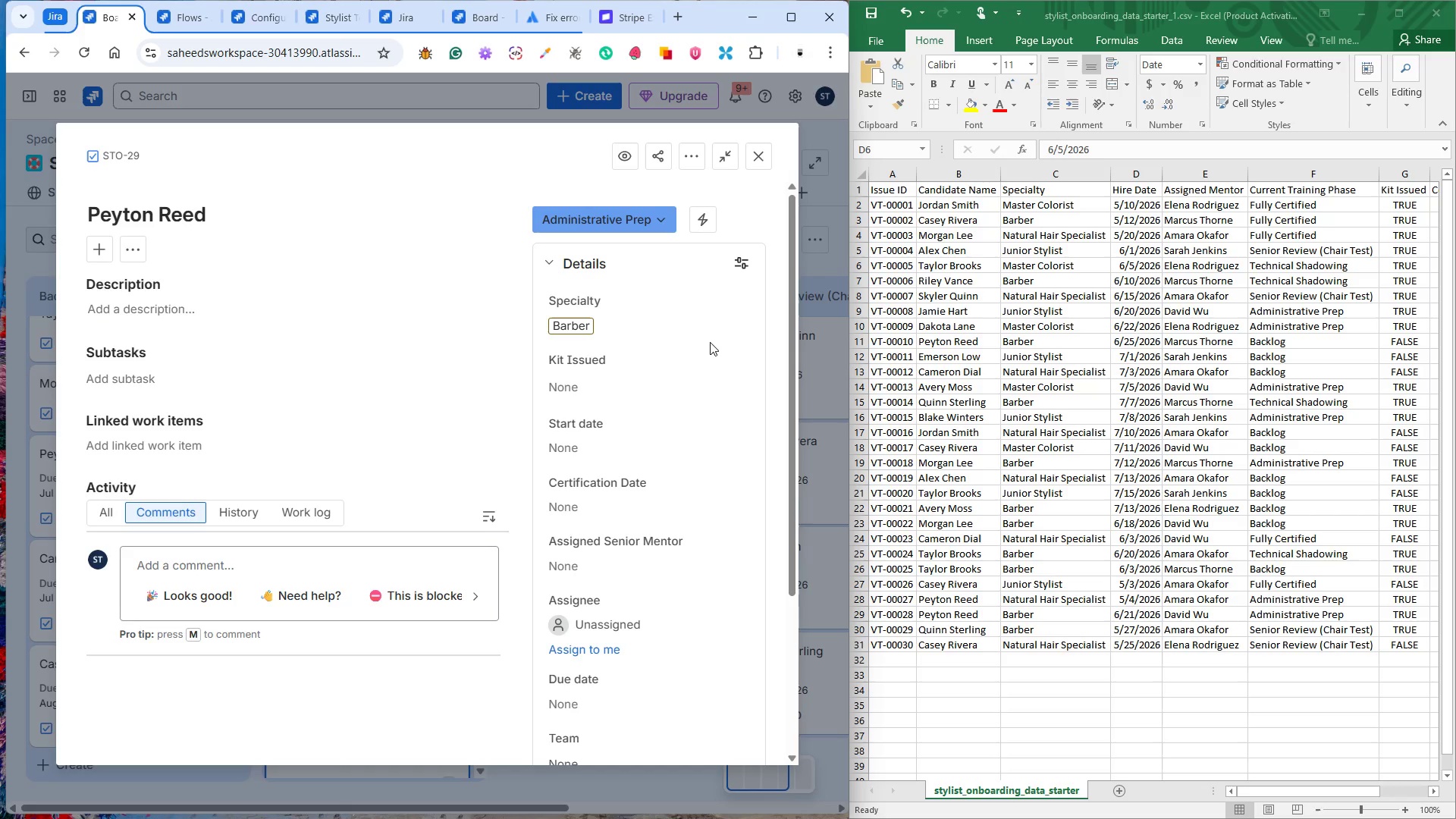 
wait(23.28)
 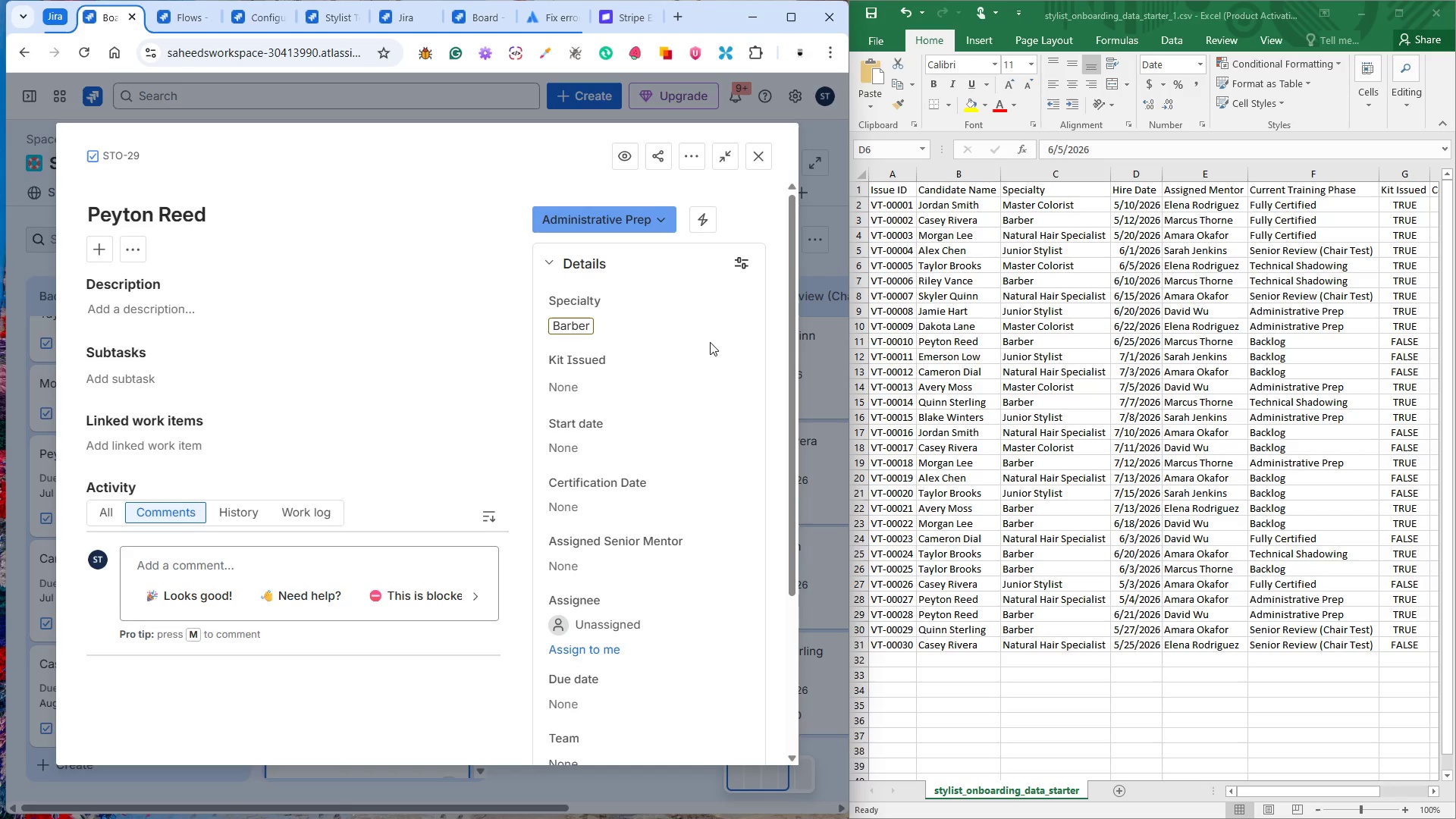 
left_click([952, 633])
 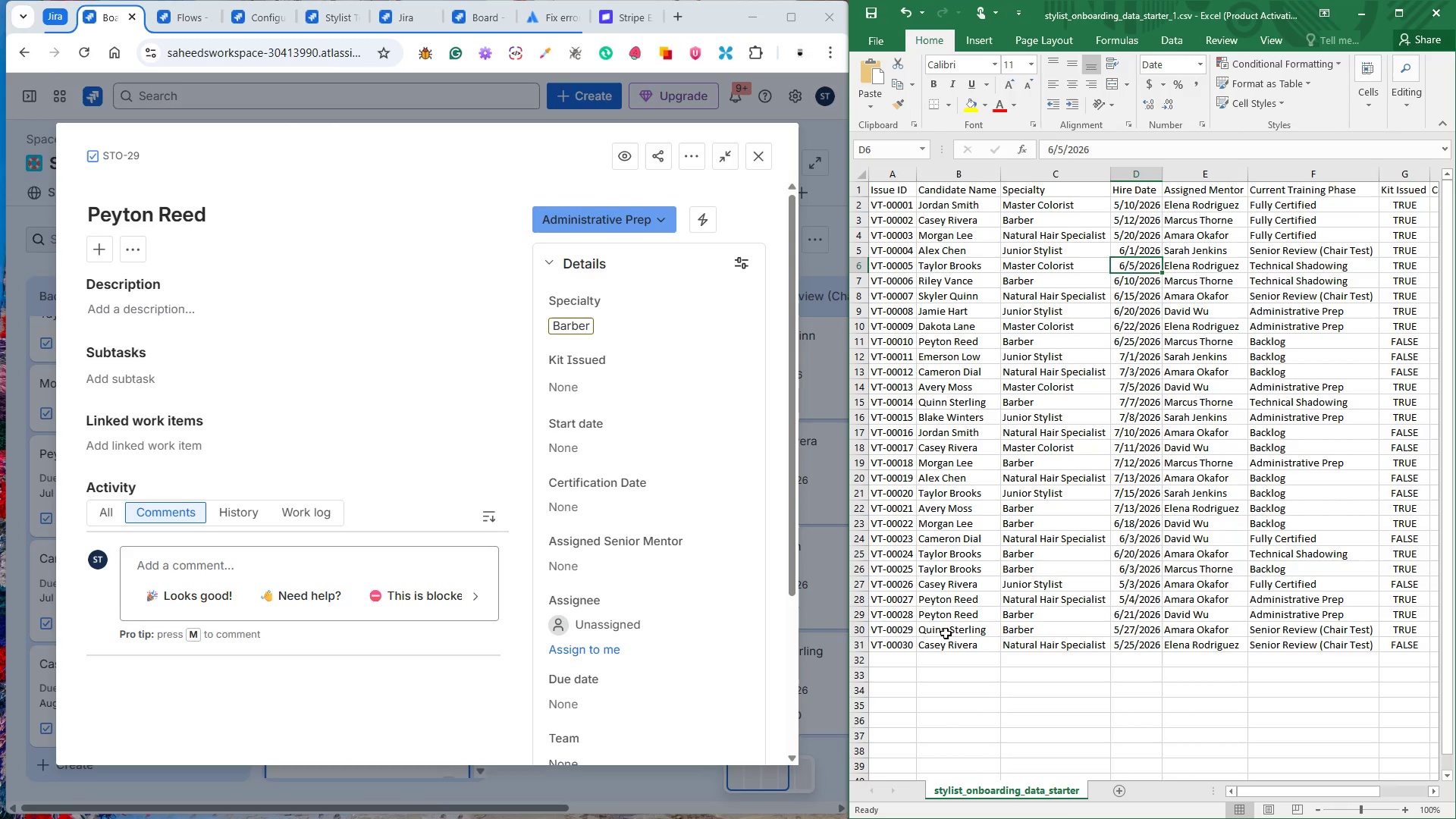 
left_click([932, 619])
 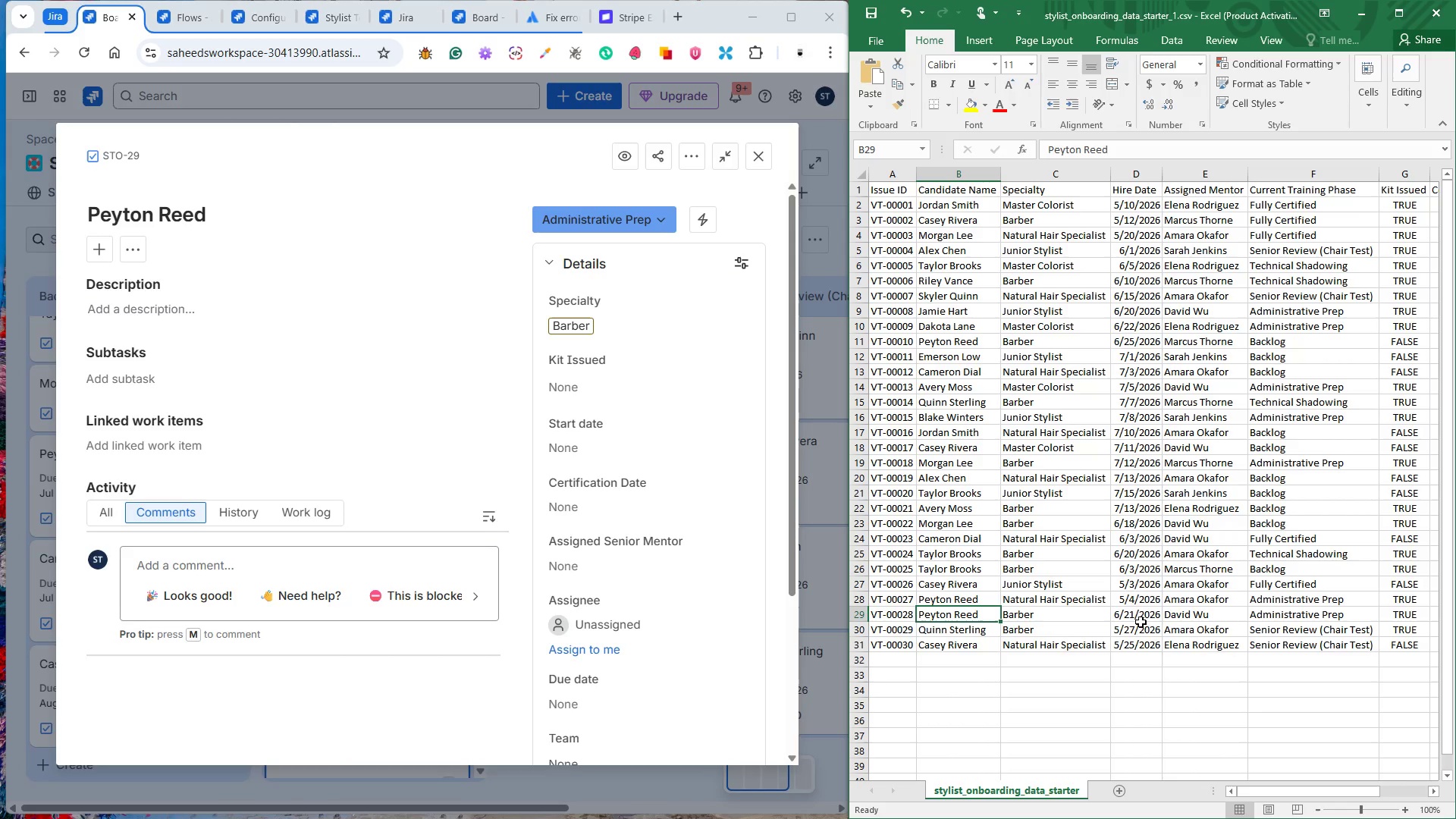 
wait(5.09)
 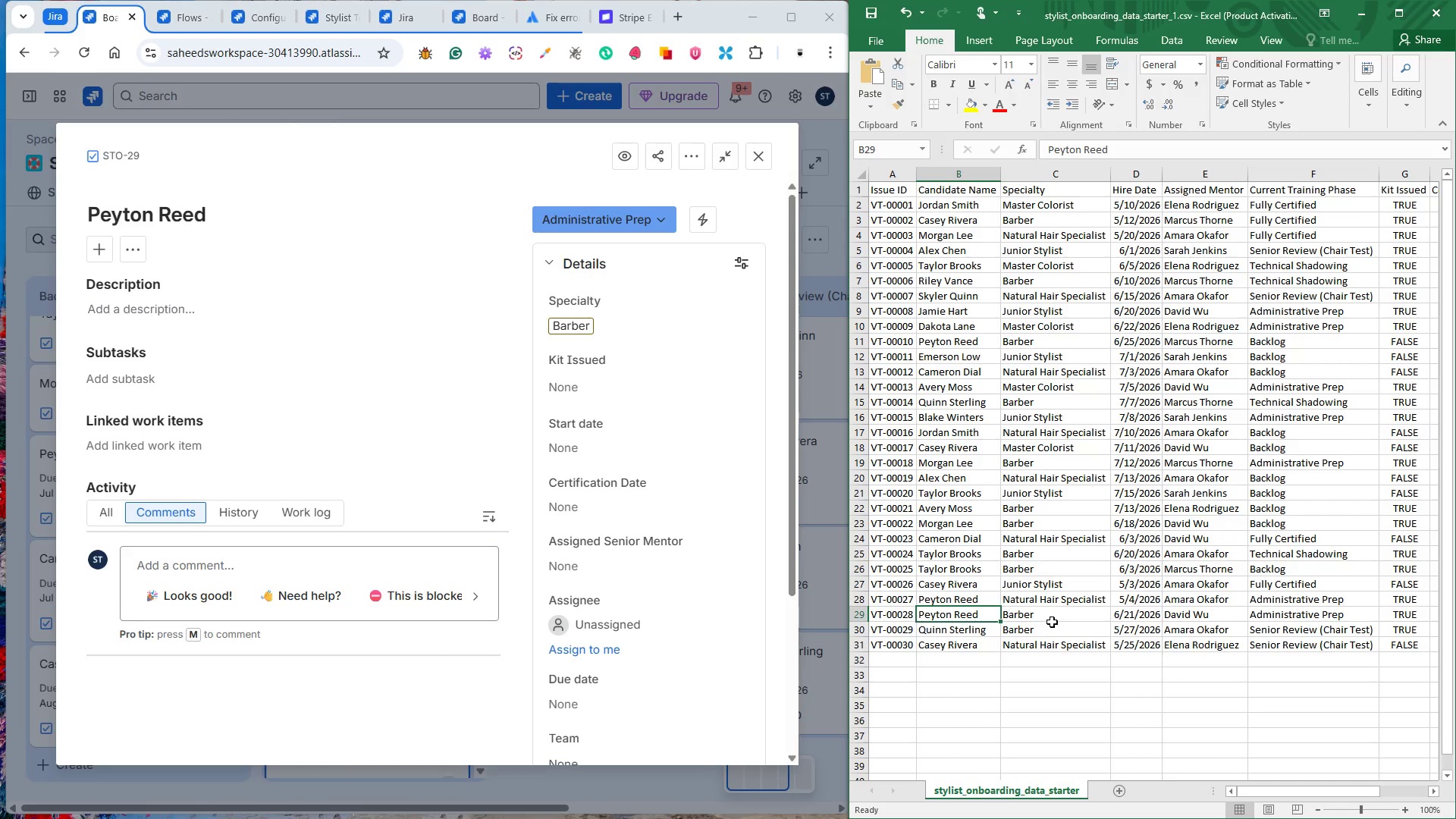 
left_click([682, 444])
 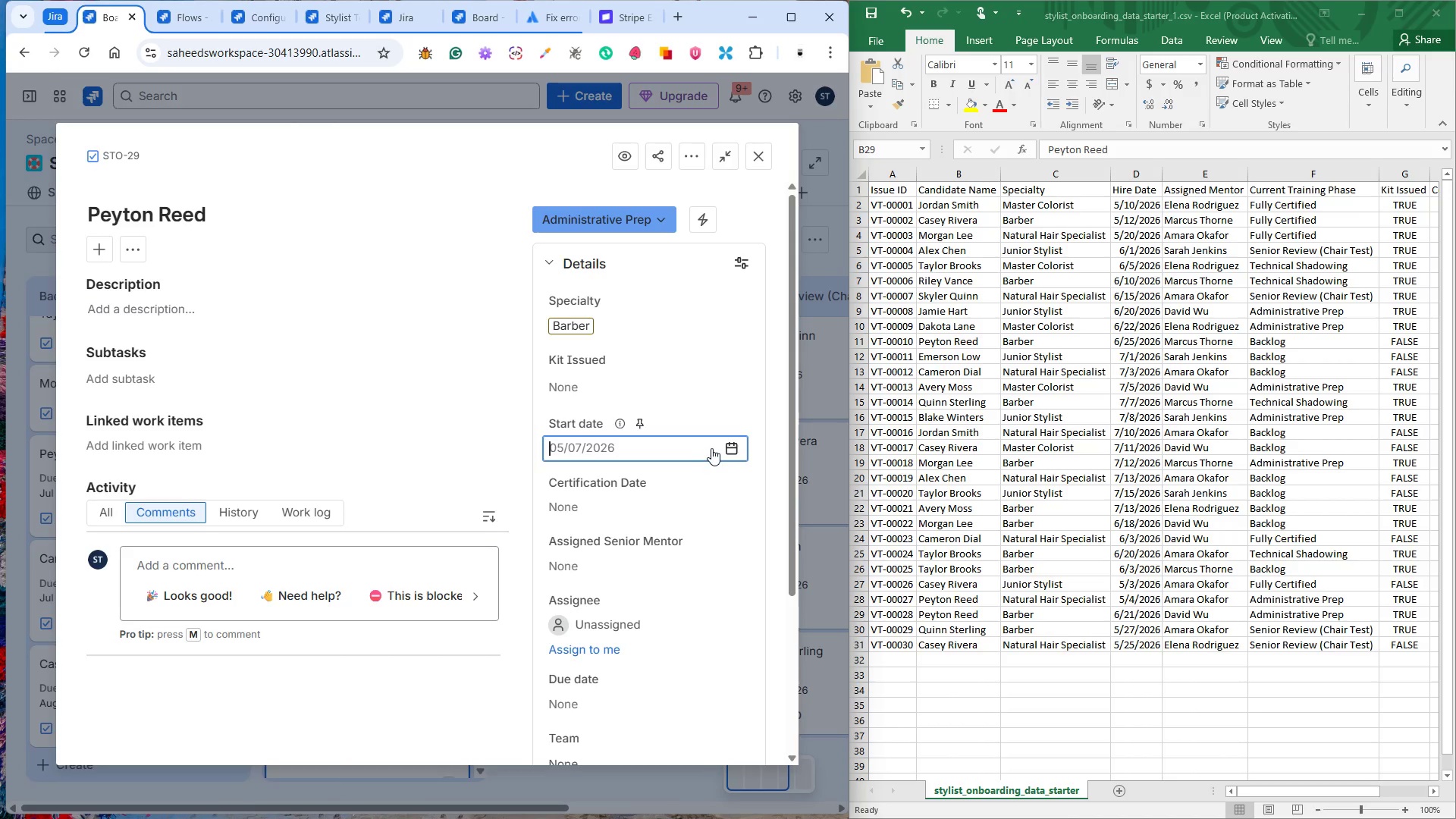 
left_click([723, 447])
 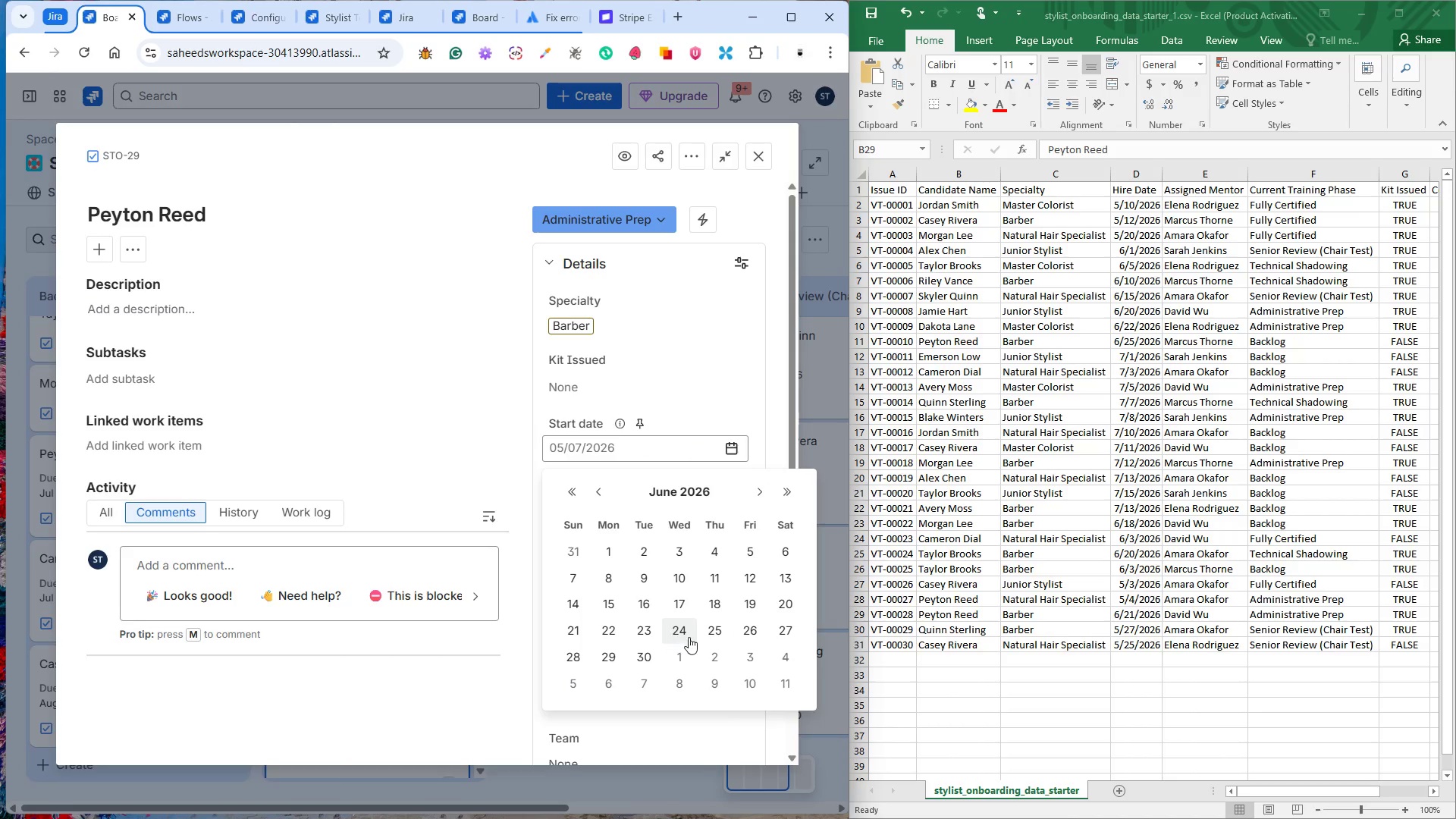 
left_click([586, 625])
 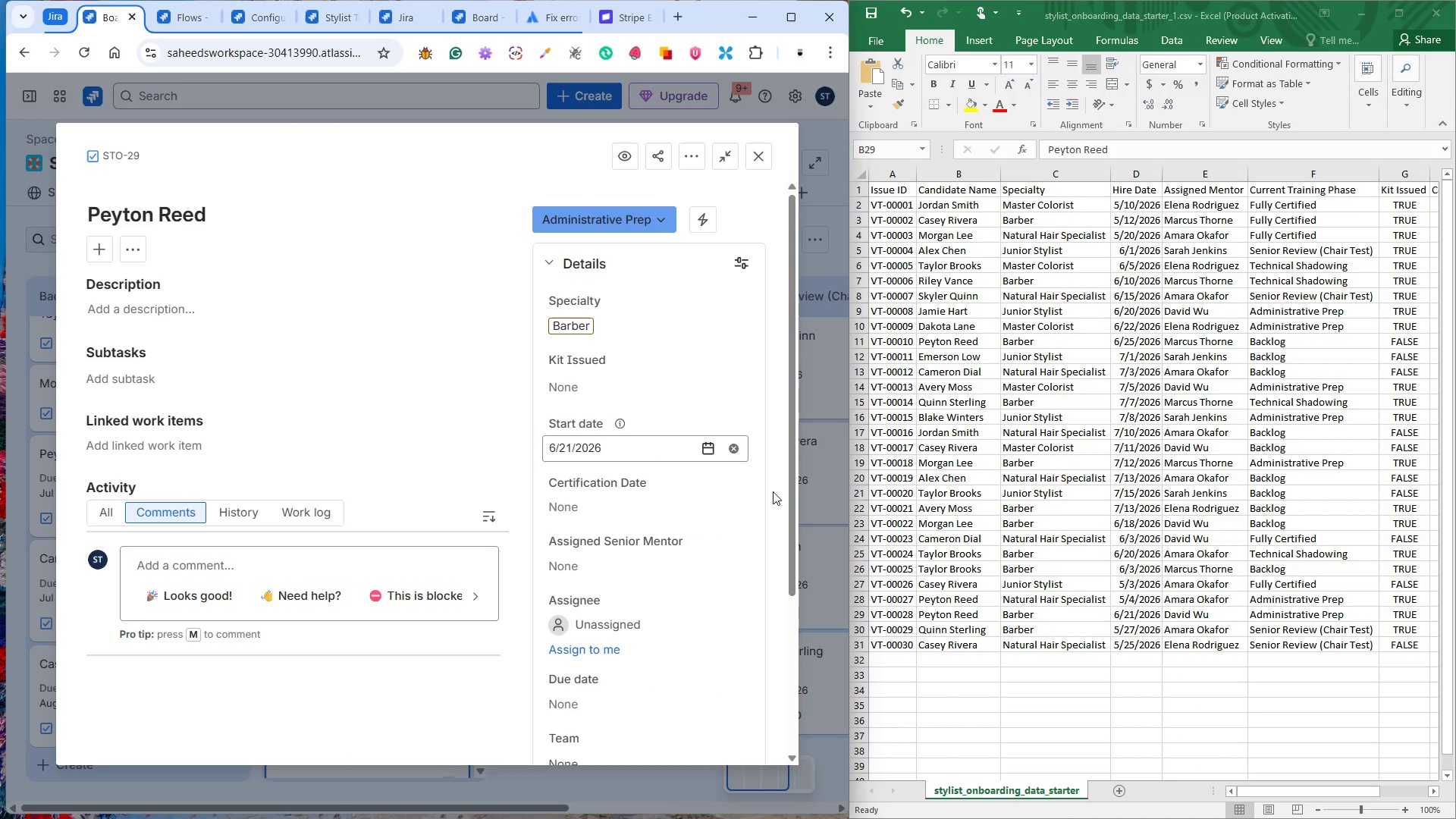 
left_click([777, 472])
 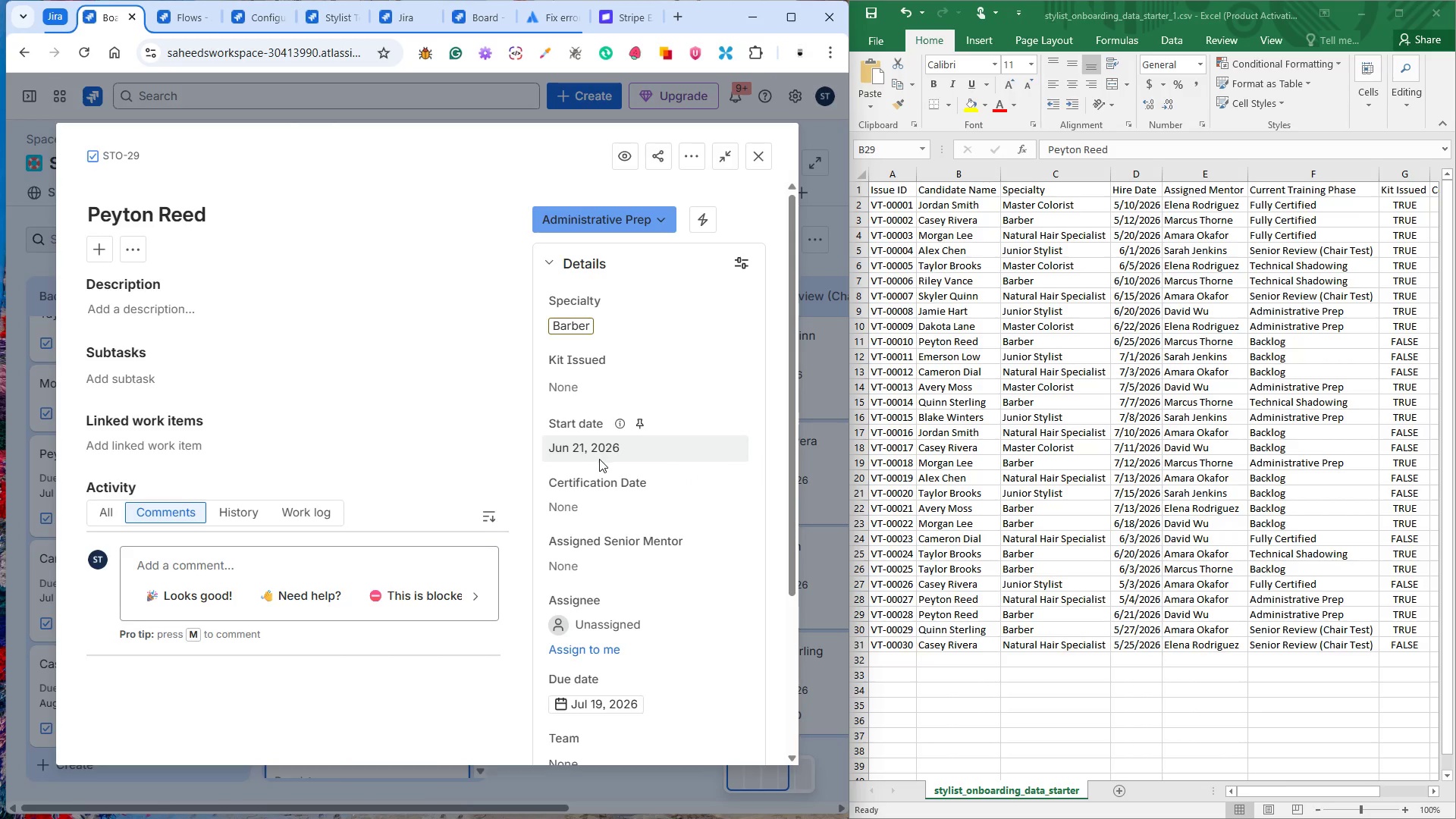 
wait(12.11)
 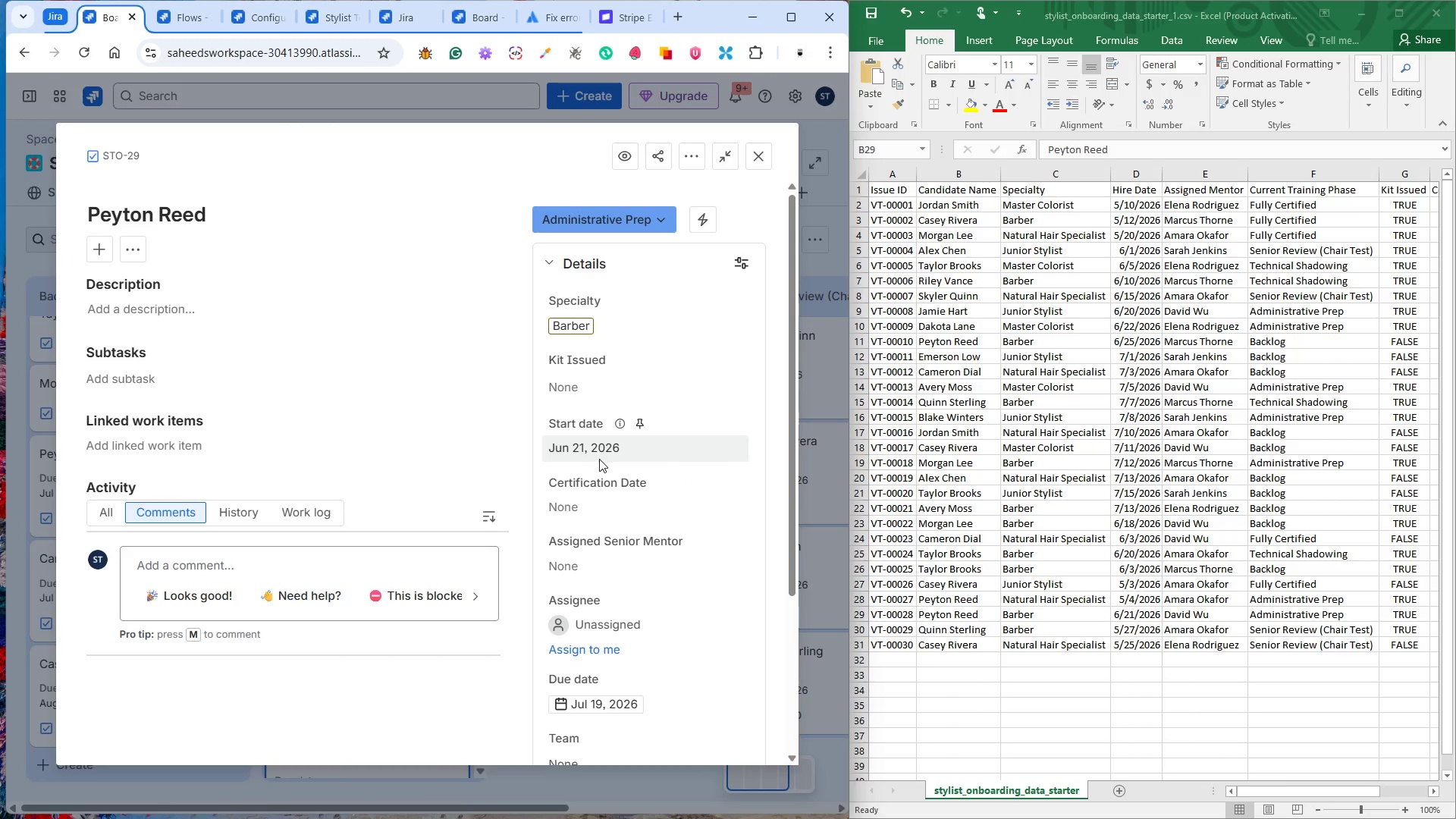 
left_click([599, 391])
 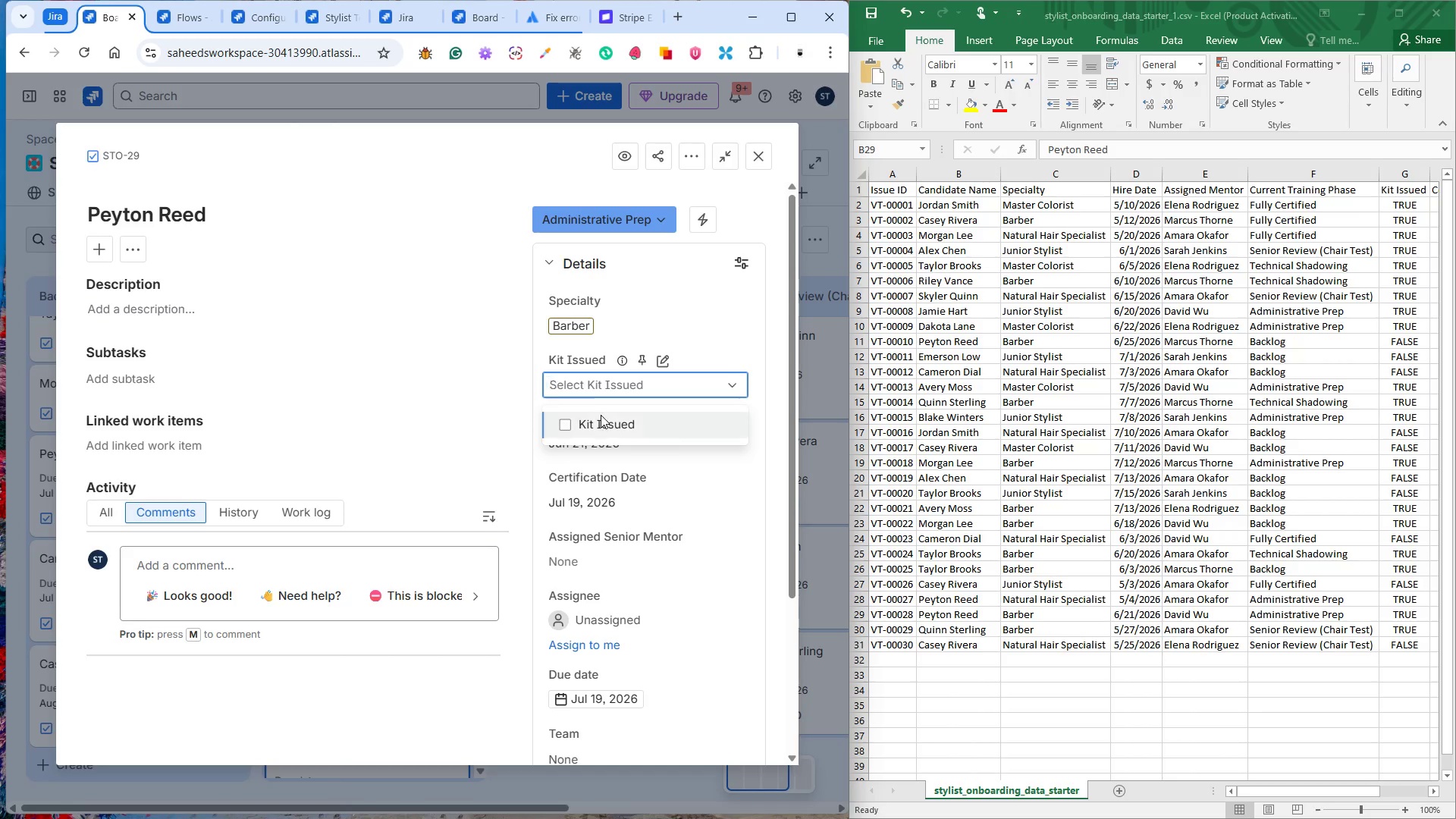 
left_click([601, 417])
 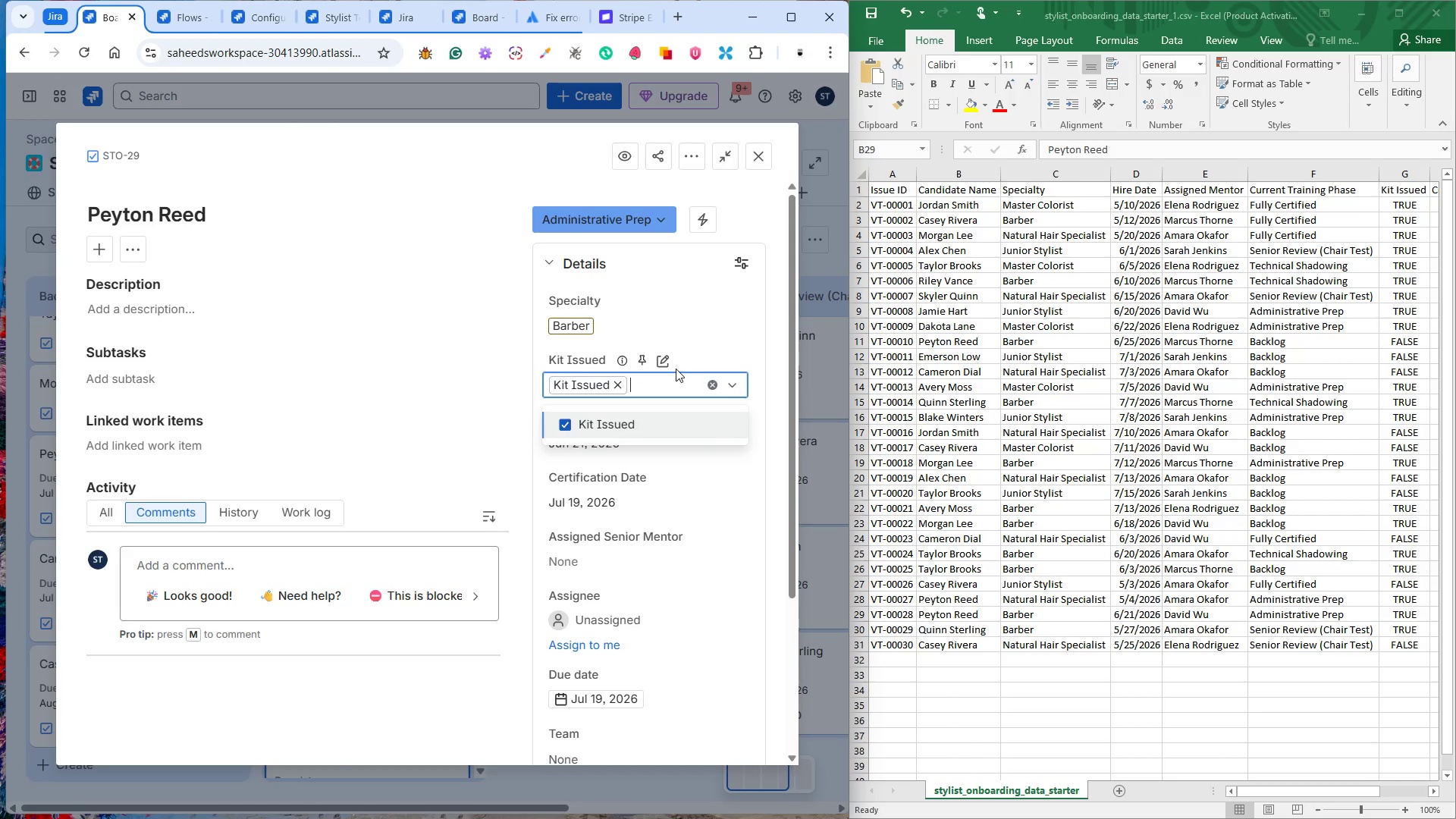 
left_click([676, 369])
 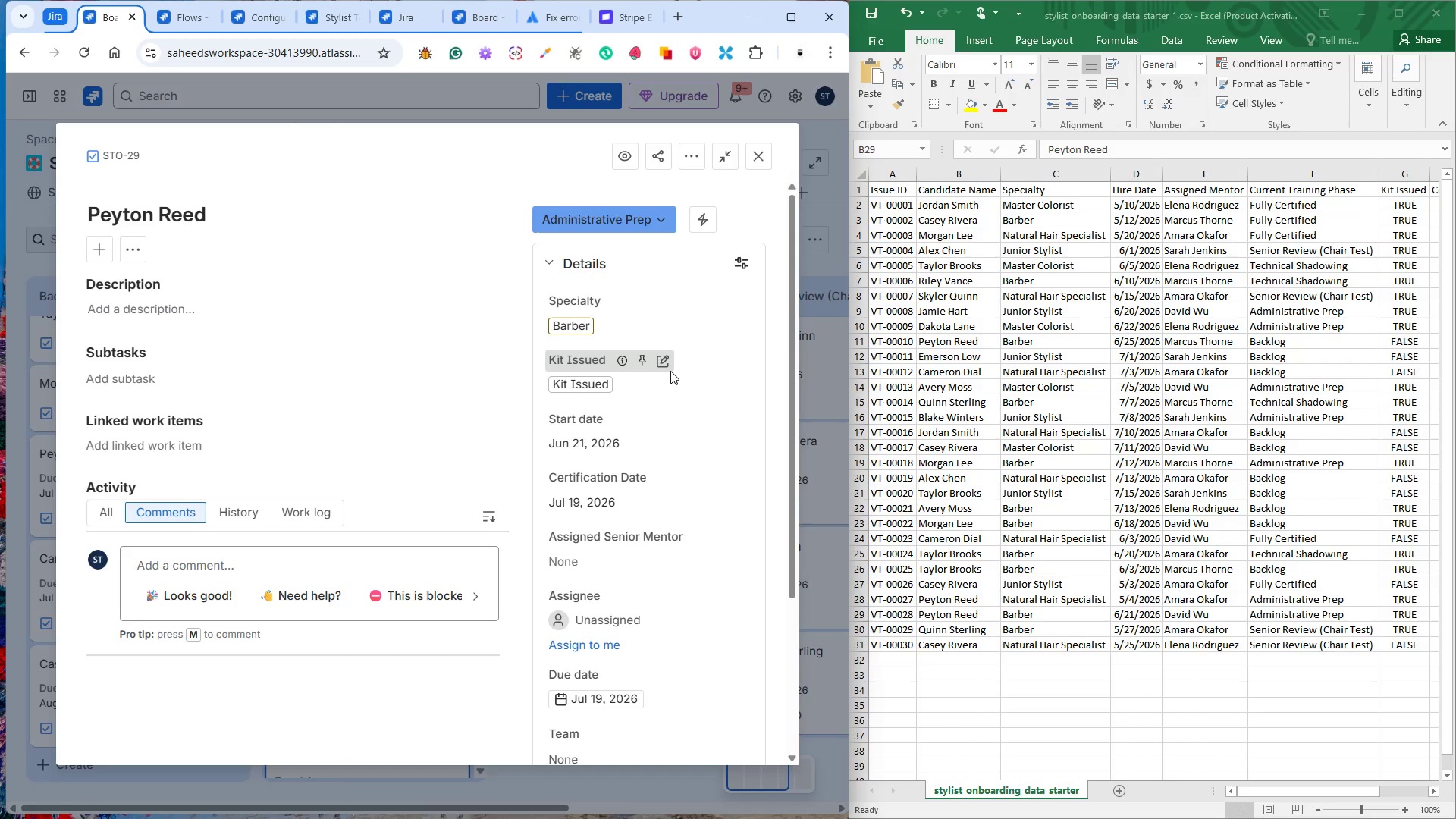 
wait(10.12)
 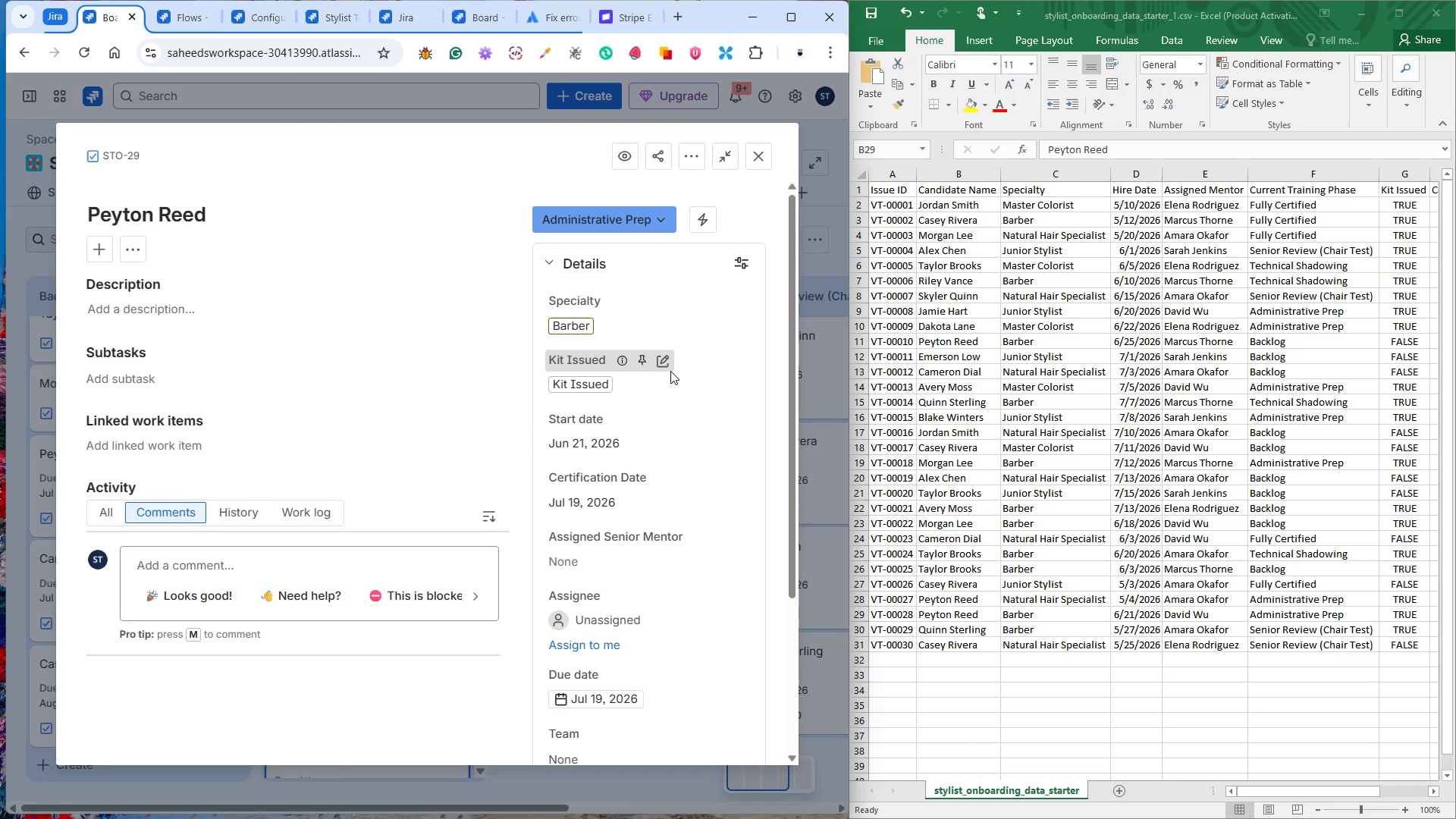 
left_click([663, 373])
 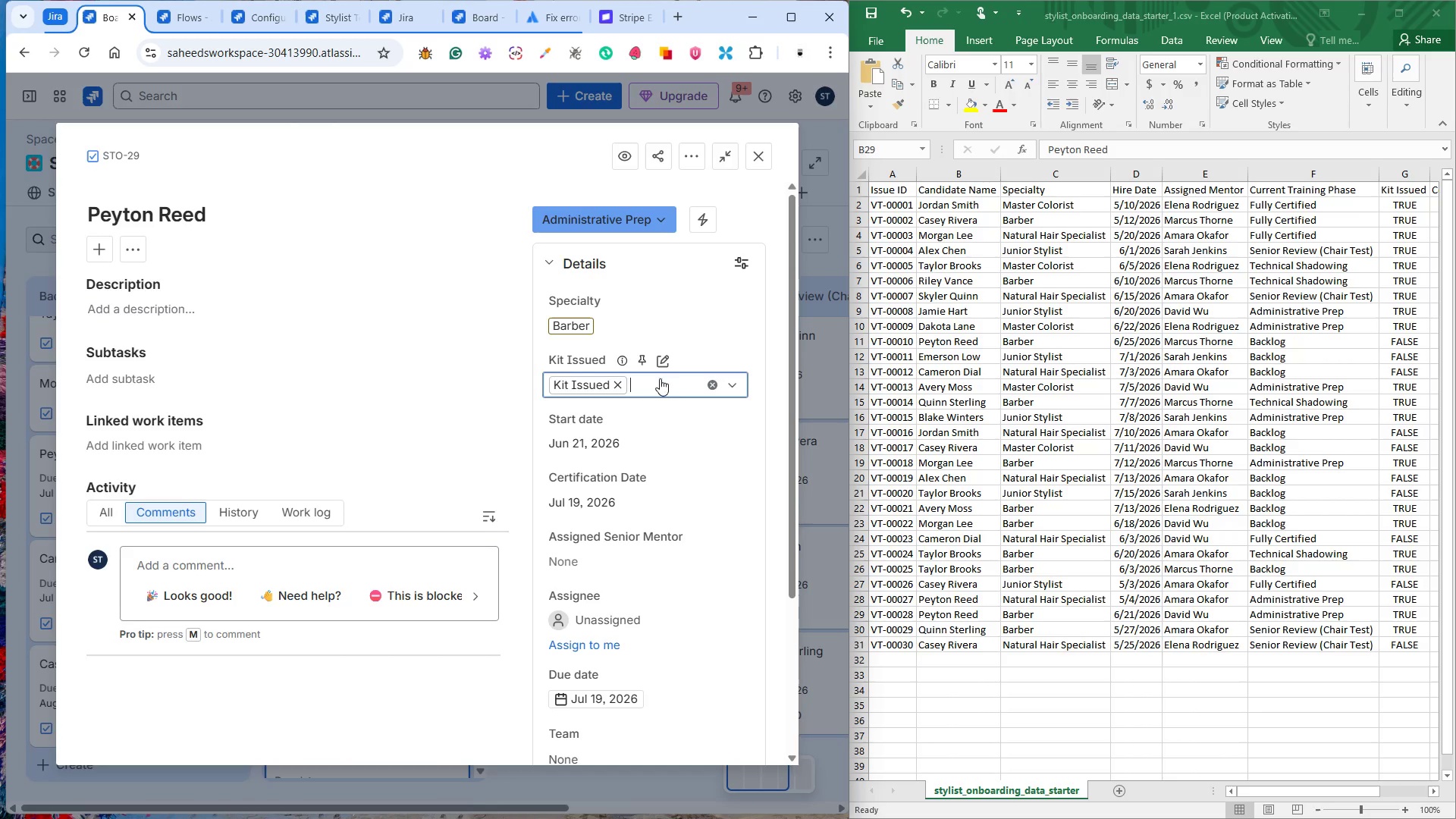 
left_click_drag(start_coordinate=[662, 376], to_coordinate=[654, 387])
 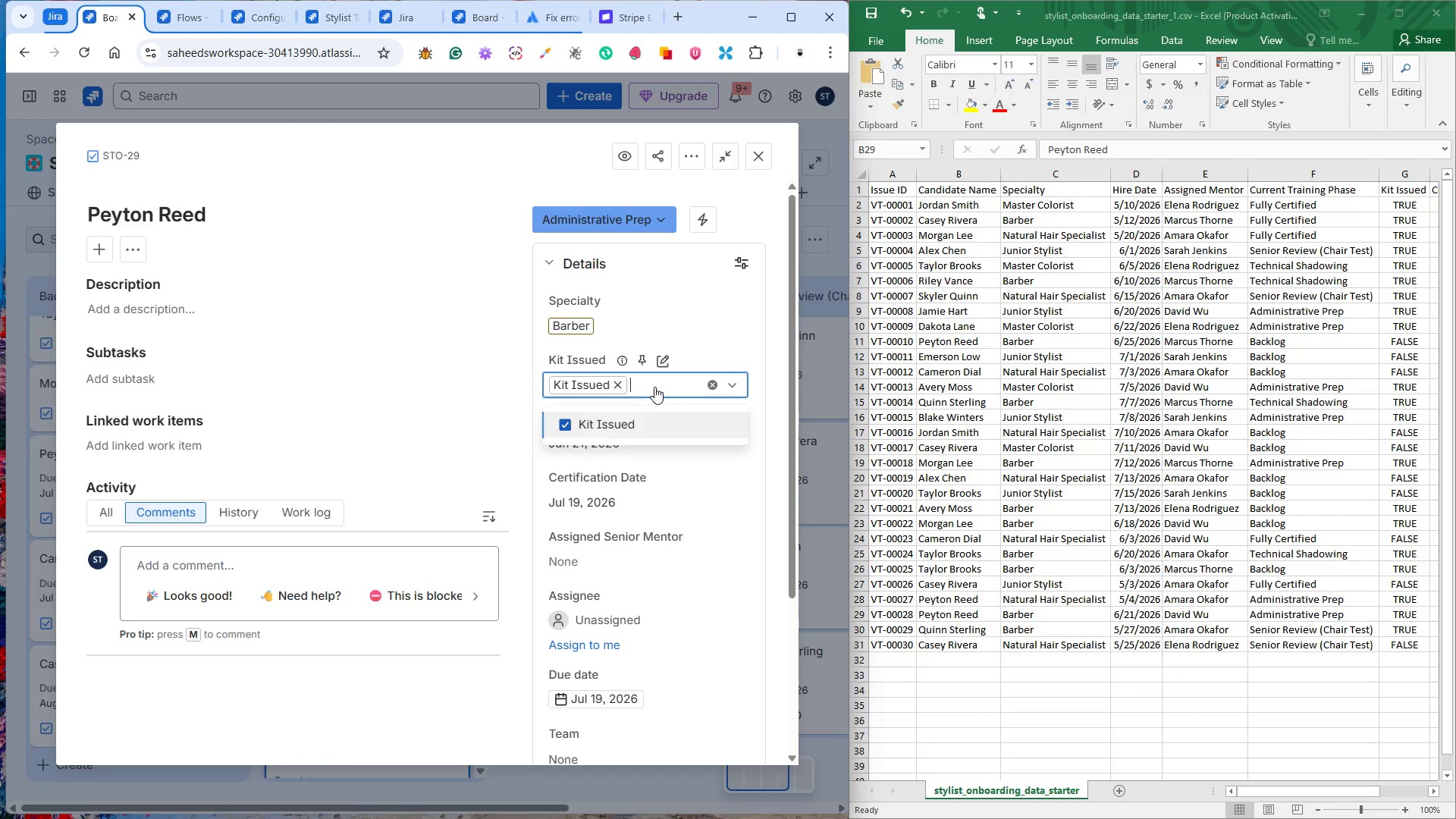 
left_click_drag(start_coordinate=[654, 387], to_coordinate=[582, 183])
 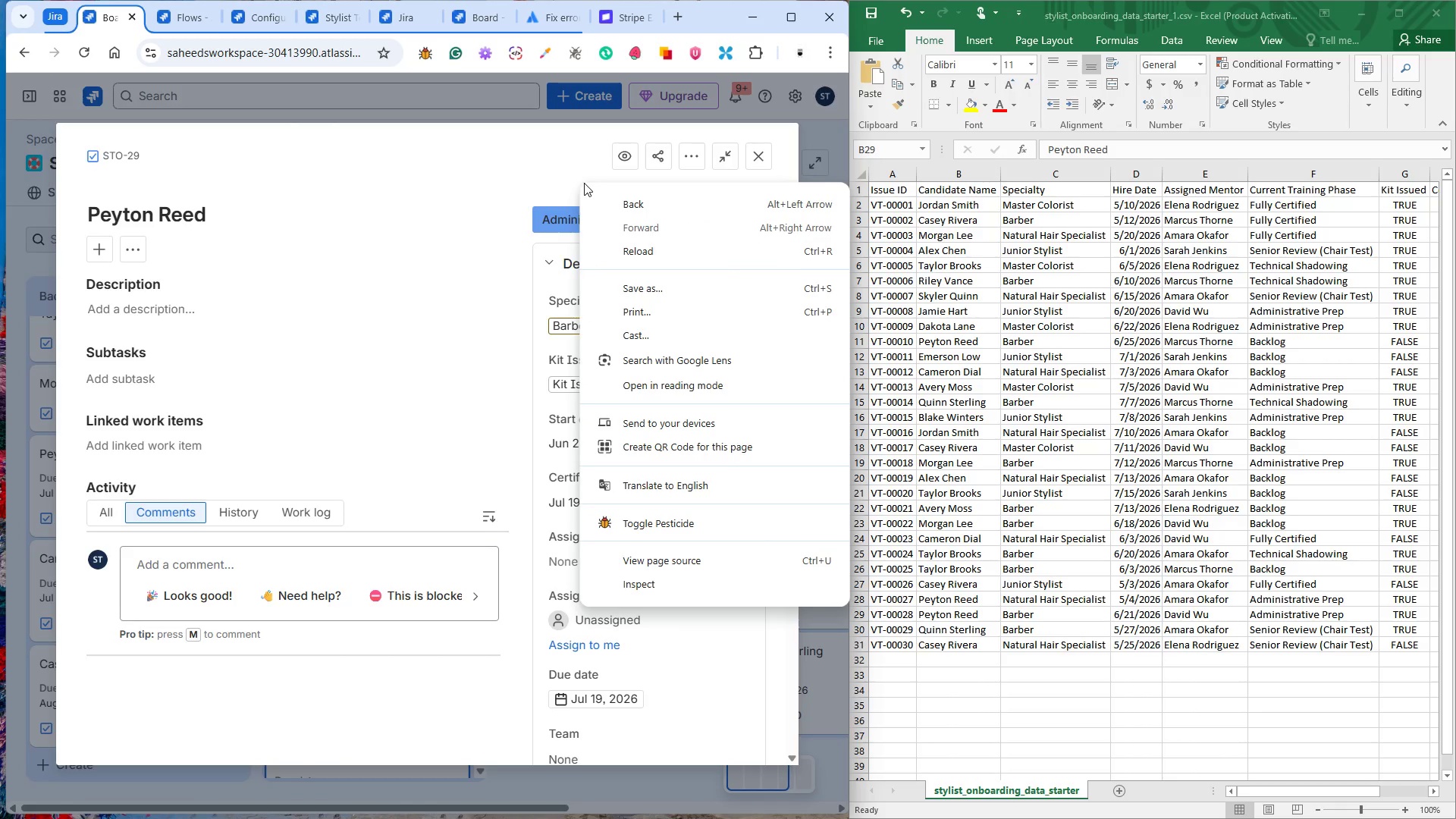 
left_click([566, 165])
 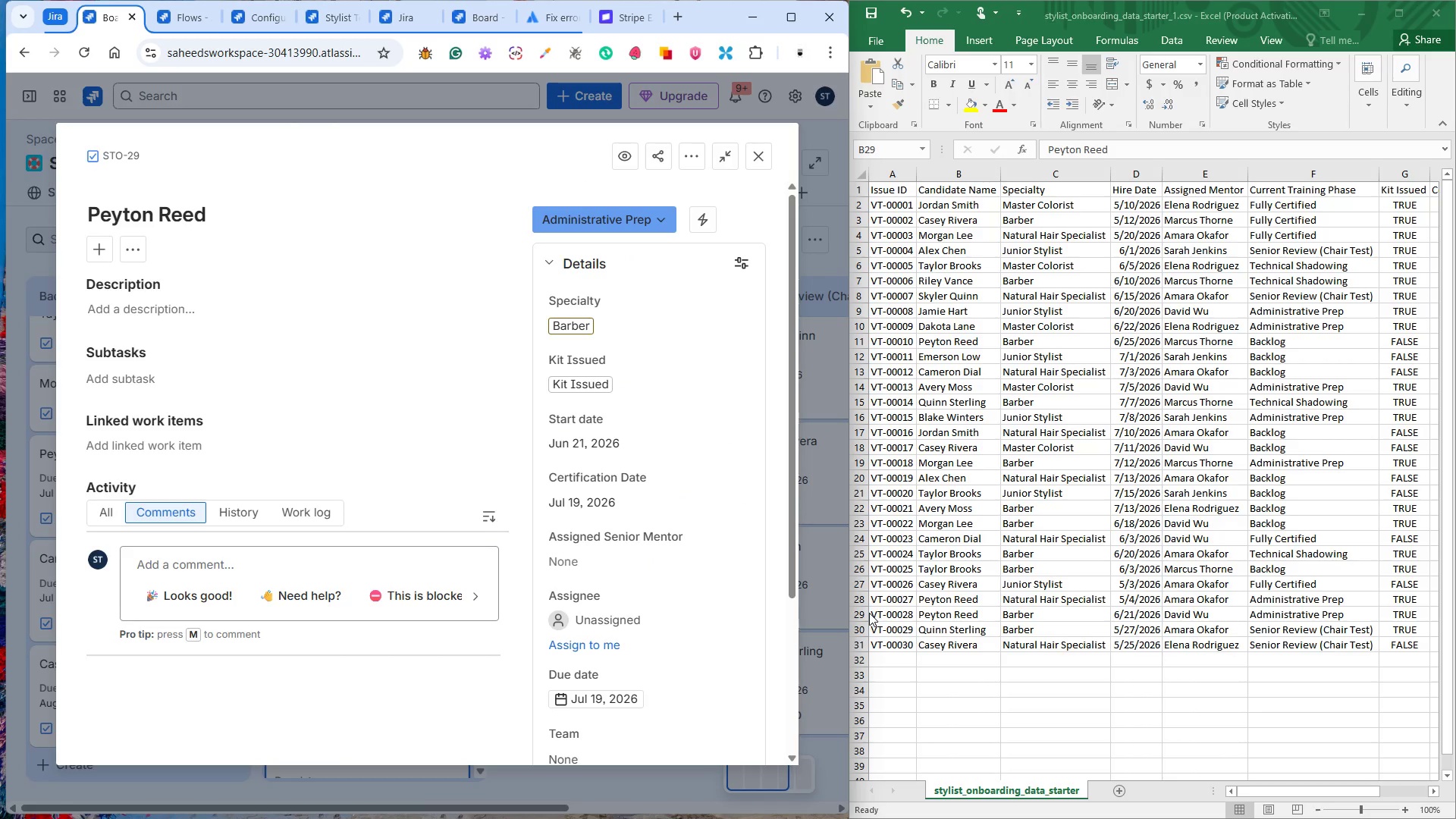 
left_click([956, 617])
 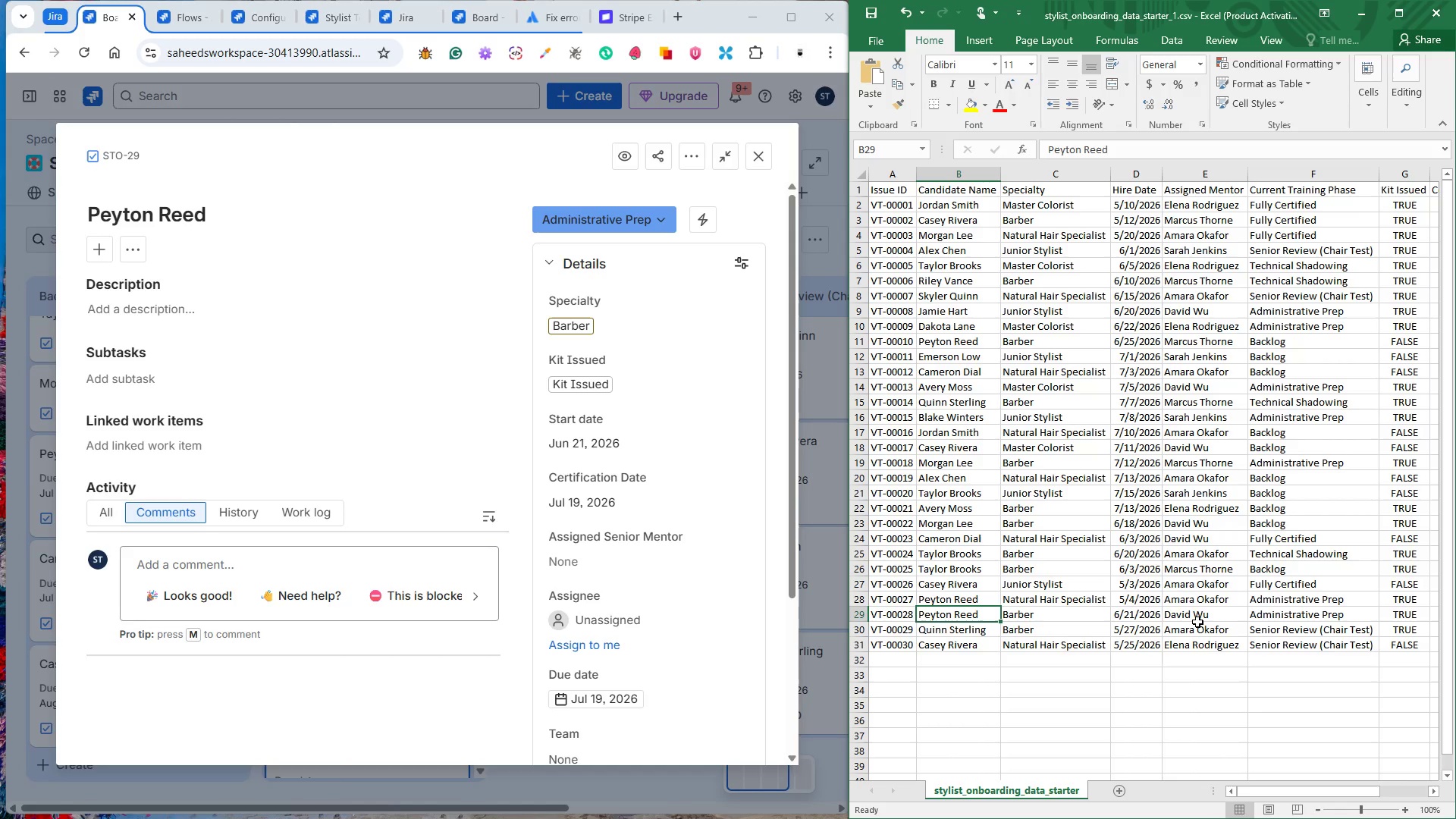 
left_click([627, 567])
 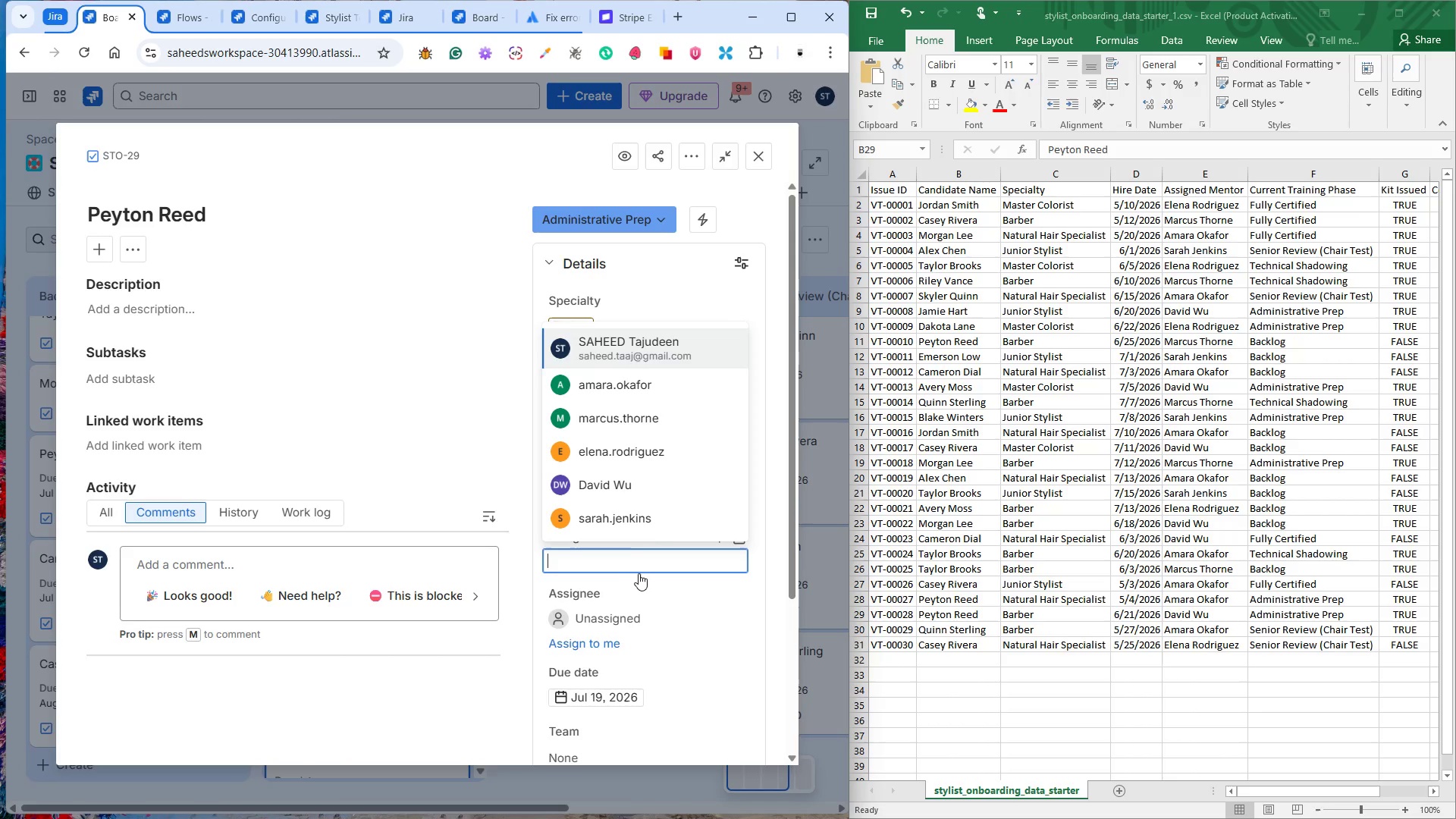 
left_click([648, 488])
 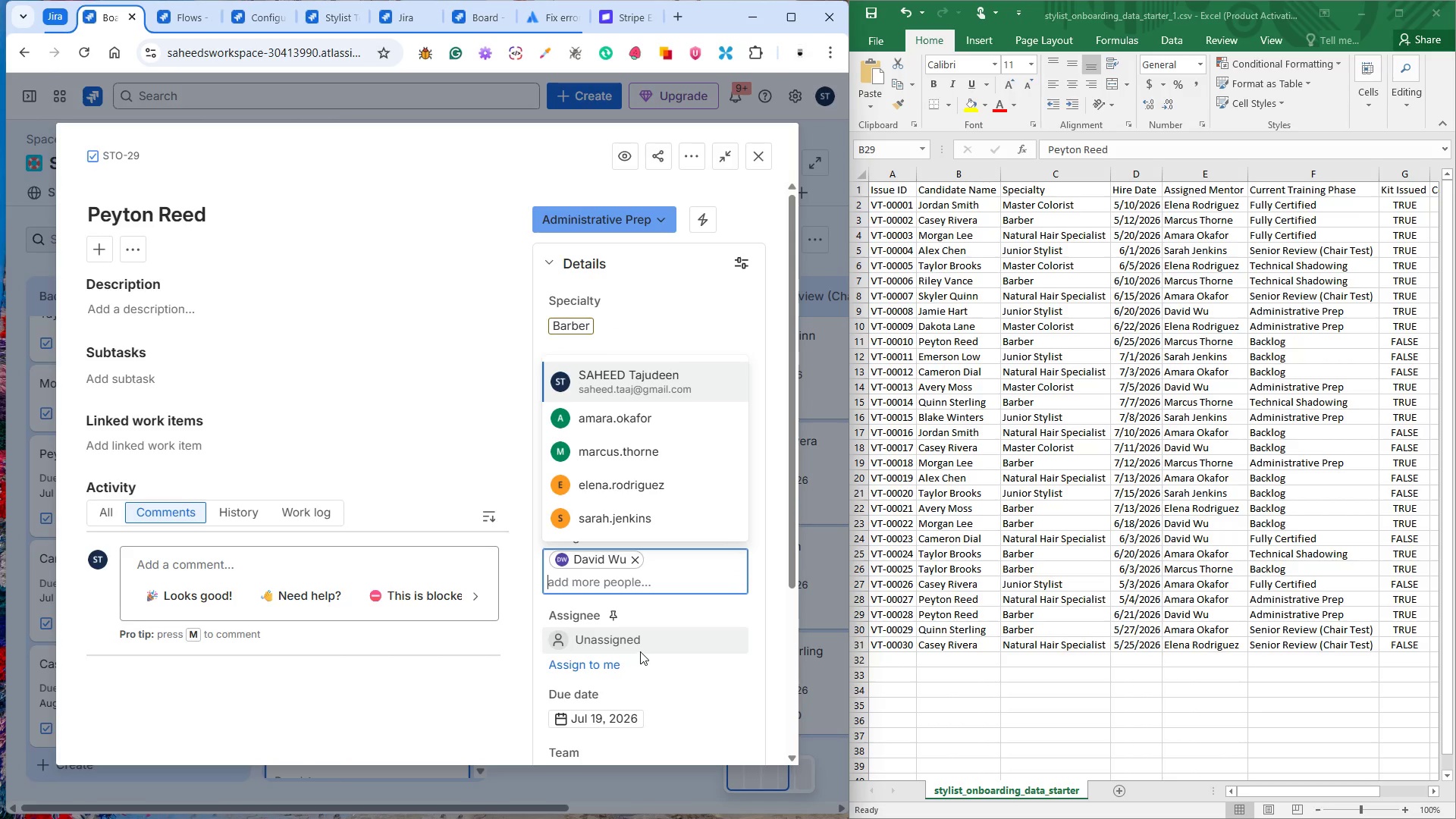 
left_click([639, 645])
 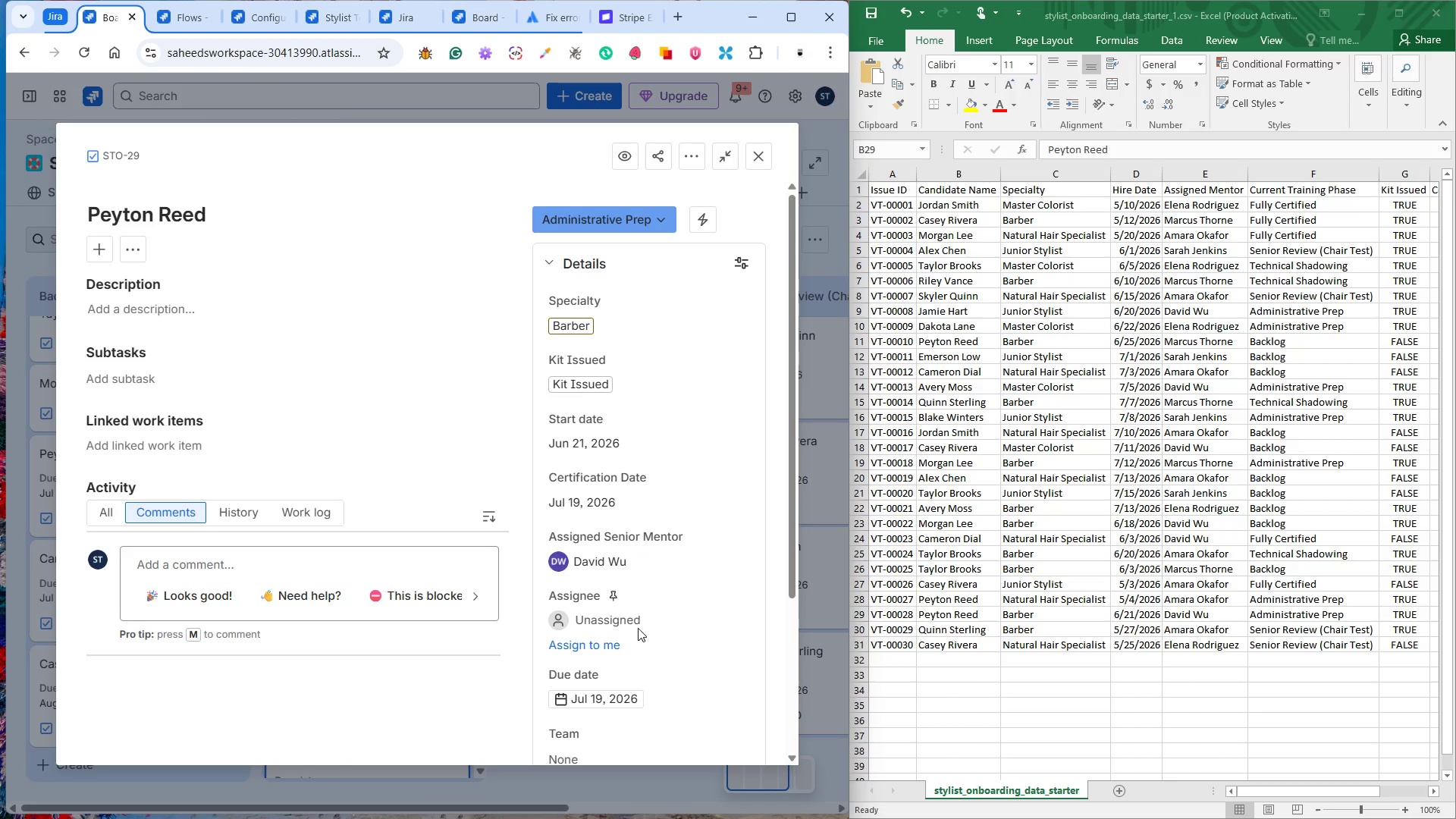 
left_click([635, 620])
 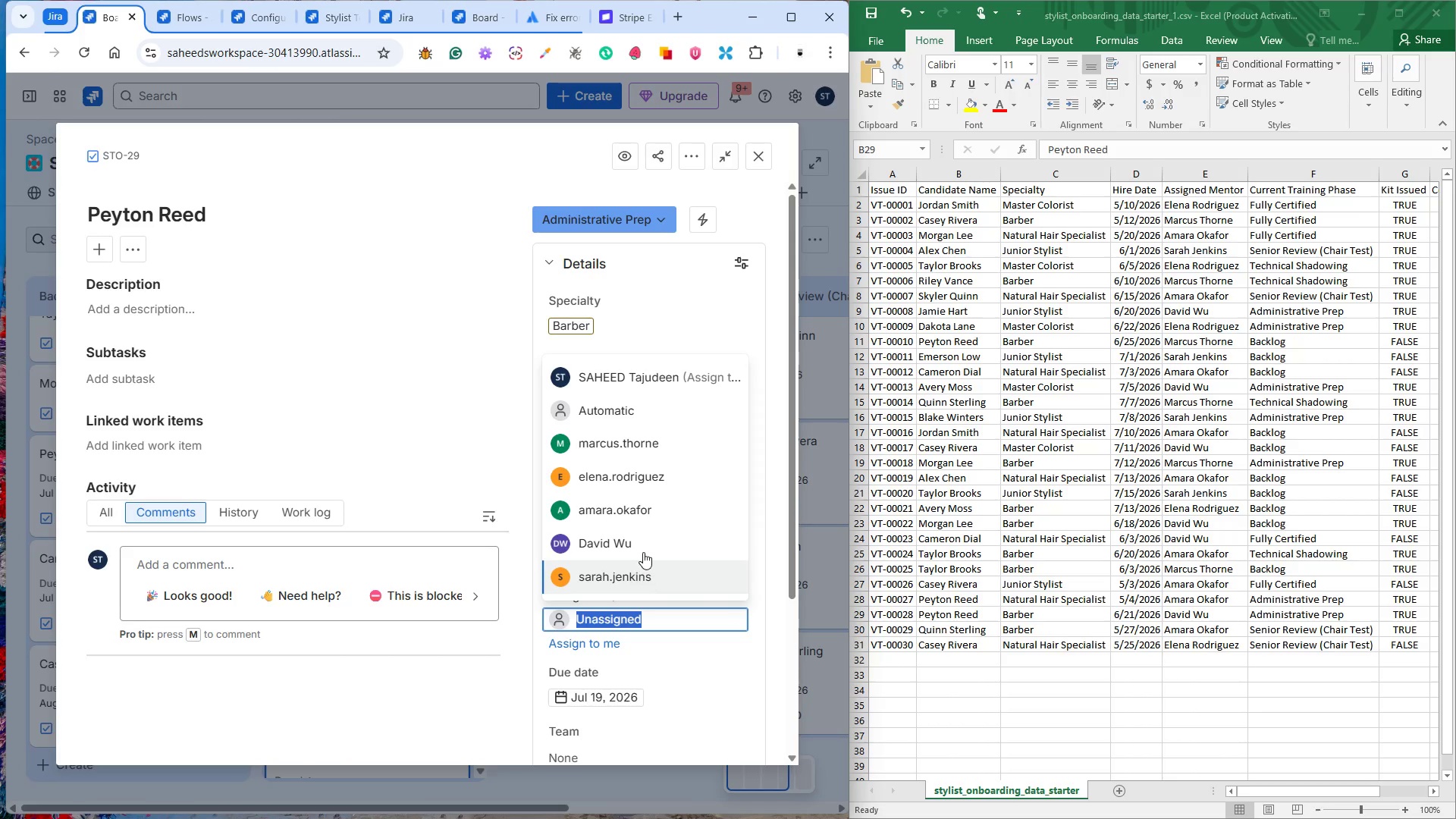 
left_click([637, 550])
 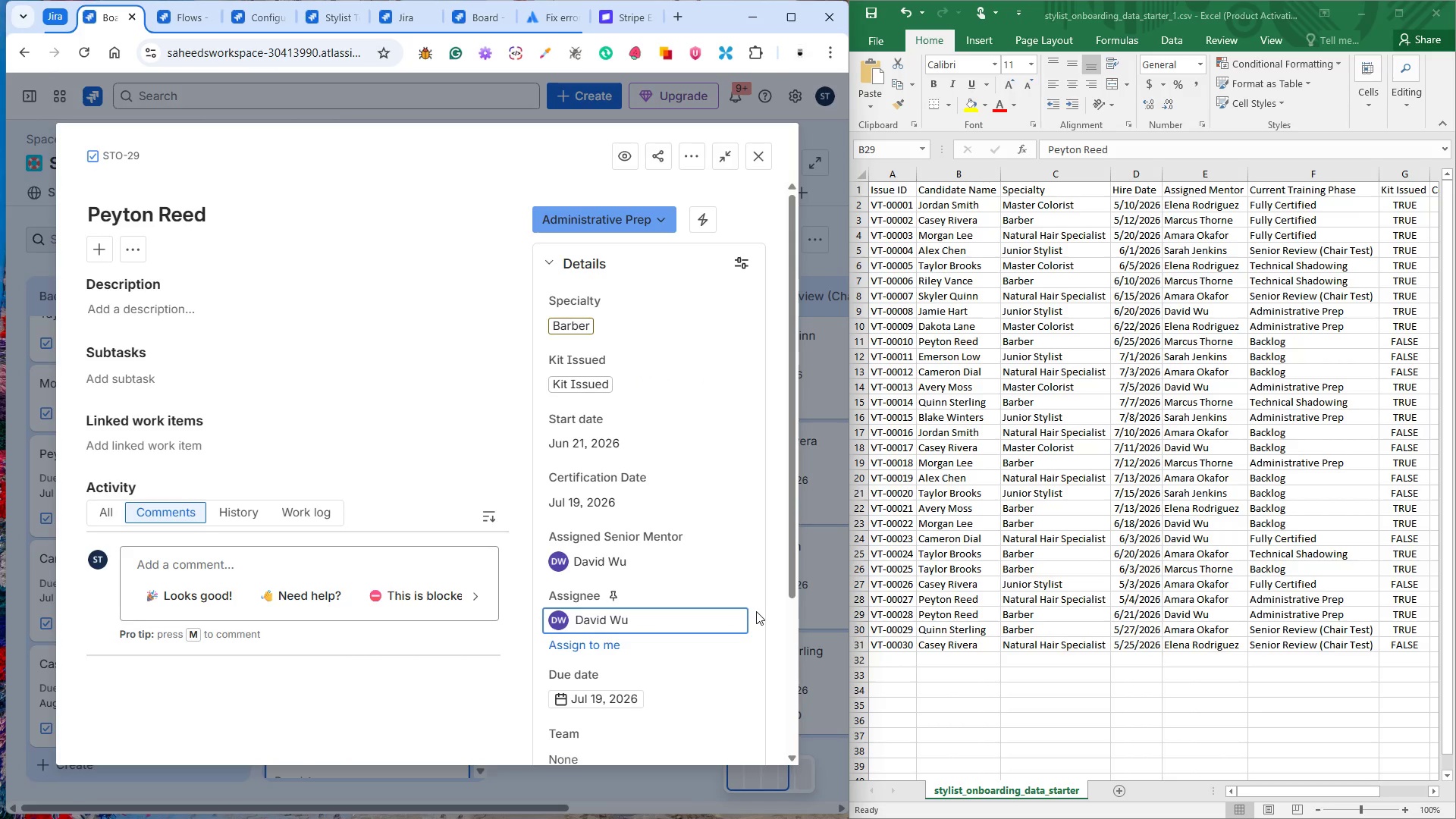 
left_click([760, 613])
 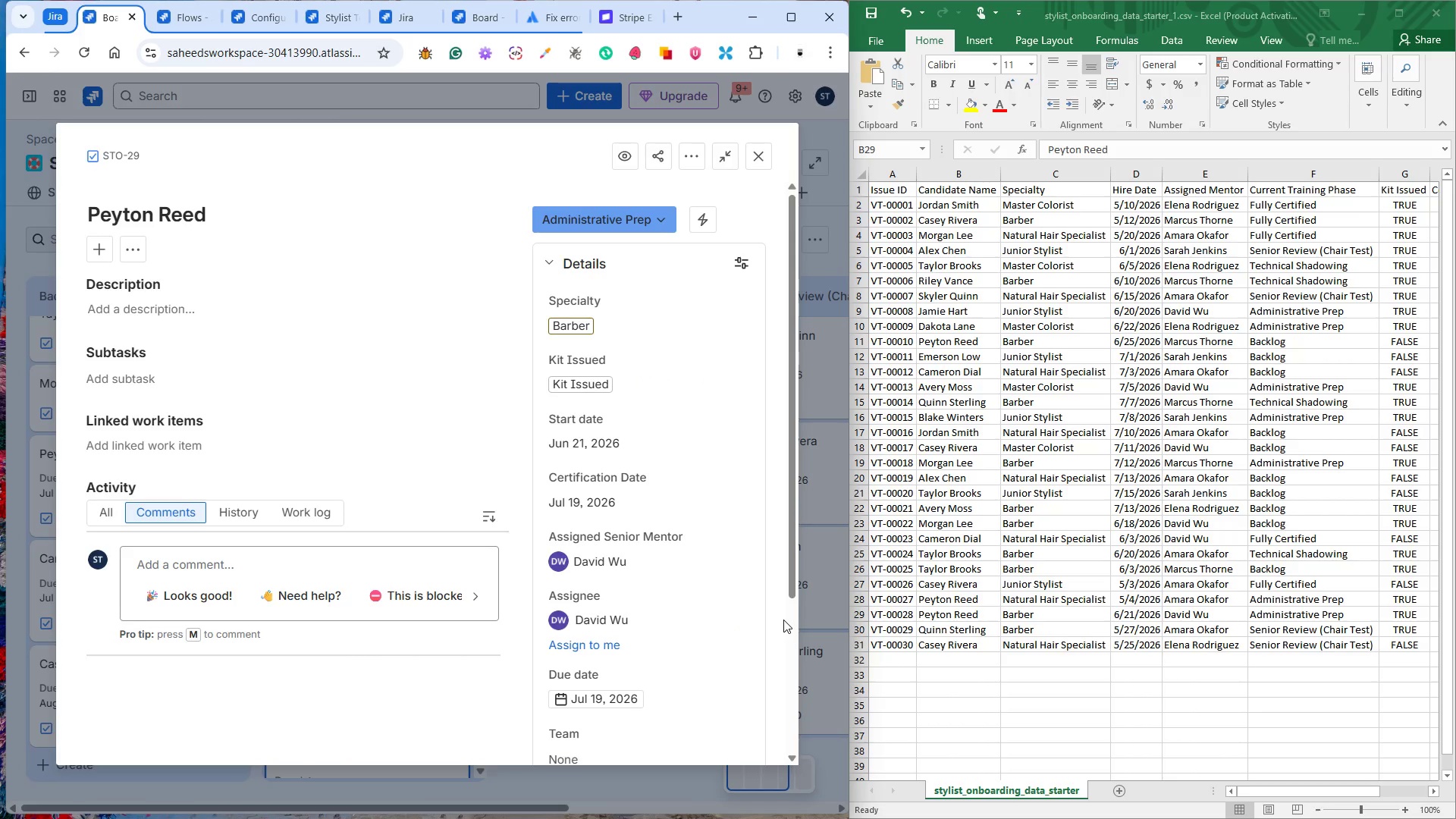 
scroll: coordinate [772, 620], scroll_direction: down, amount: 4.0
 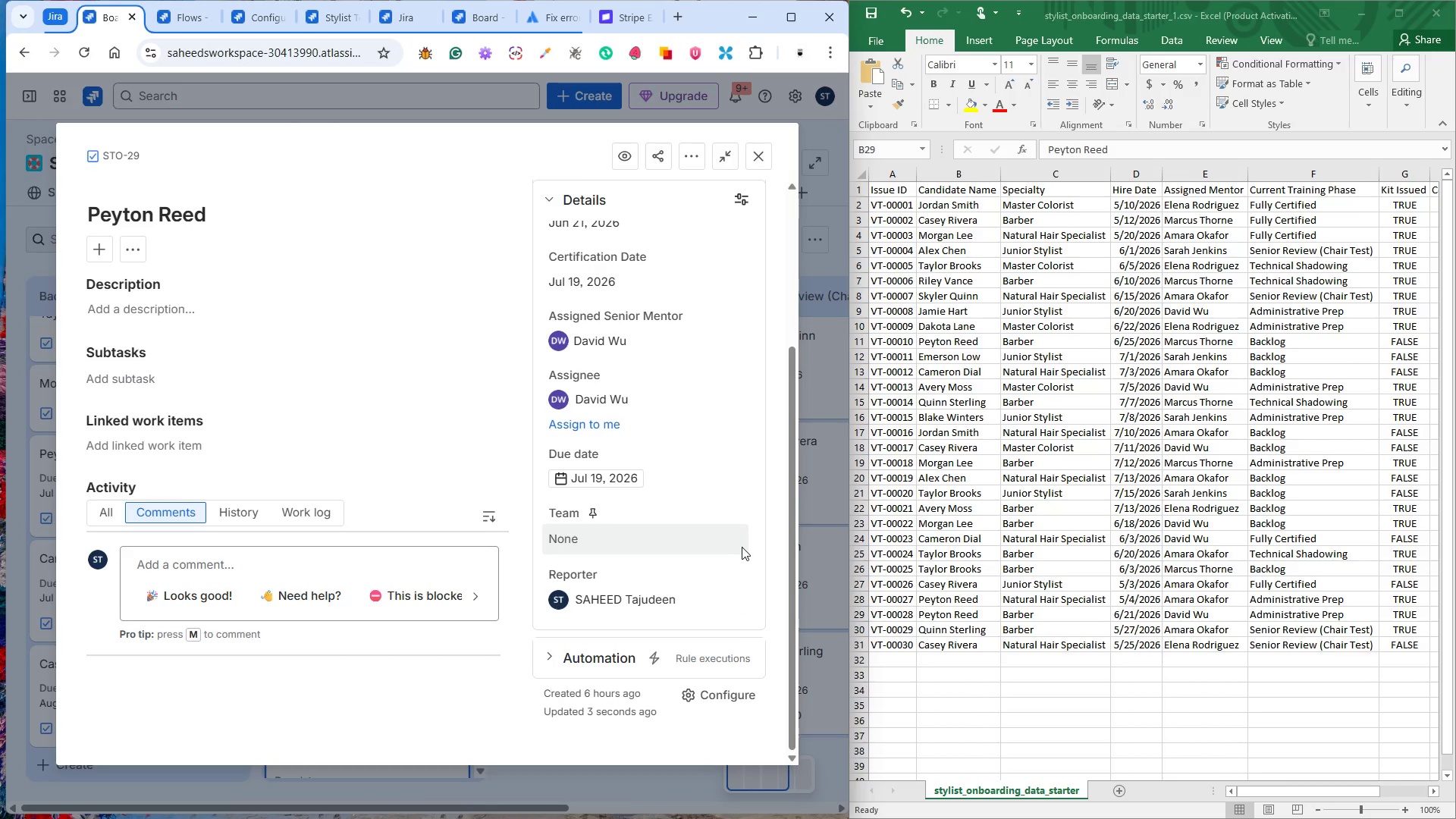 
wait(10.03)
 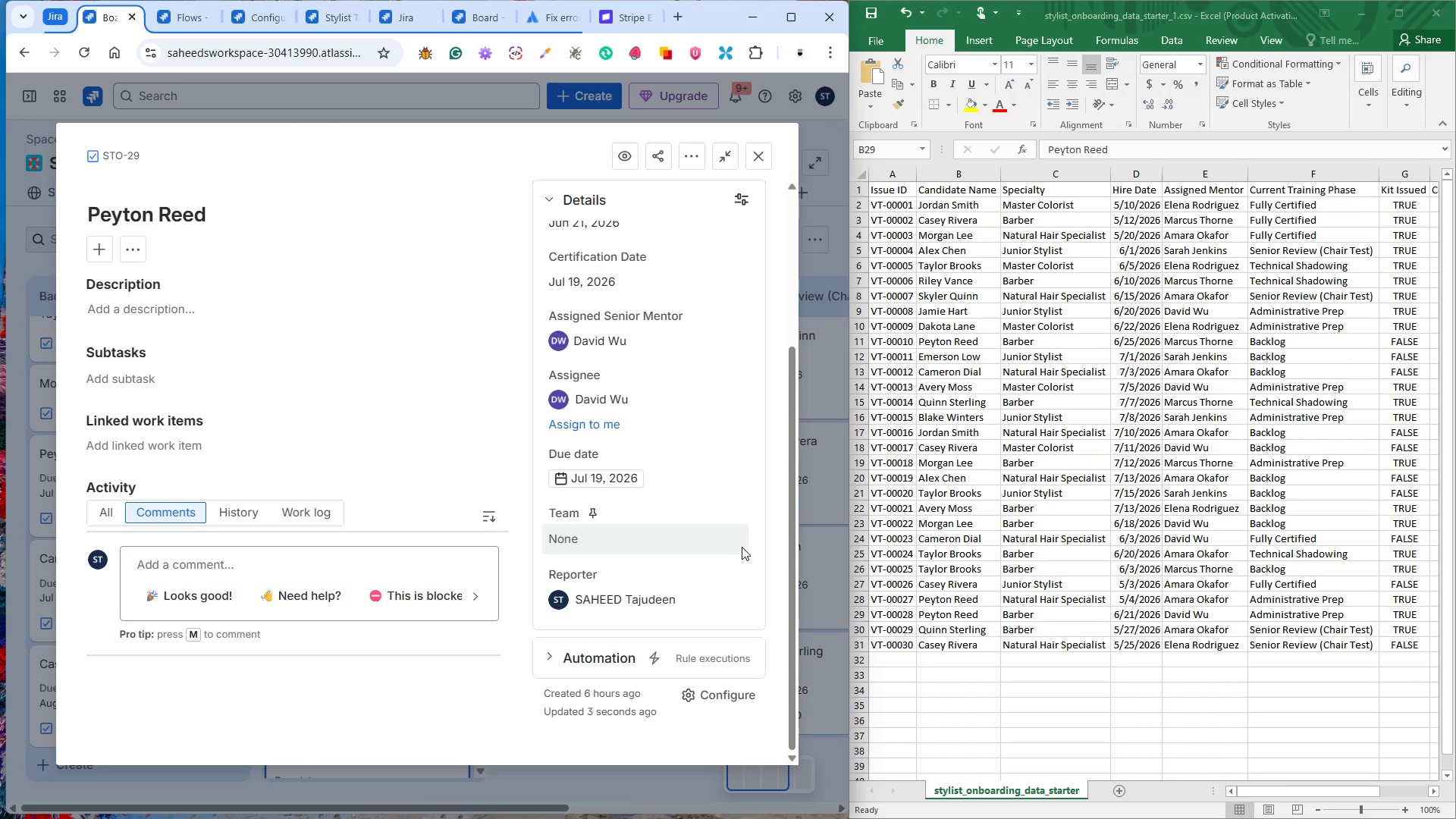 
scroll: coordinate [717, 542], scroll_direction: up, amount: 6.0
 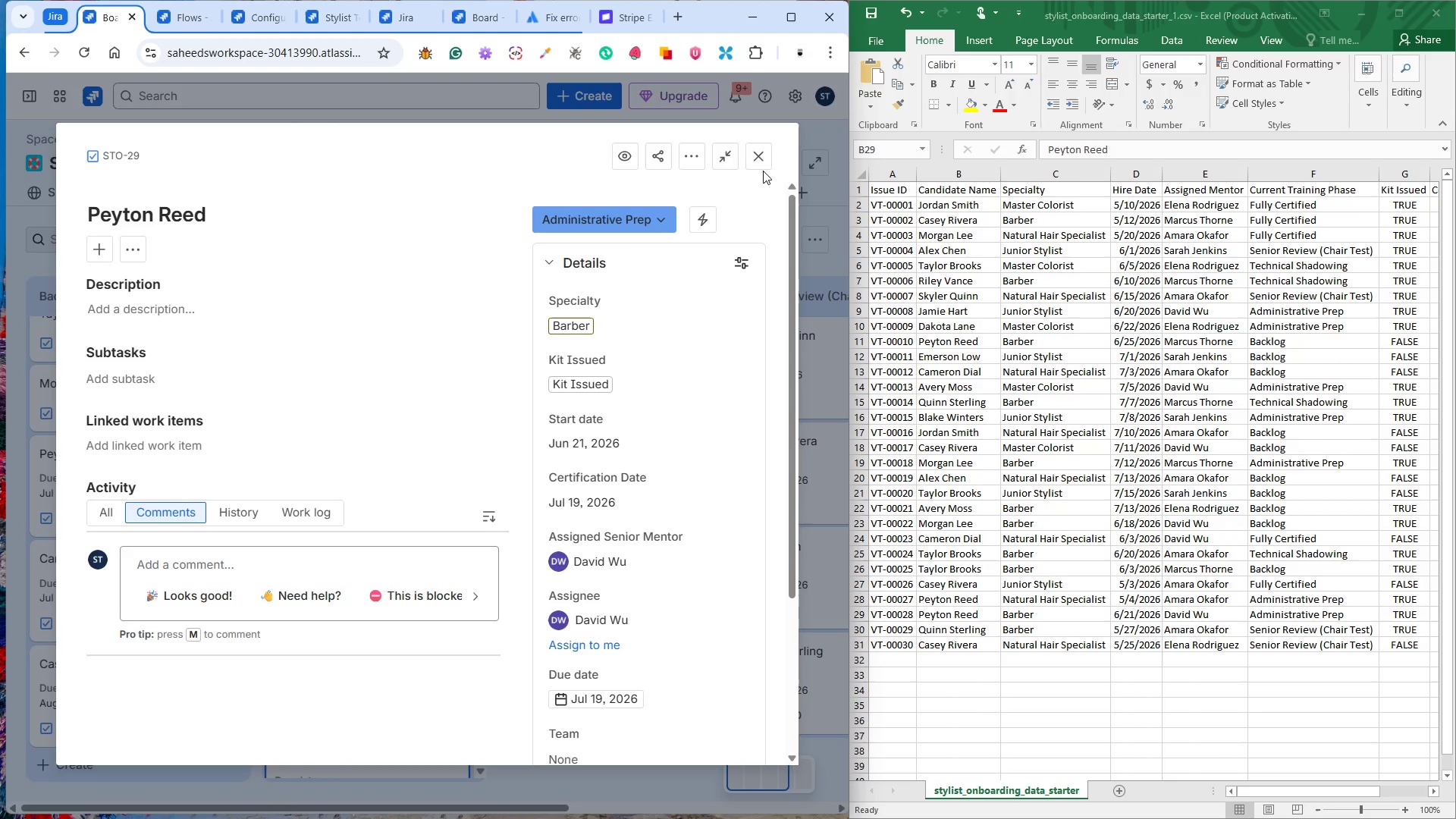 
left_click([762, 165])
 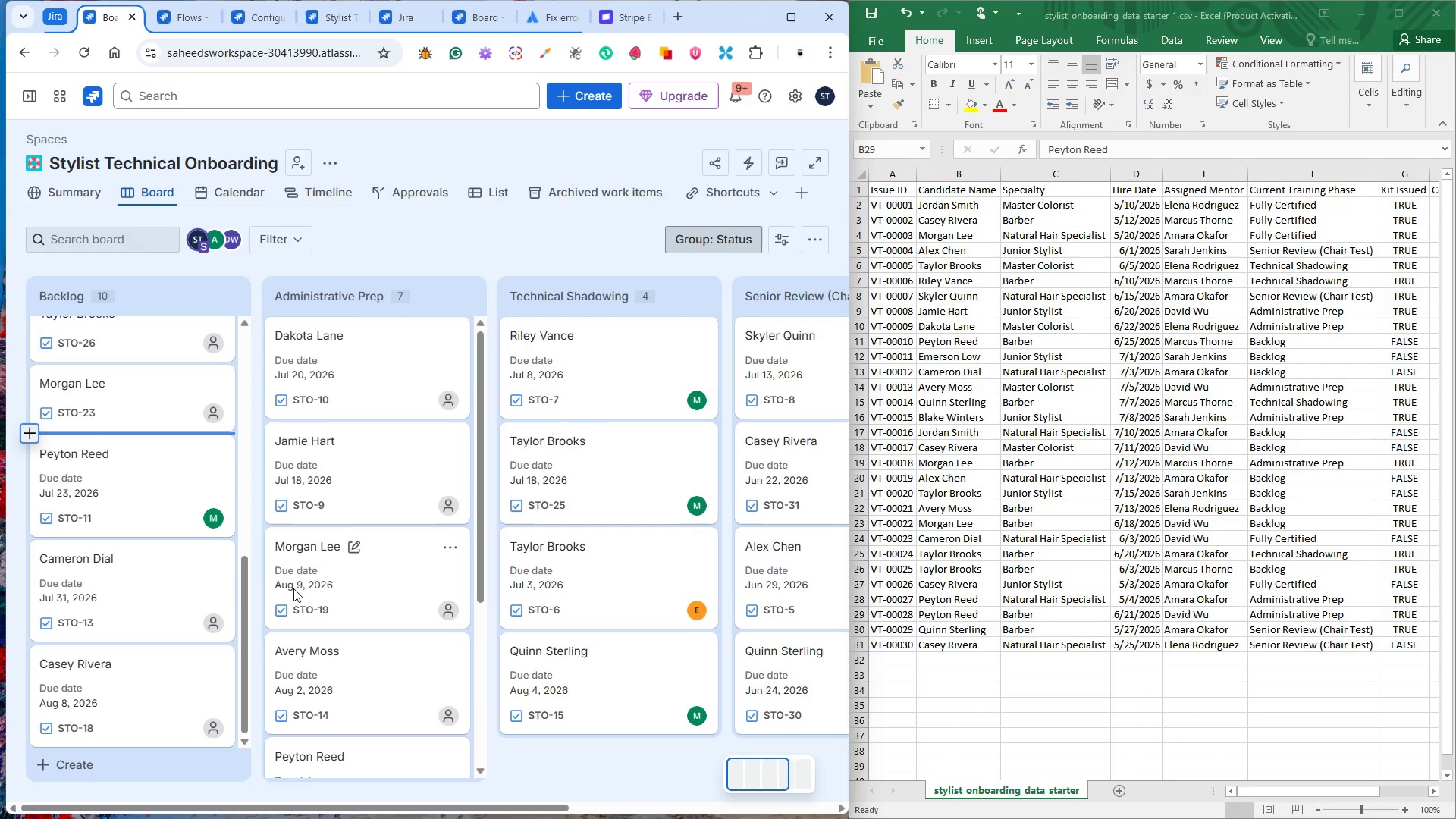 
scroll: coordinate [180, 588], scroll_direction: up, amount: 10.0
 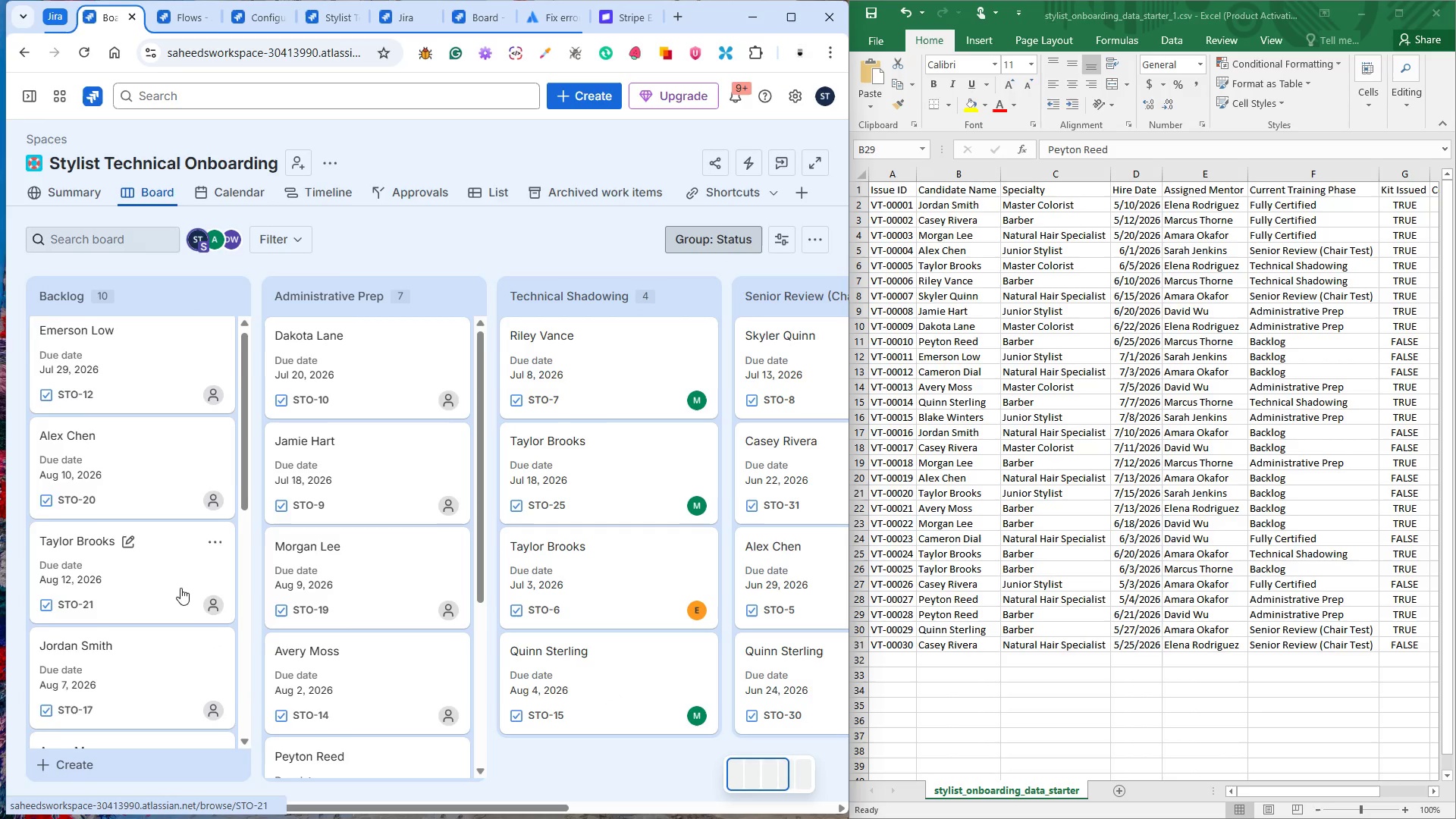 
scroll: coordinate [180, 588], scroll_direction: down, amount: 4.0
 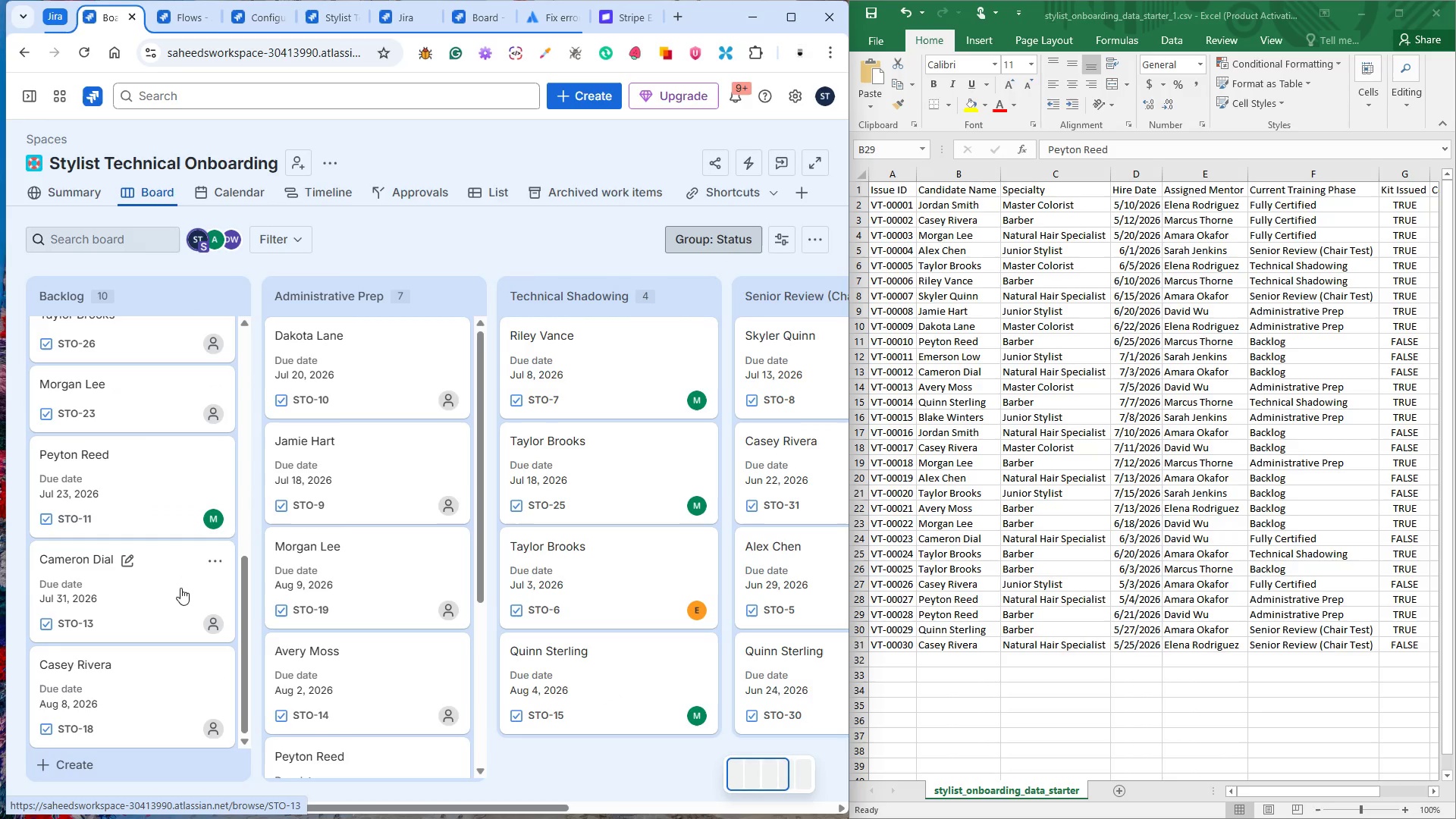 
scroll: coordinate [180, 588], scroll_direction: up, amount: 2.0
 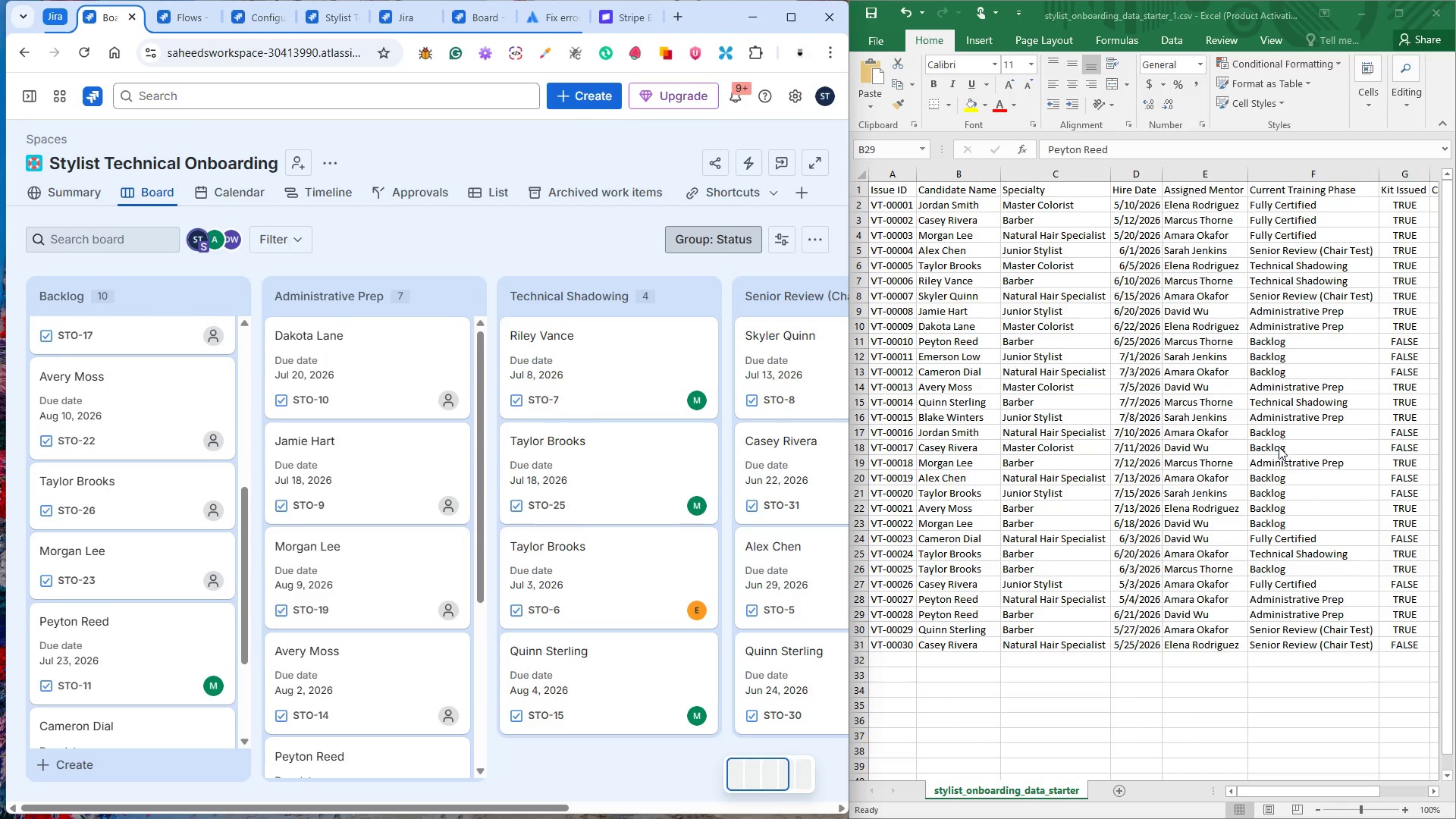 
wait(17.22)
 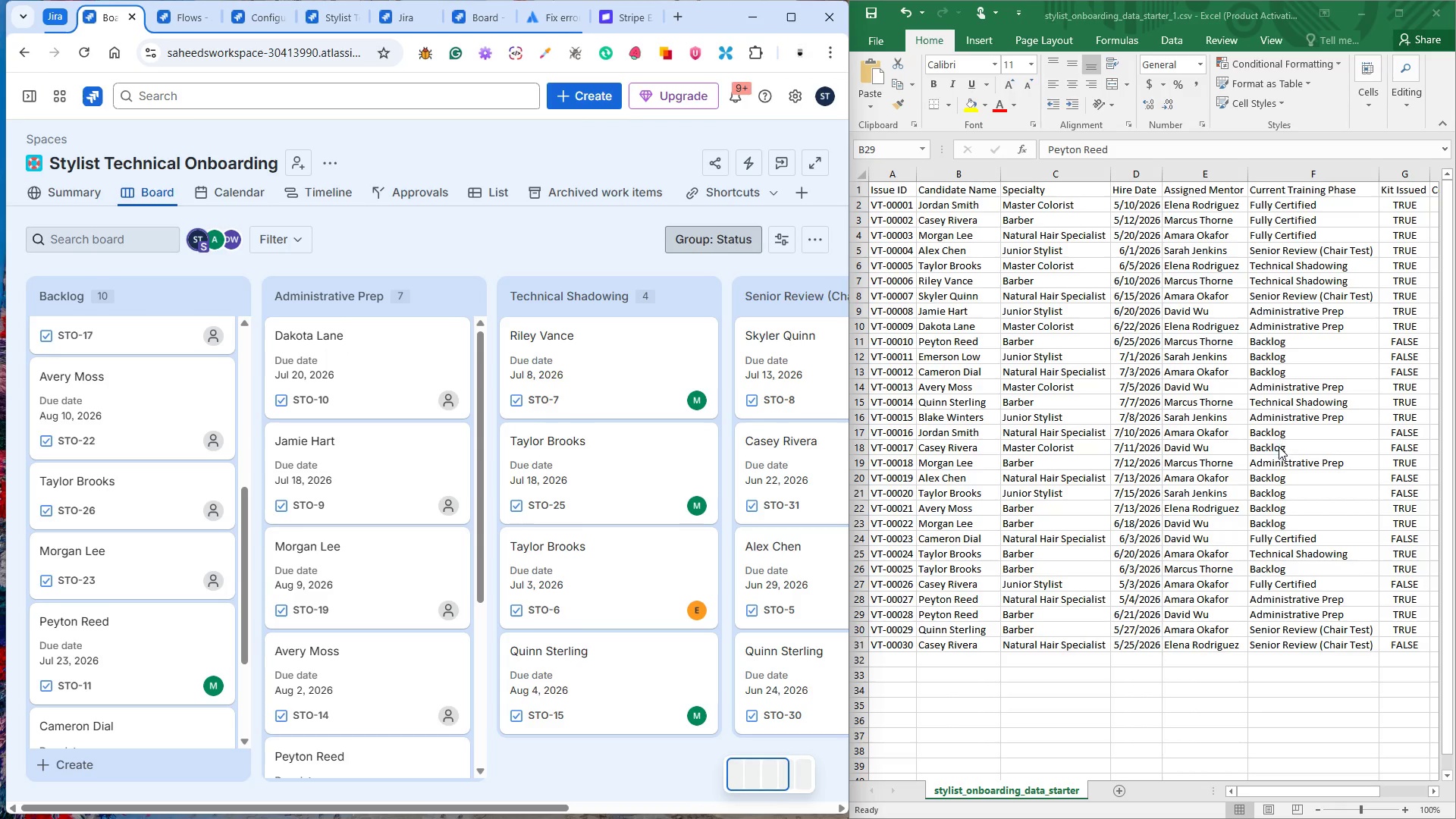 
scroll: coordinate [155, 325], scroll_direction: up, amount: 10.0
 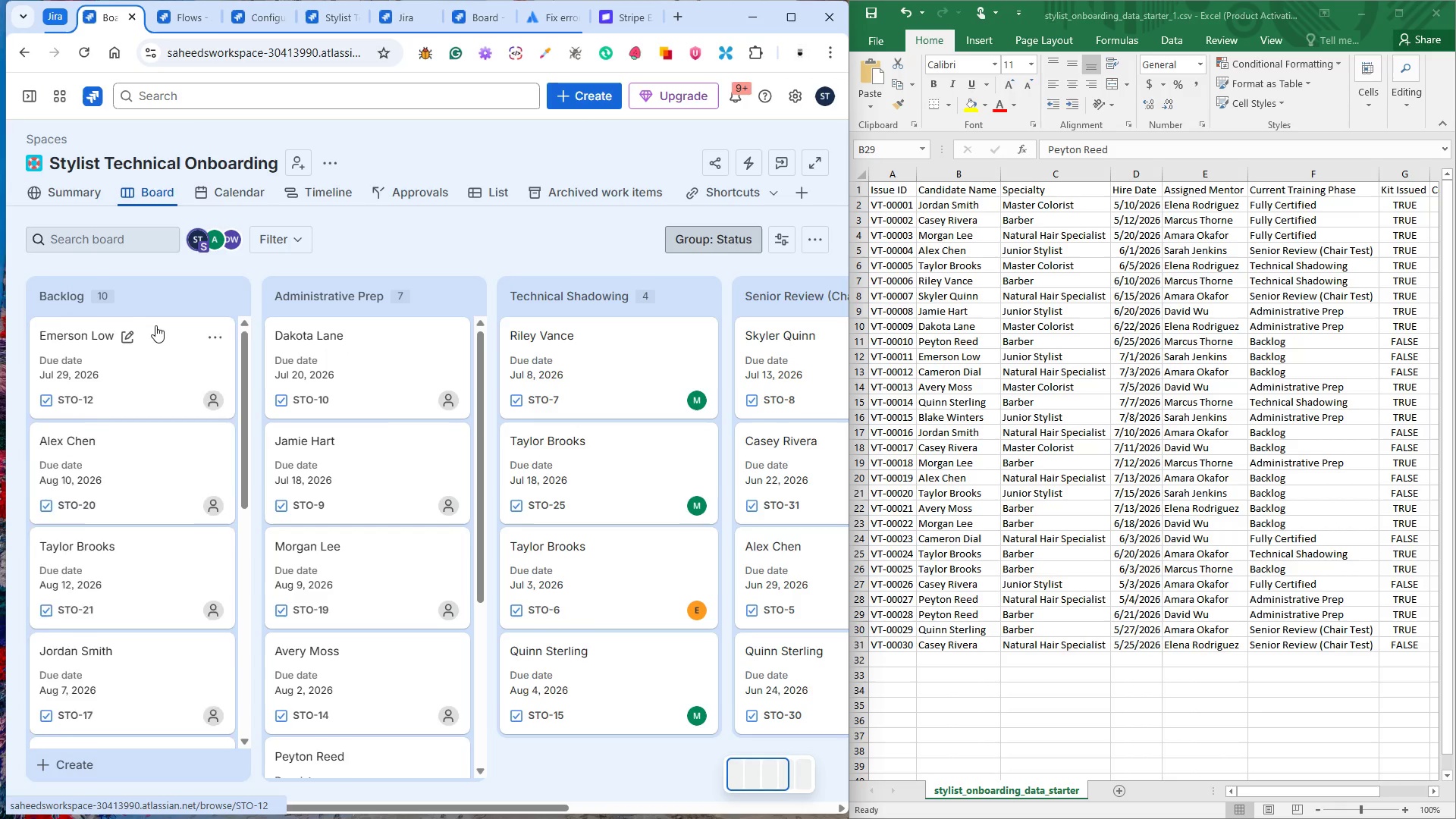 
scroll: coordinate [168, 388], scroll_direction: down, amount: 5.0
 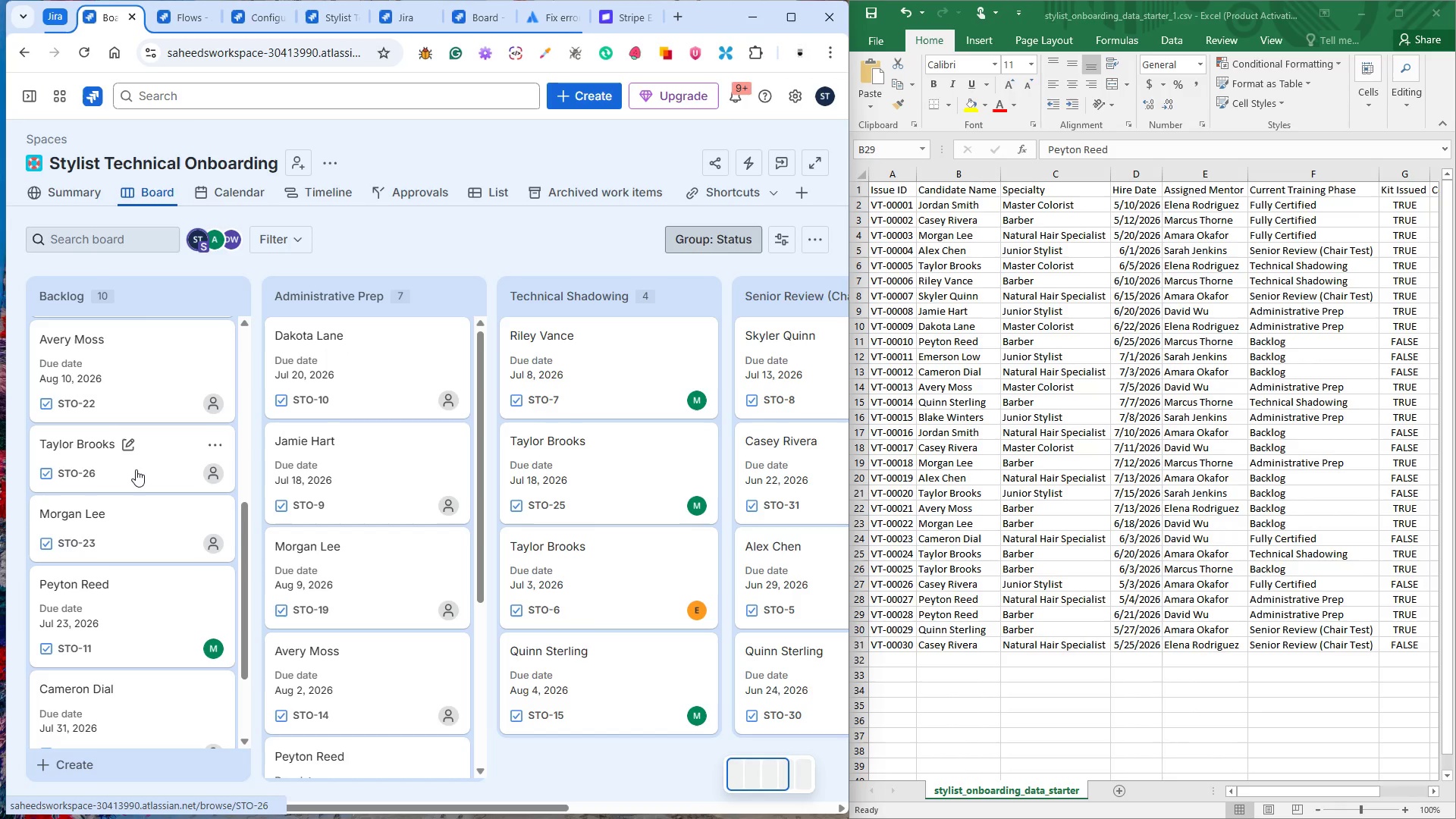 
left_click([134, 469])
 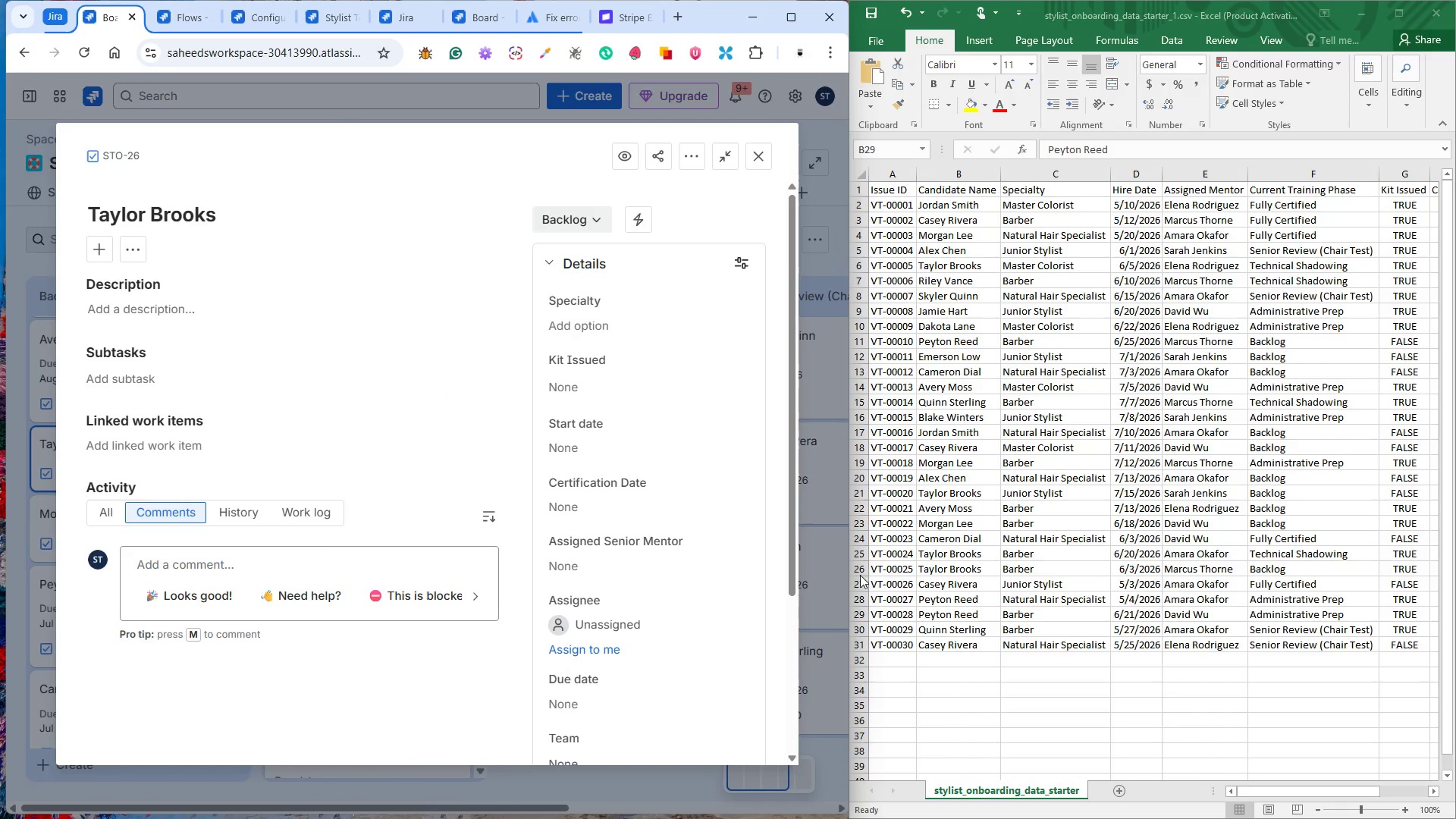 
wait(5.98)
 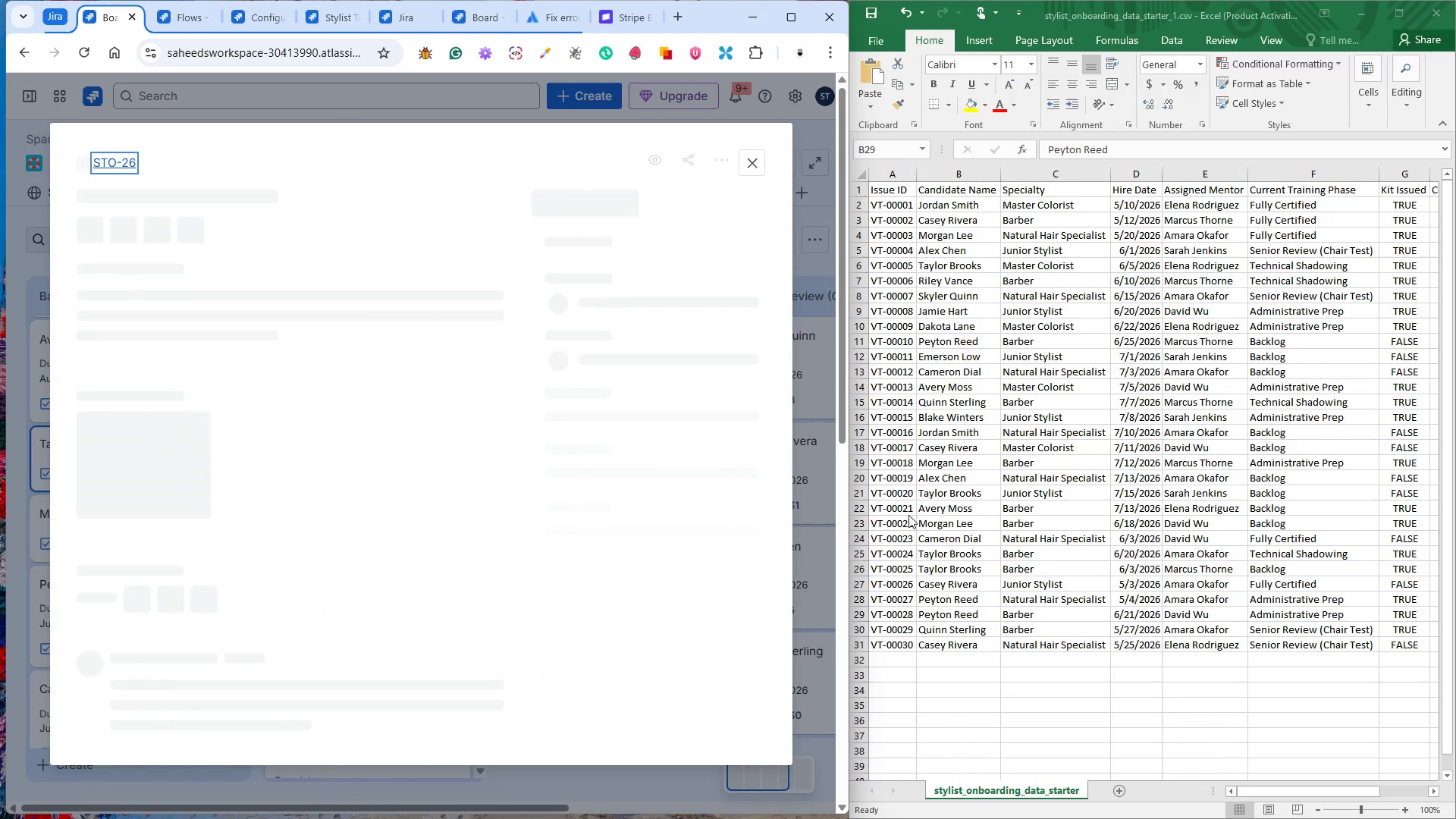 
left_click([949, 567])
 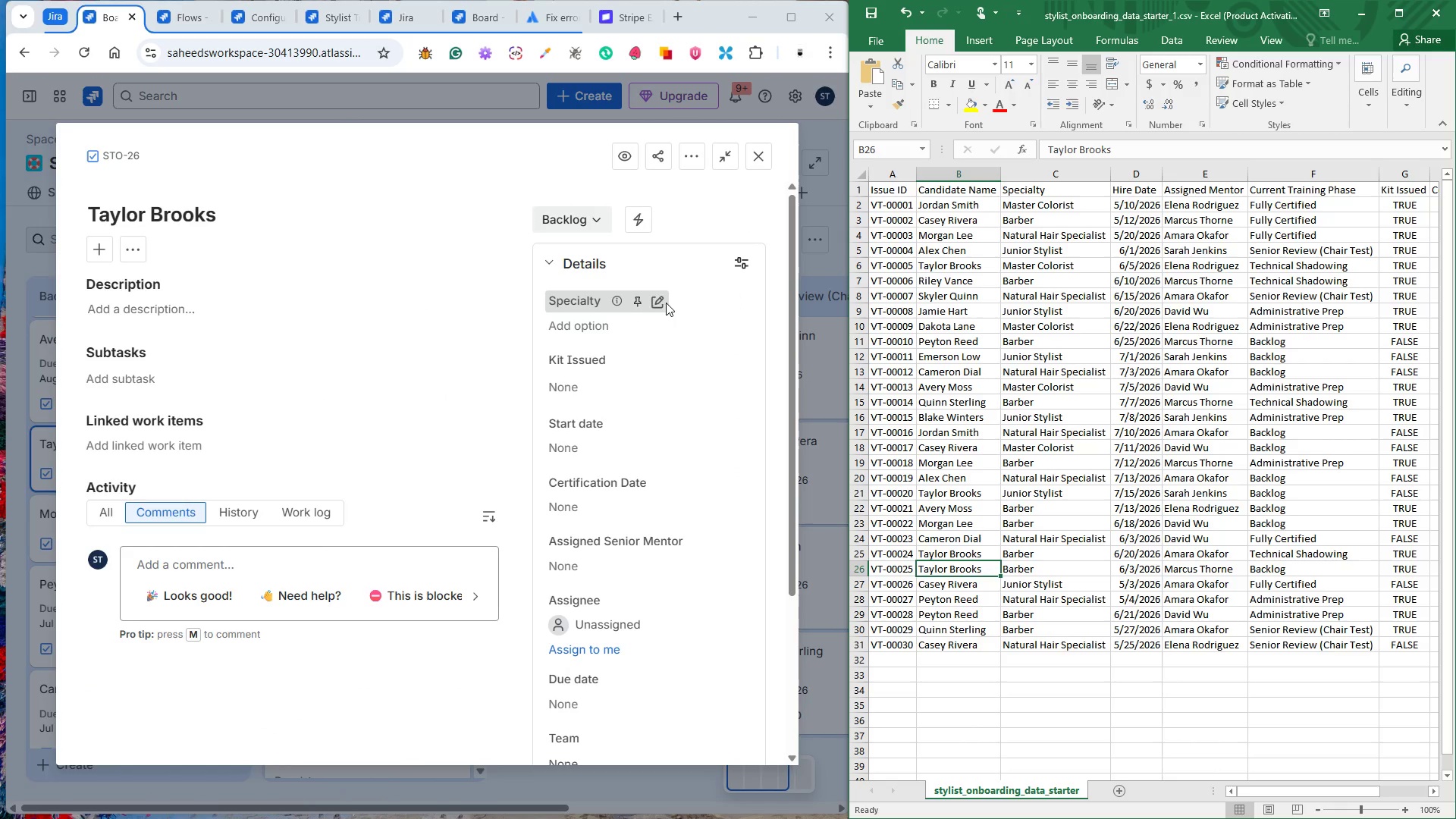 
left_click([609, 323])
 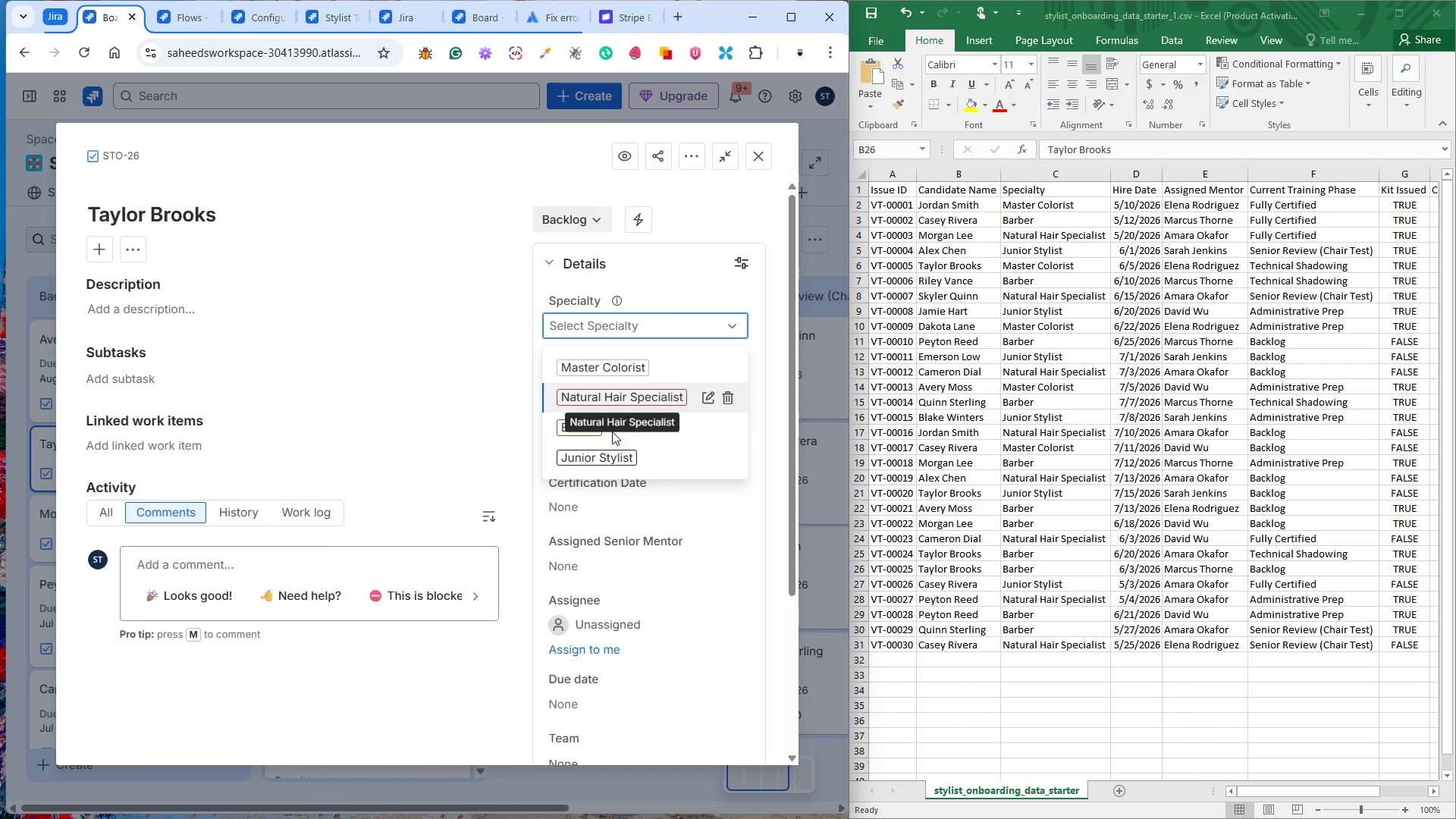 
left_click([576, 431])
 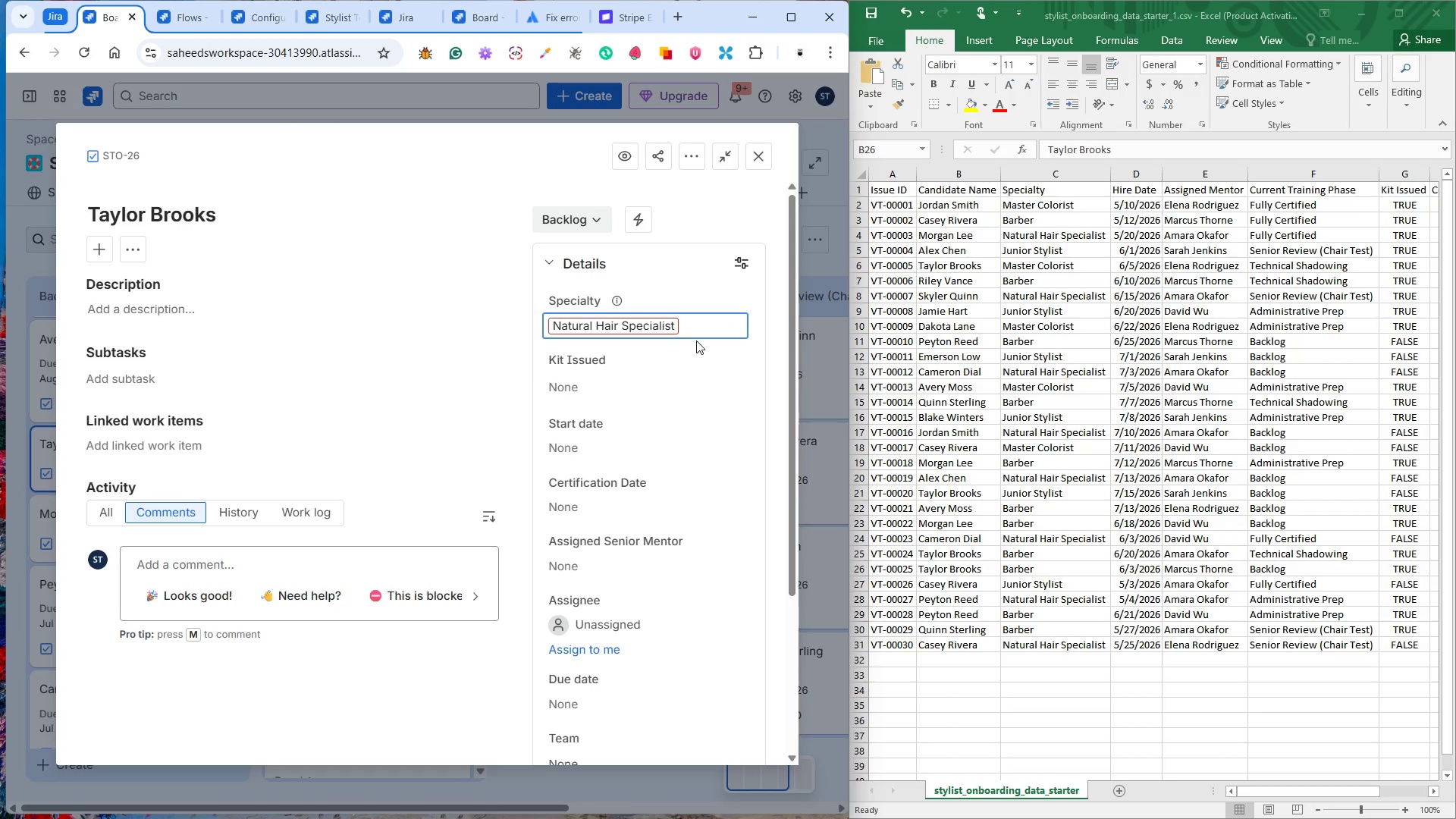 
double_click([696, 334])
 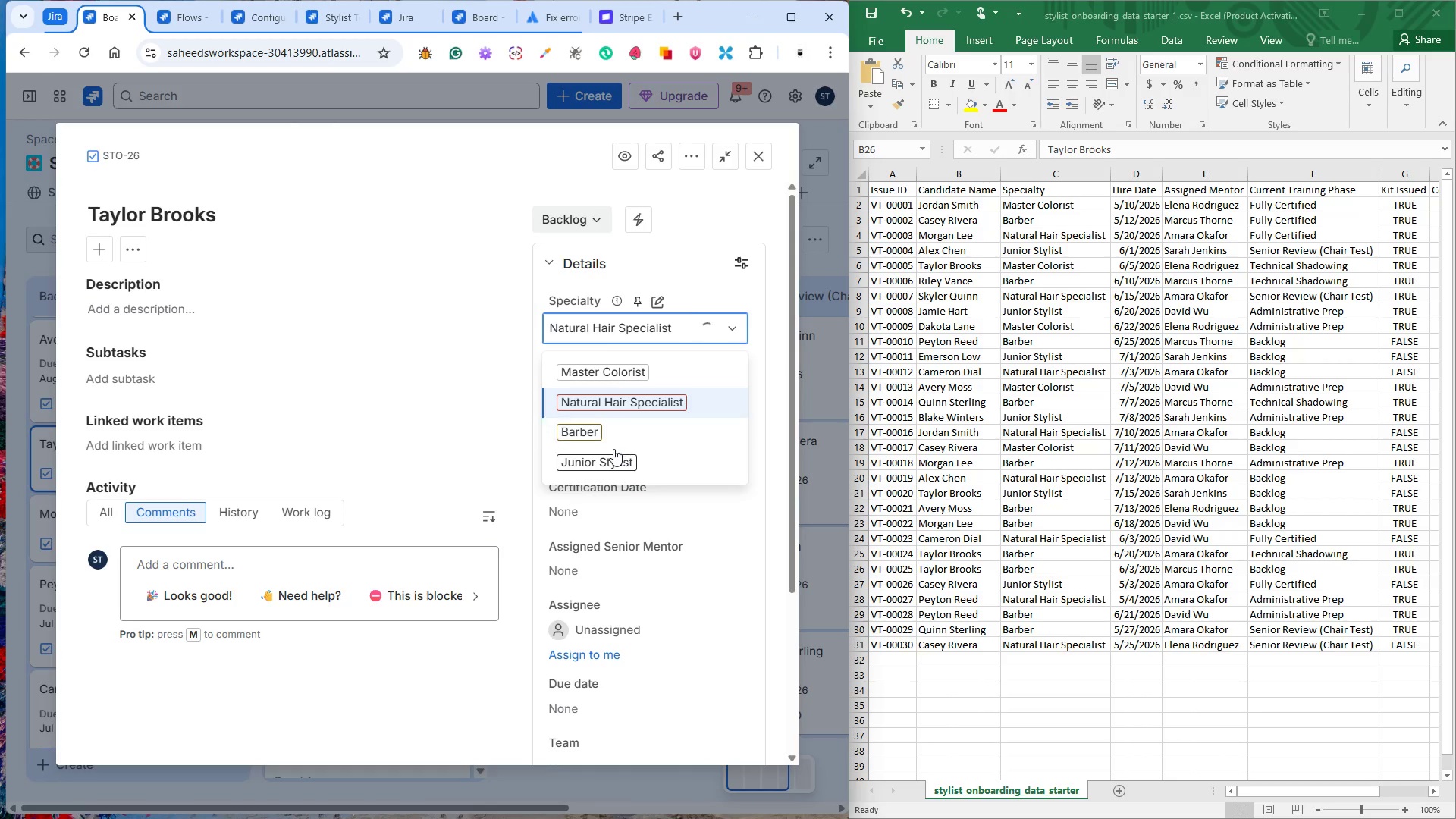 
left_click([584, 431])
 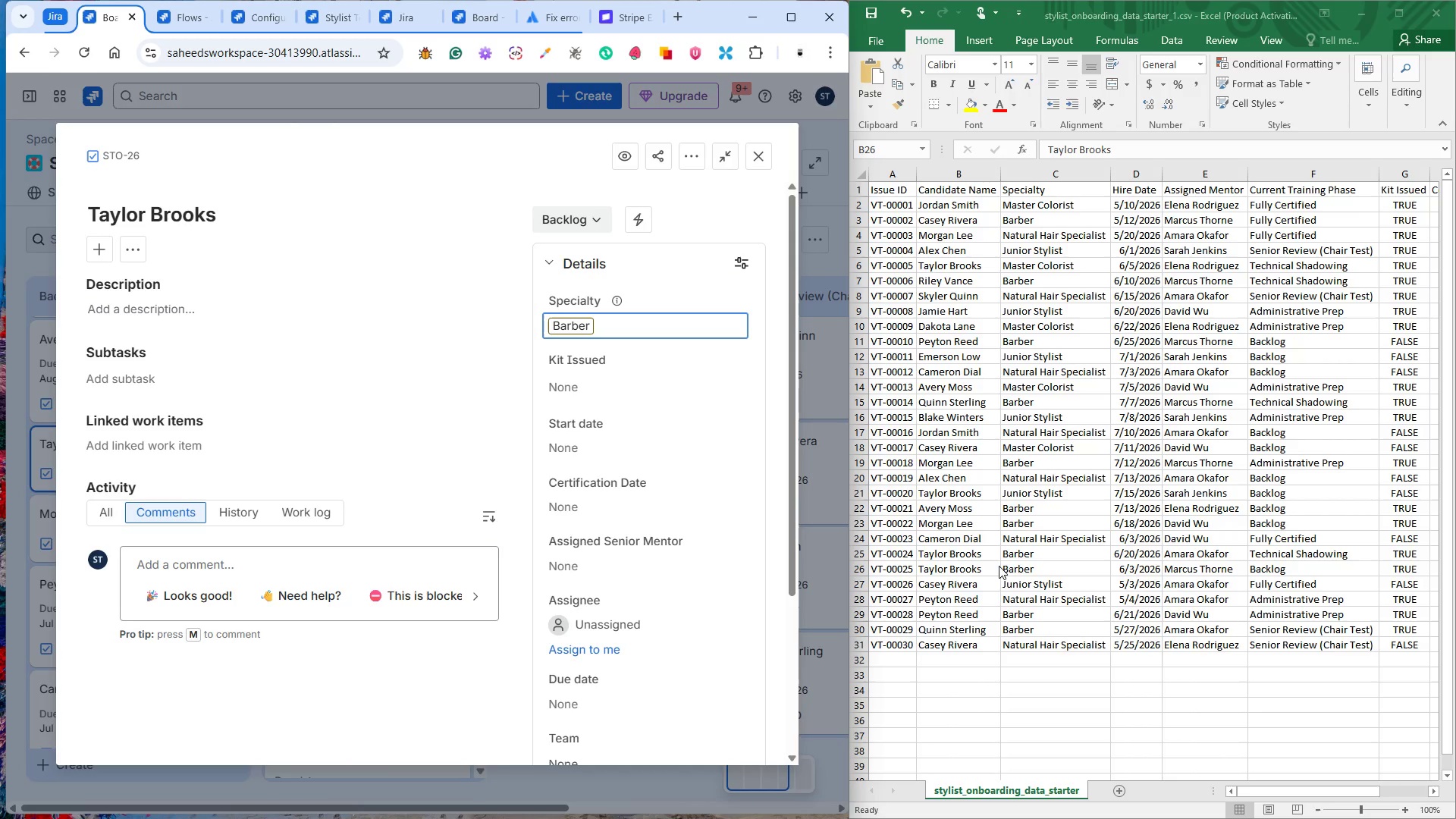 
wait(16.08)
 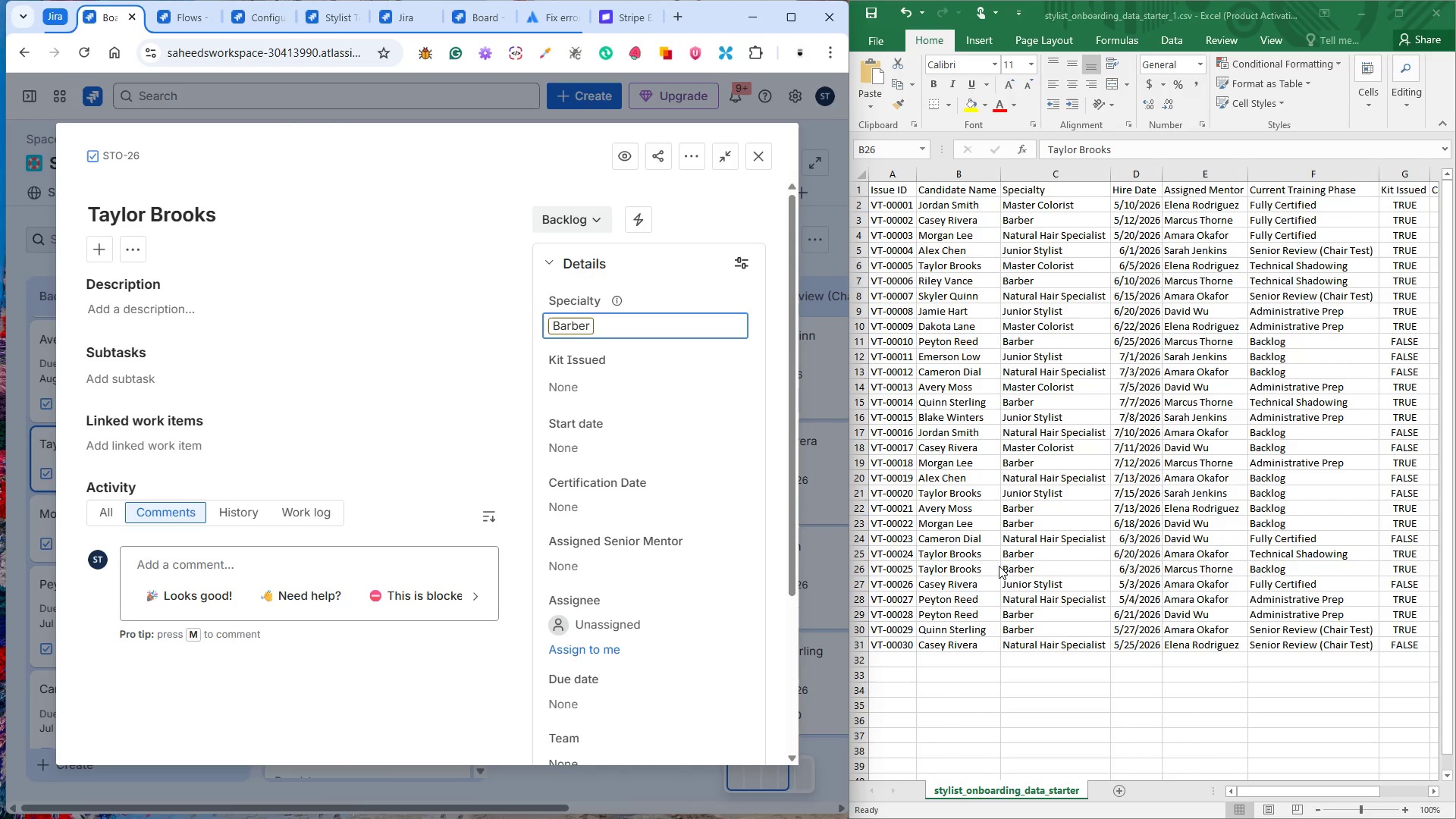 
left_click([1023, 554])
 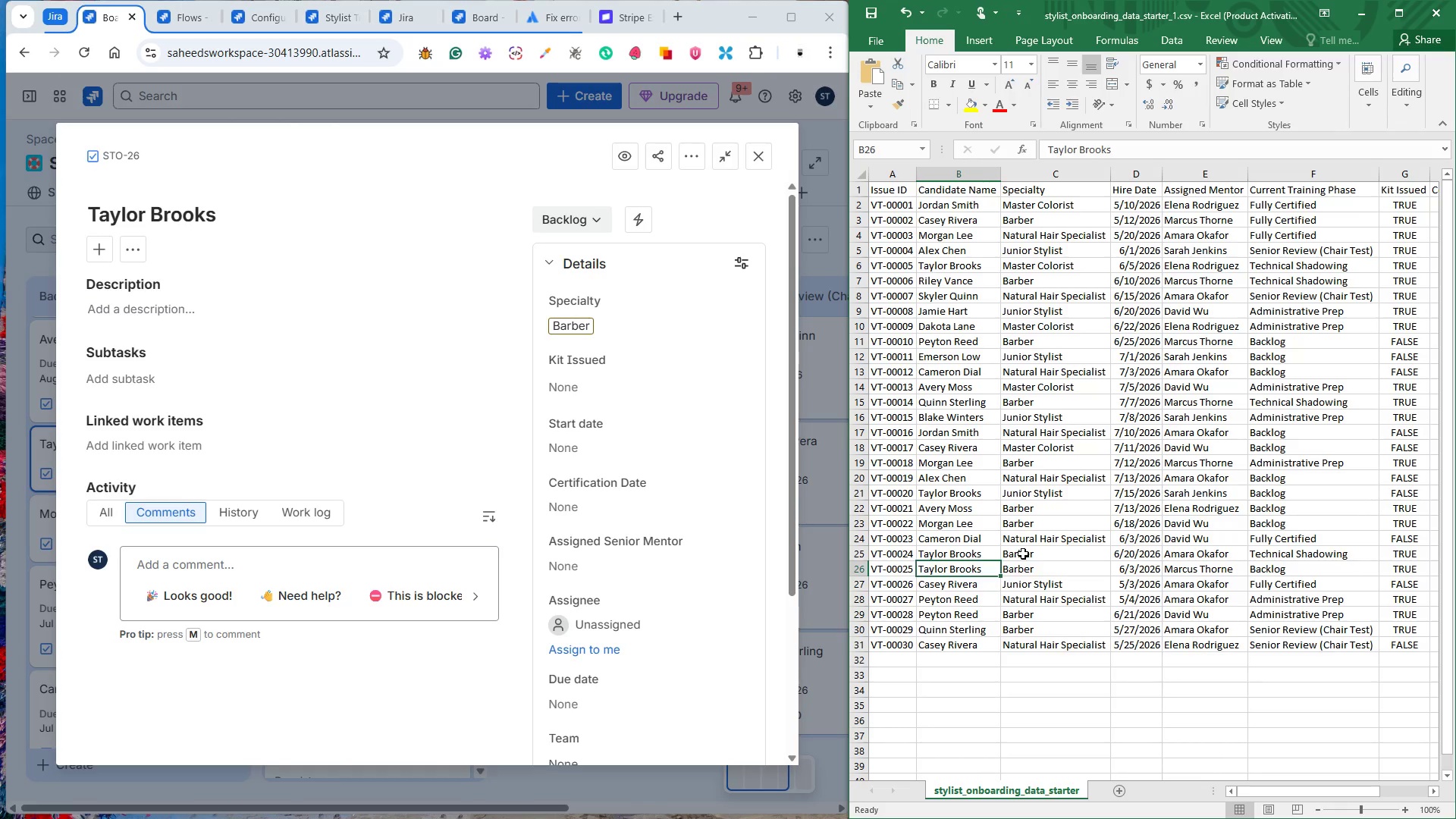 
left_click([1023, 554])
 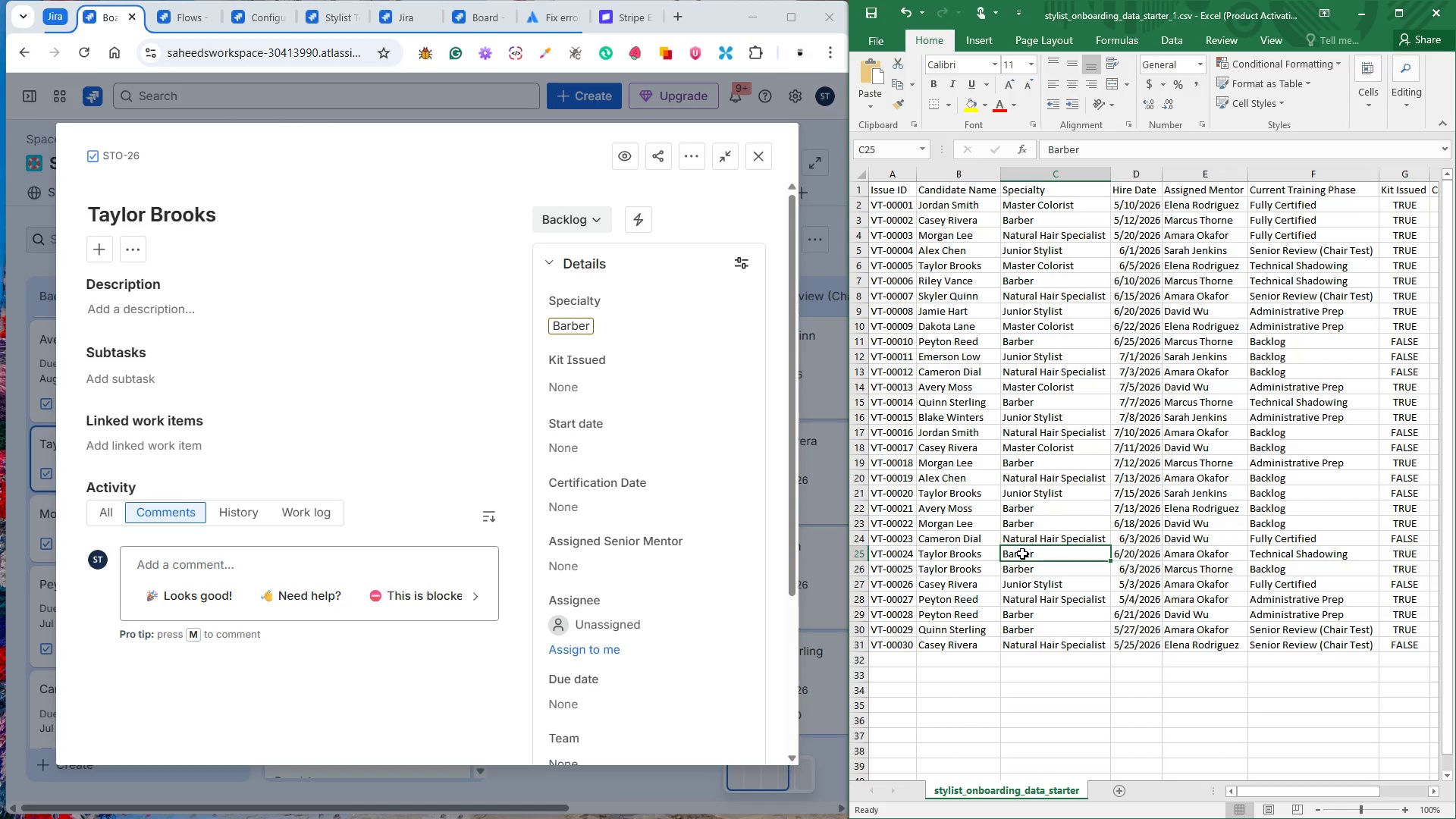 
wait(7.19)
 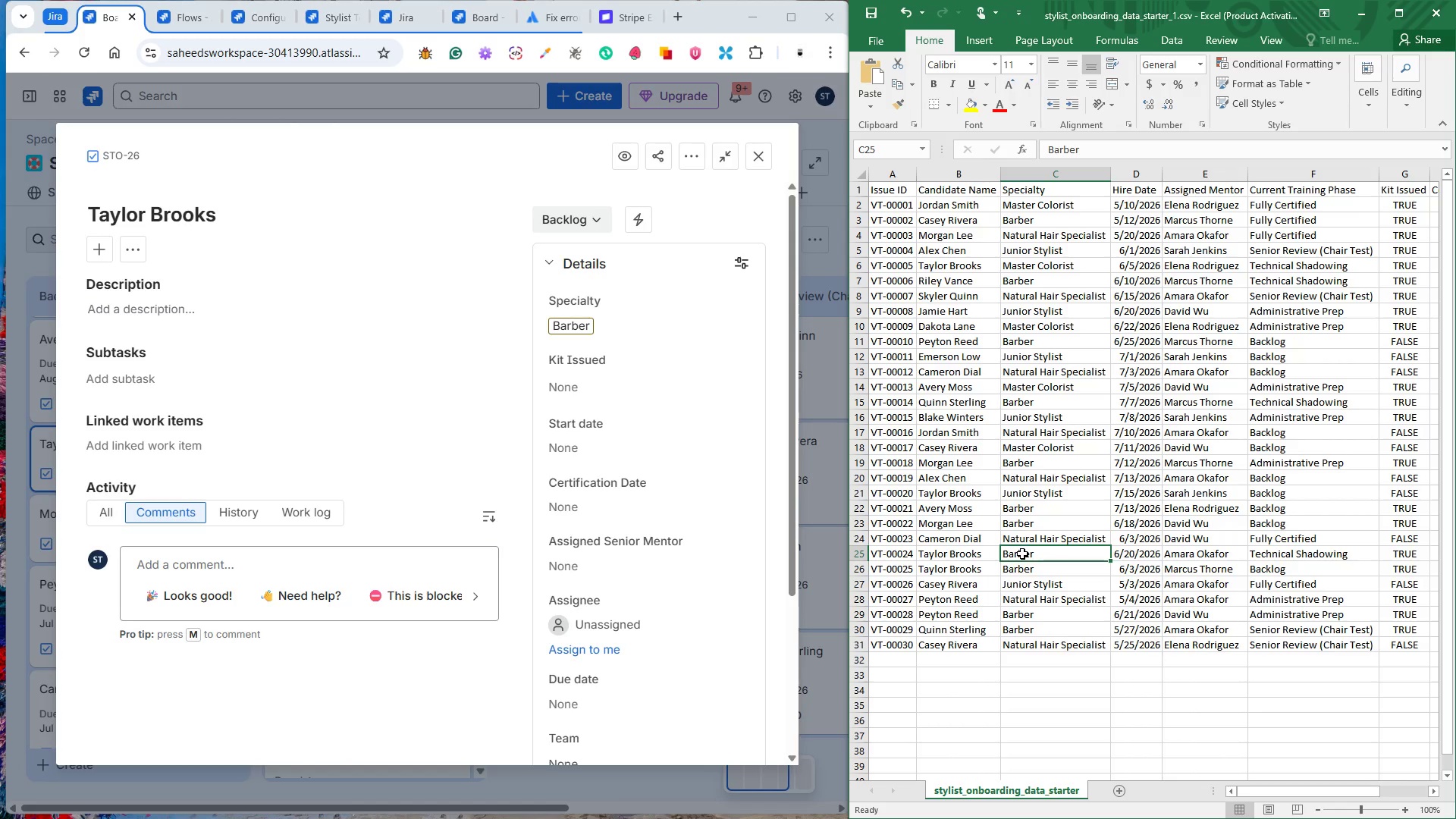 
left_click([613, 457])
 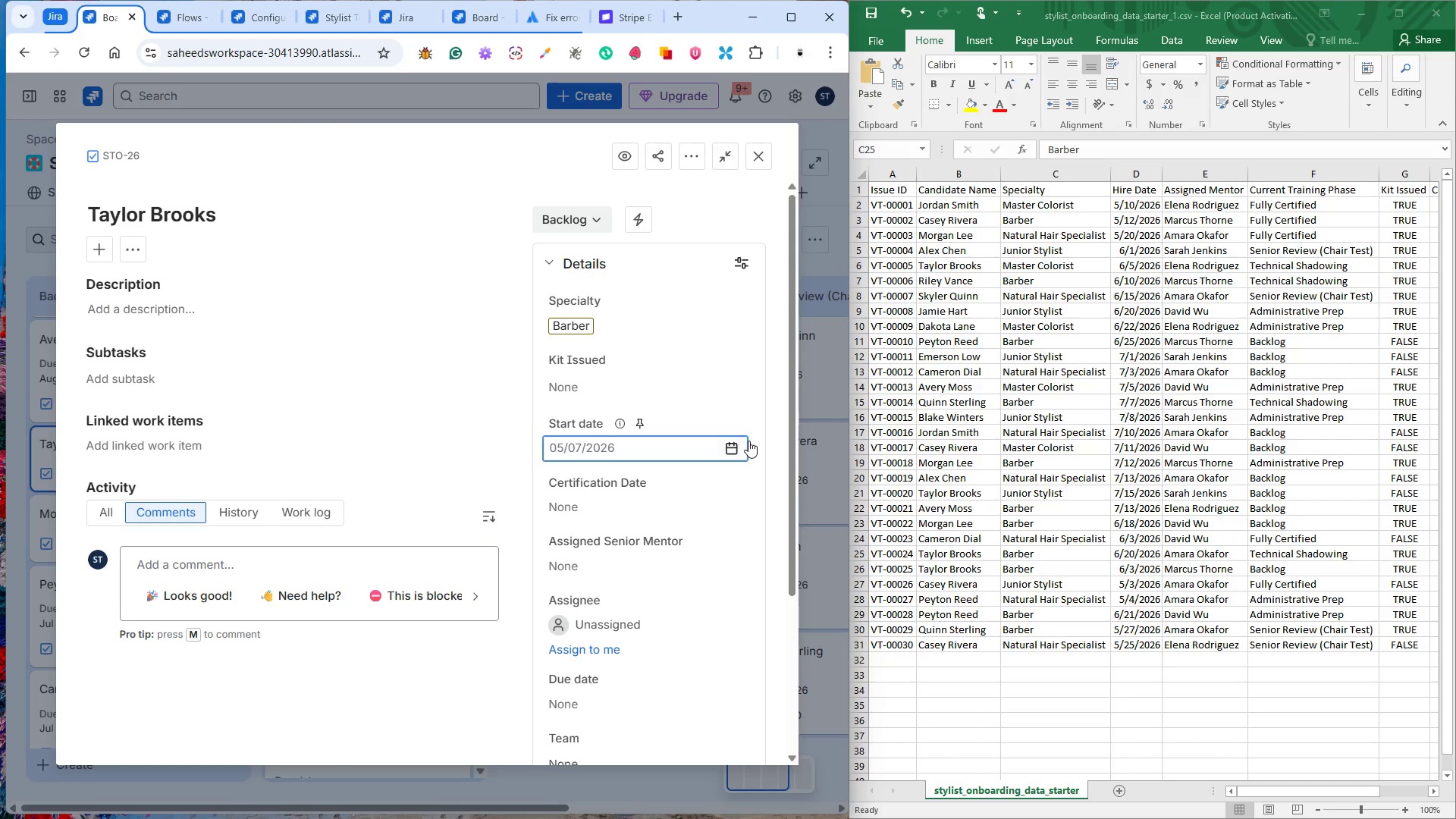 
left_click([736, 444])
 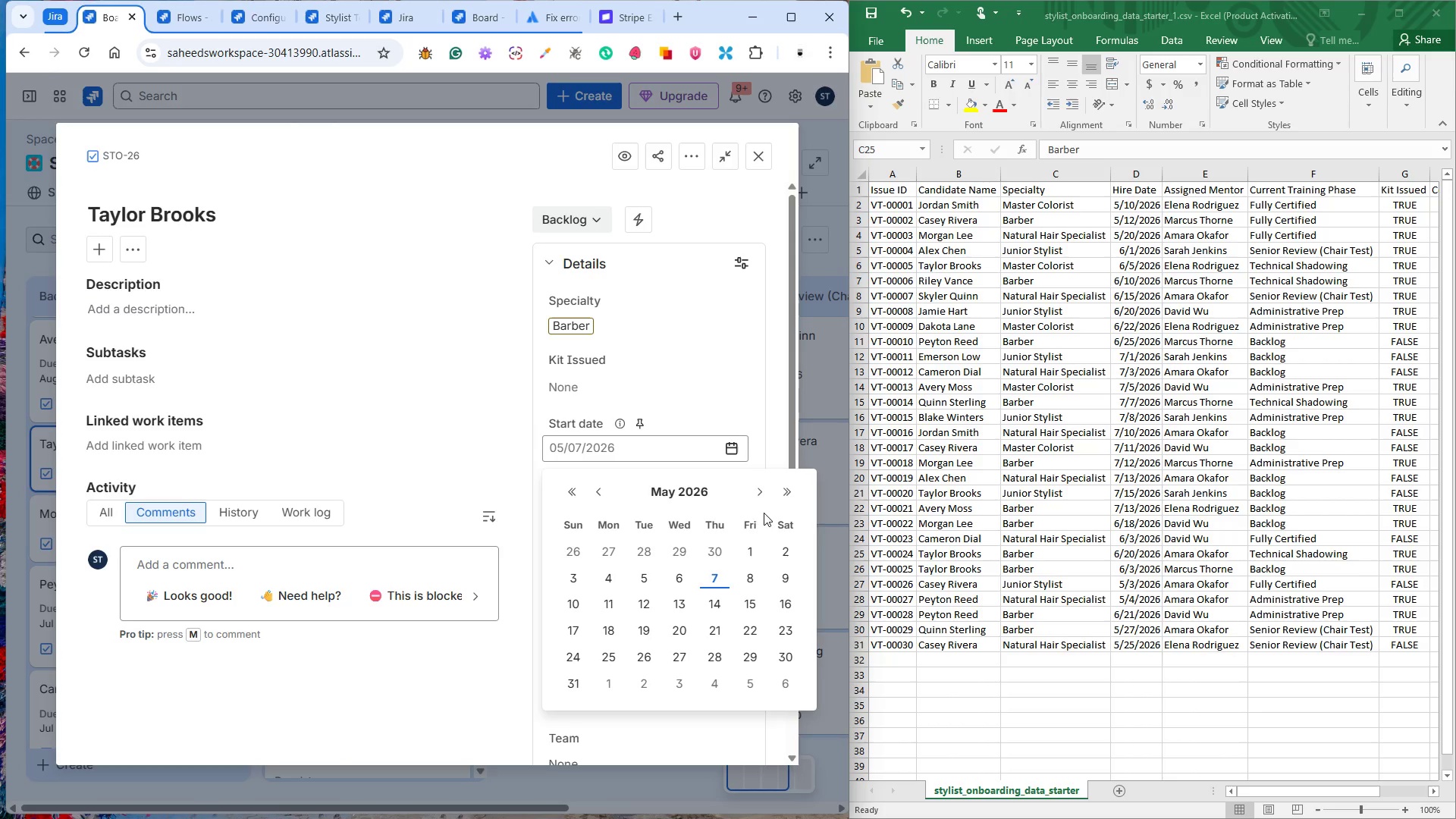 
left_click([758, 489])
 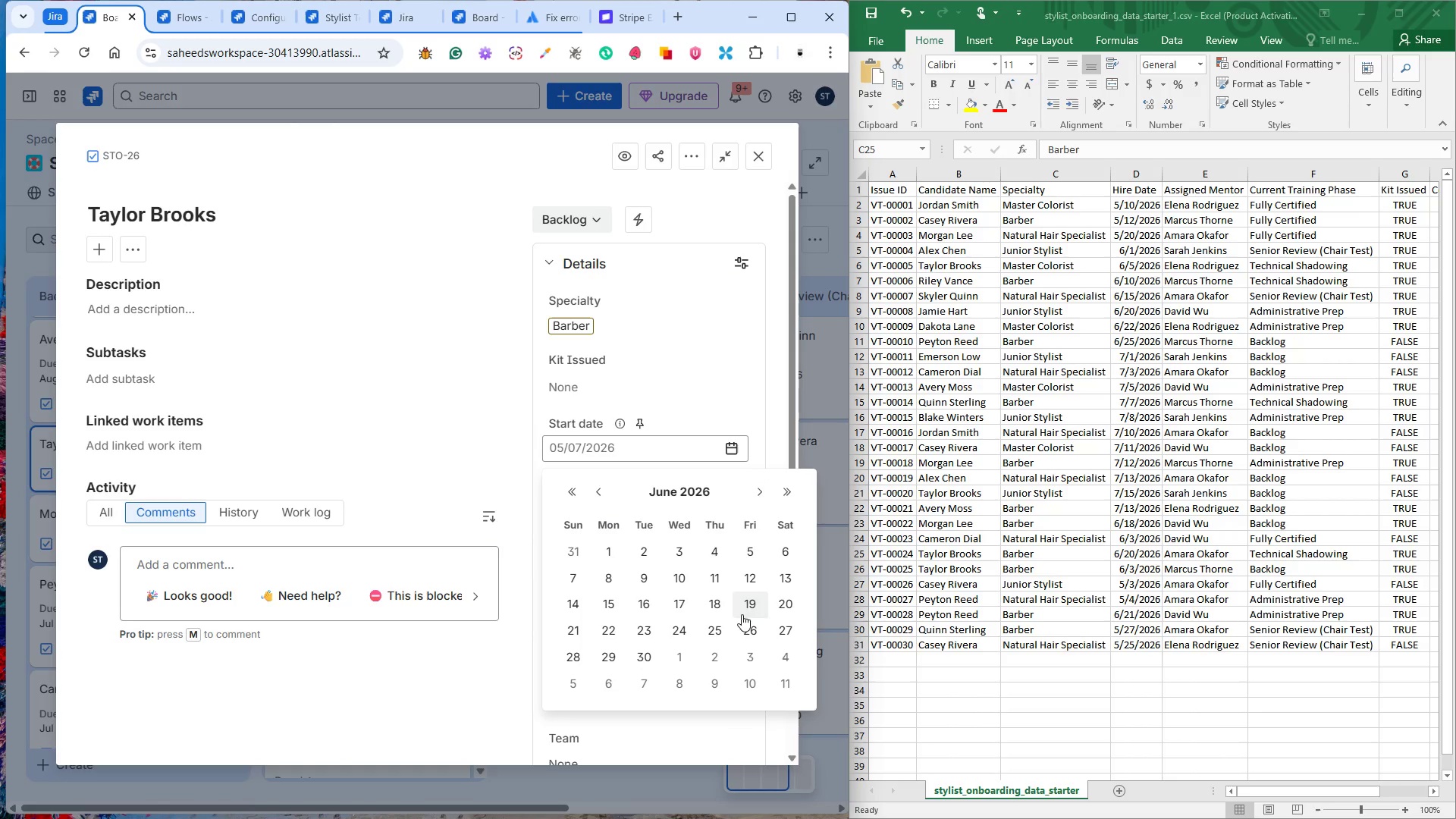 
left_click([786, 607])
 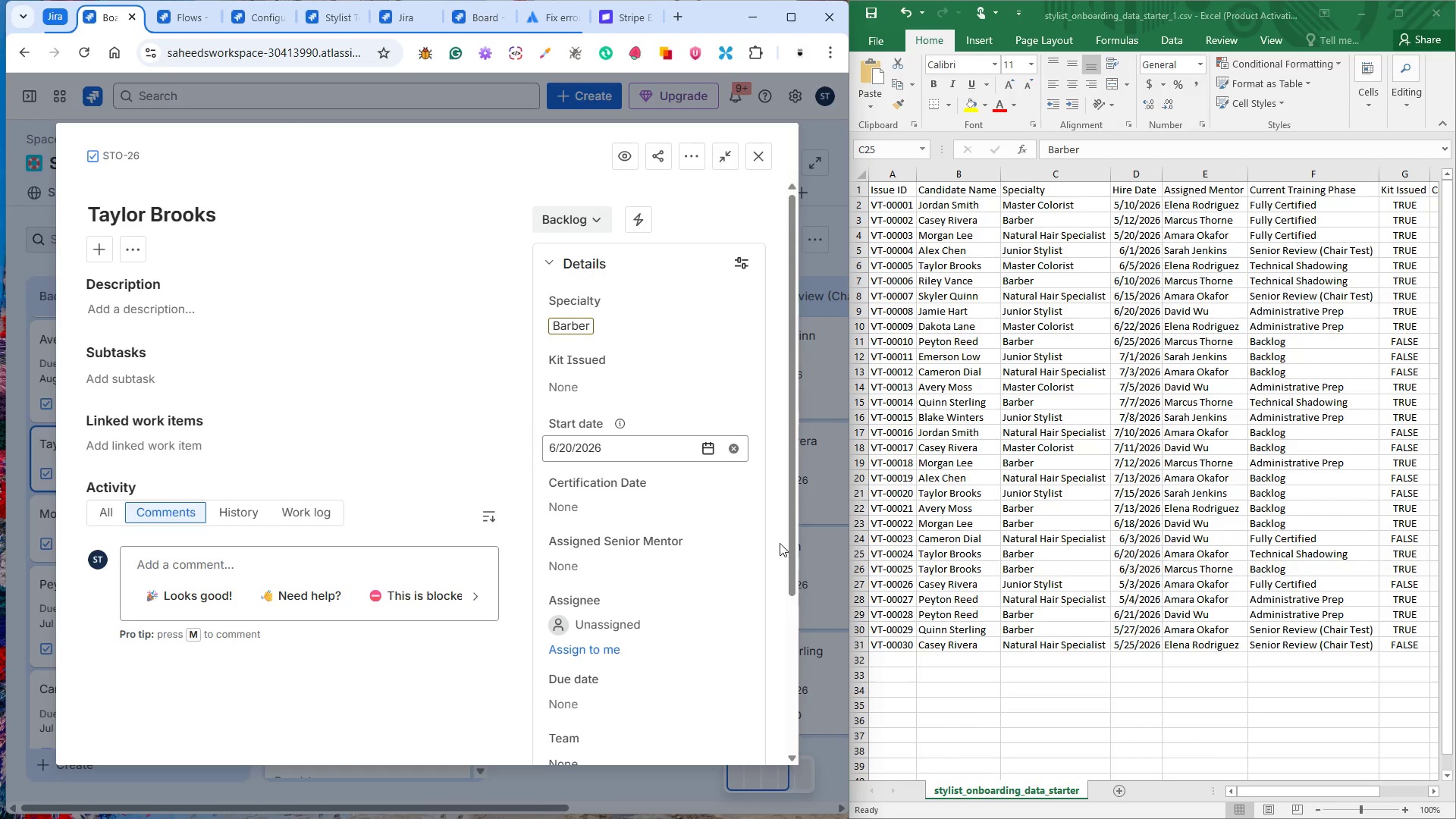 
left_click([778, 507])
 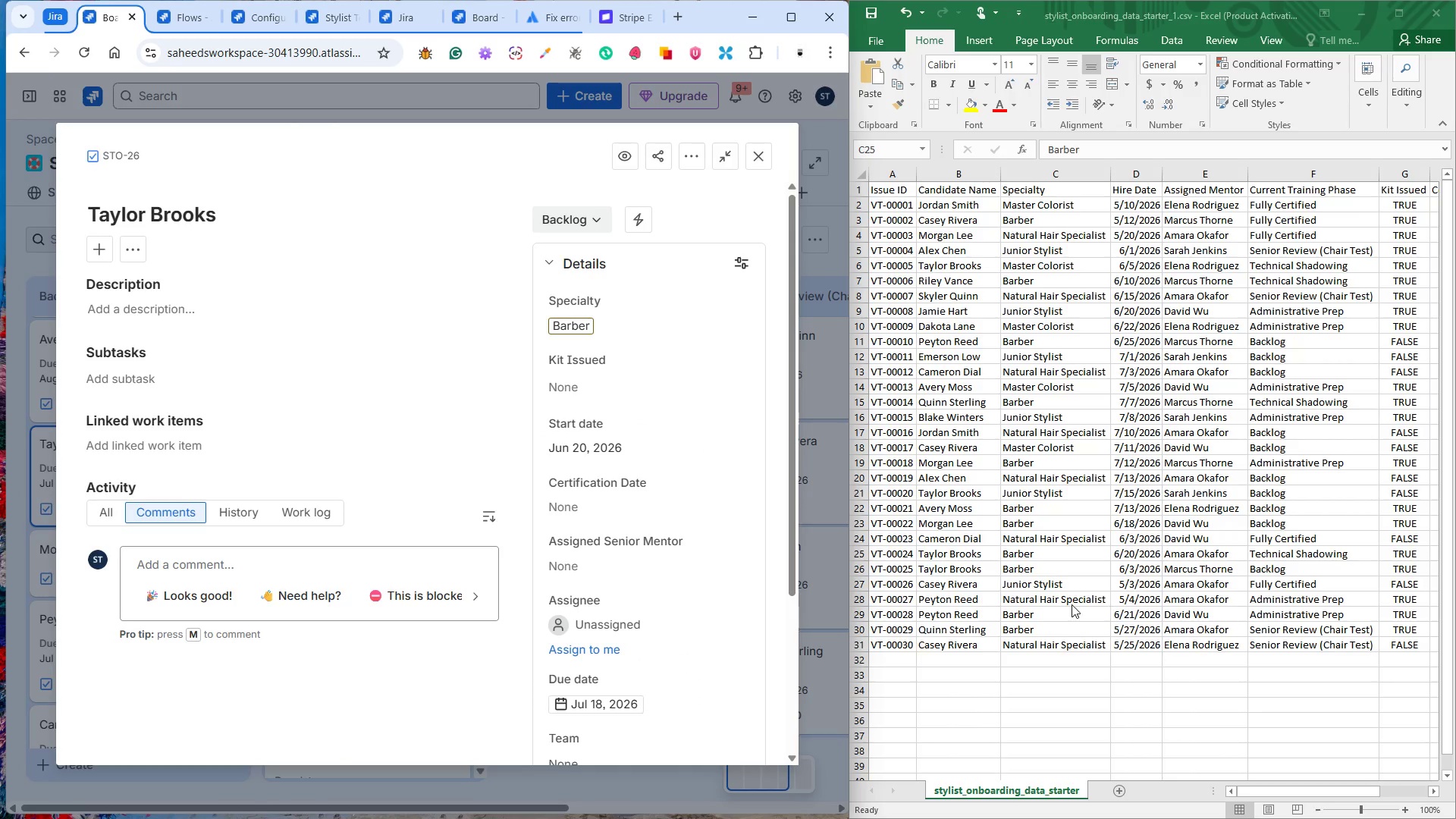 
wait(7.19)
 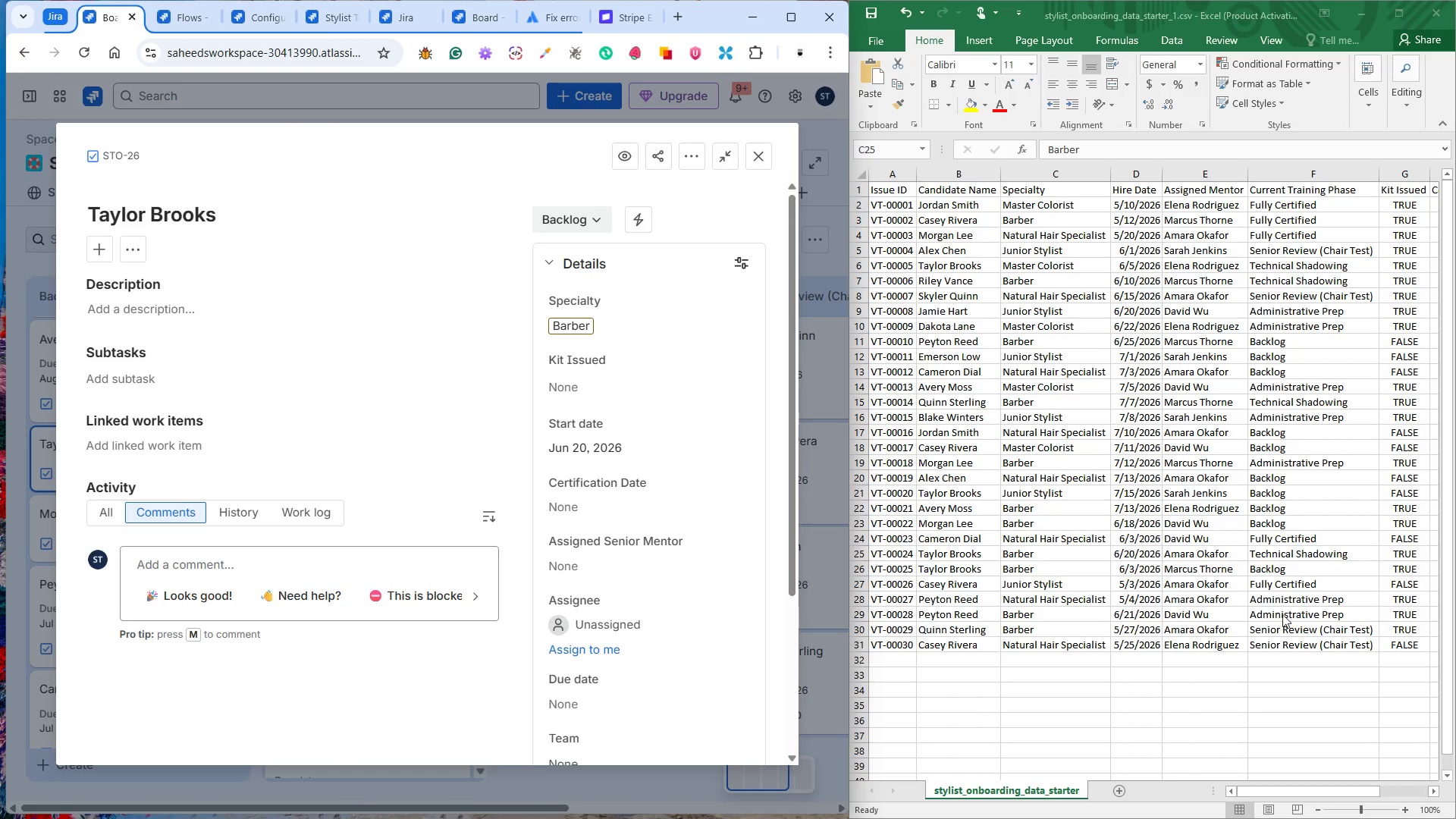 
left_click([1152, 573])
 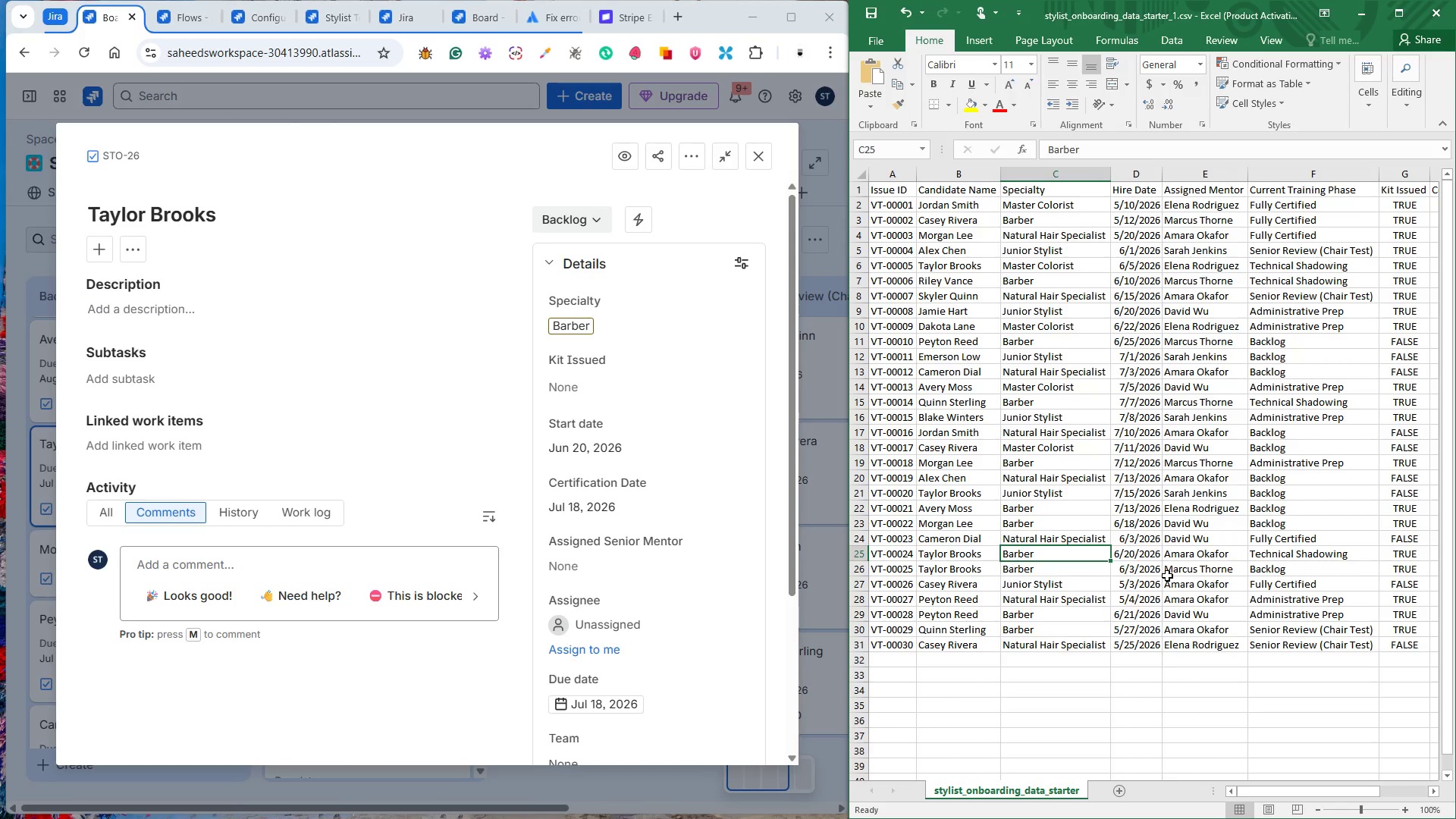 
wait(10.7)
 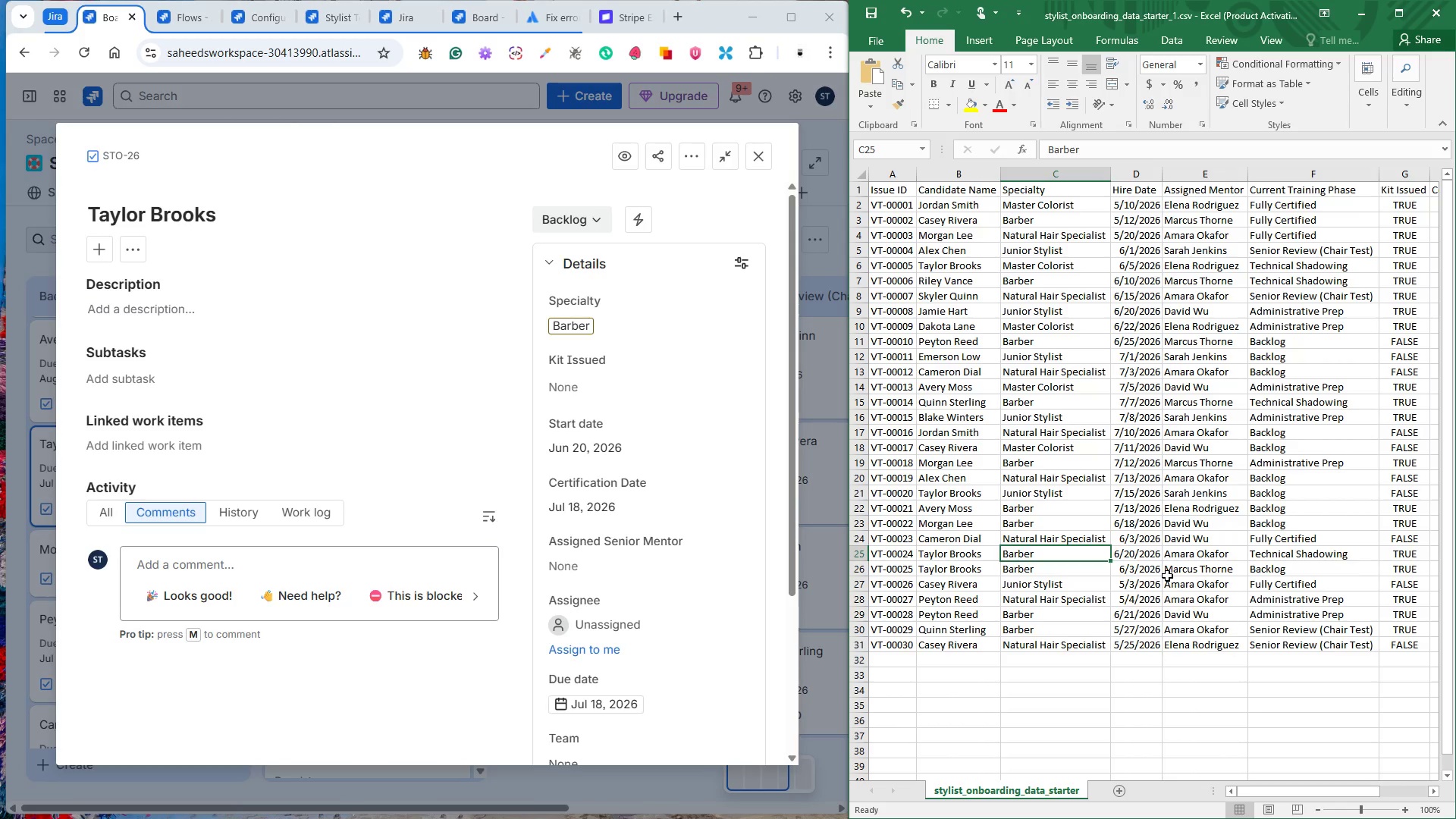 
left_click([1034, 575])
 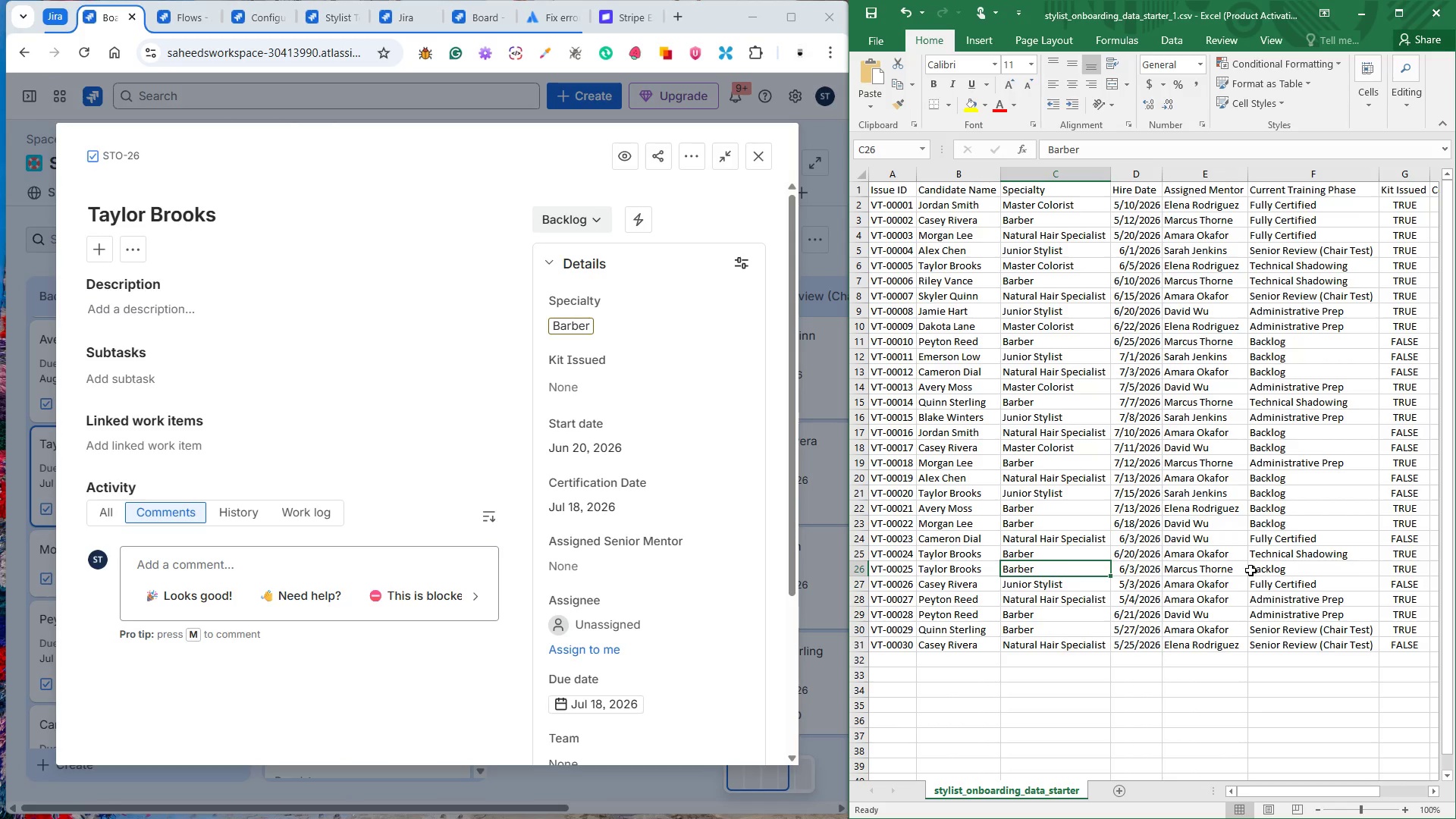 
wait(8.19)
 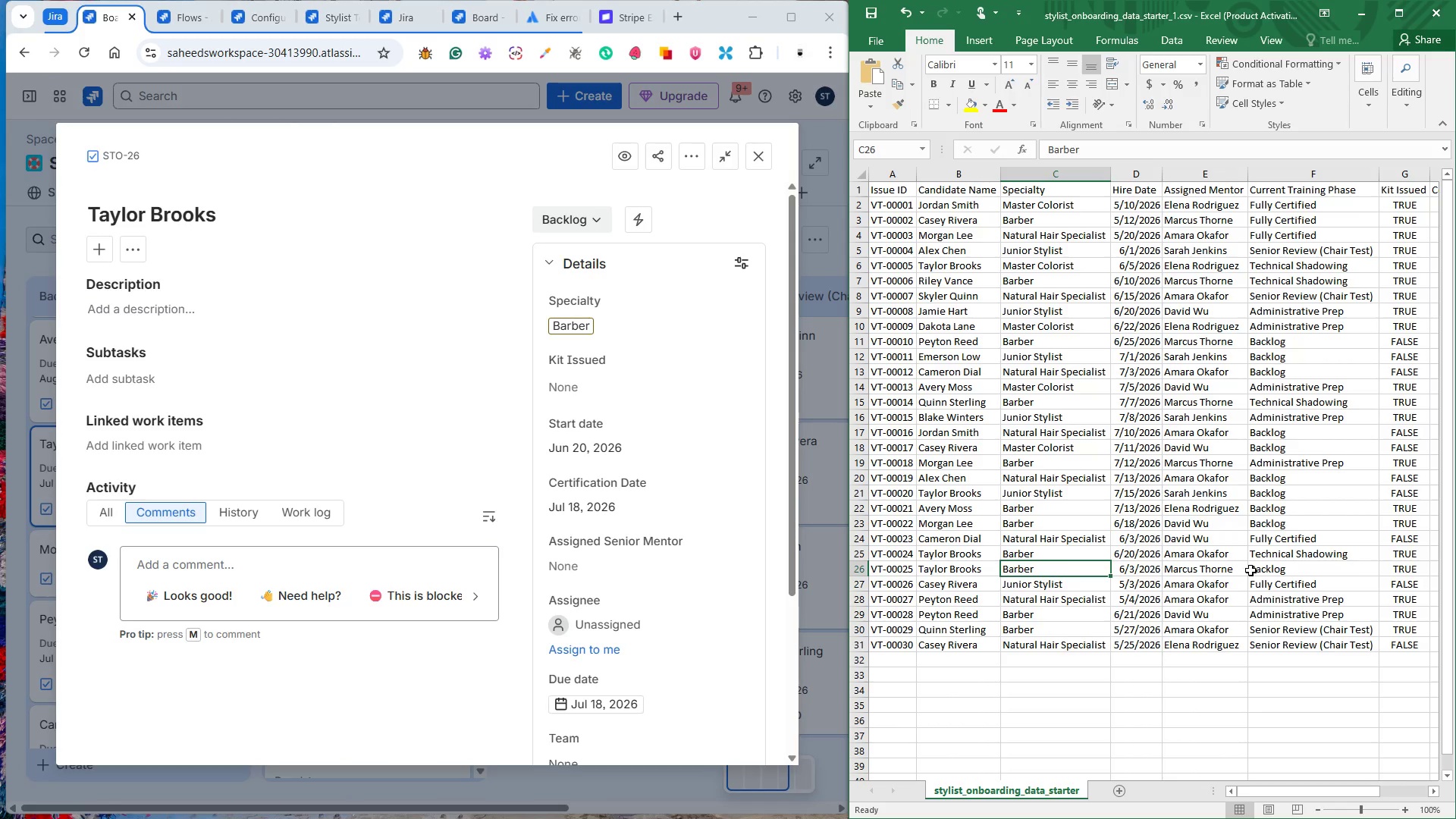 
left_click([604, 570])
 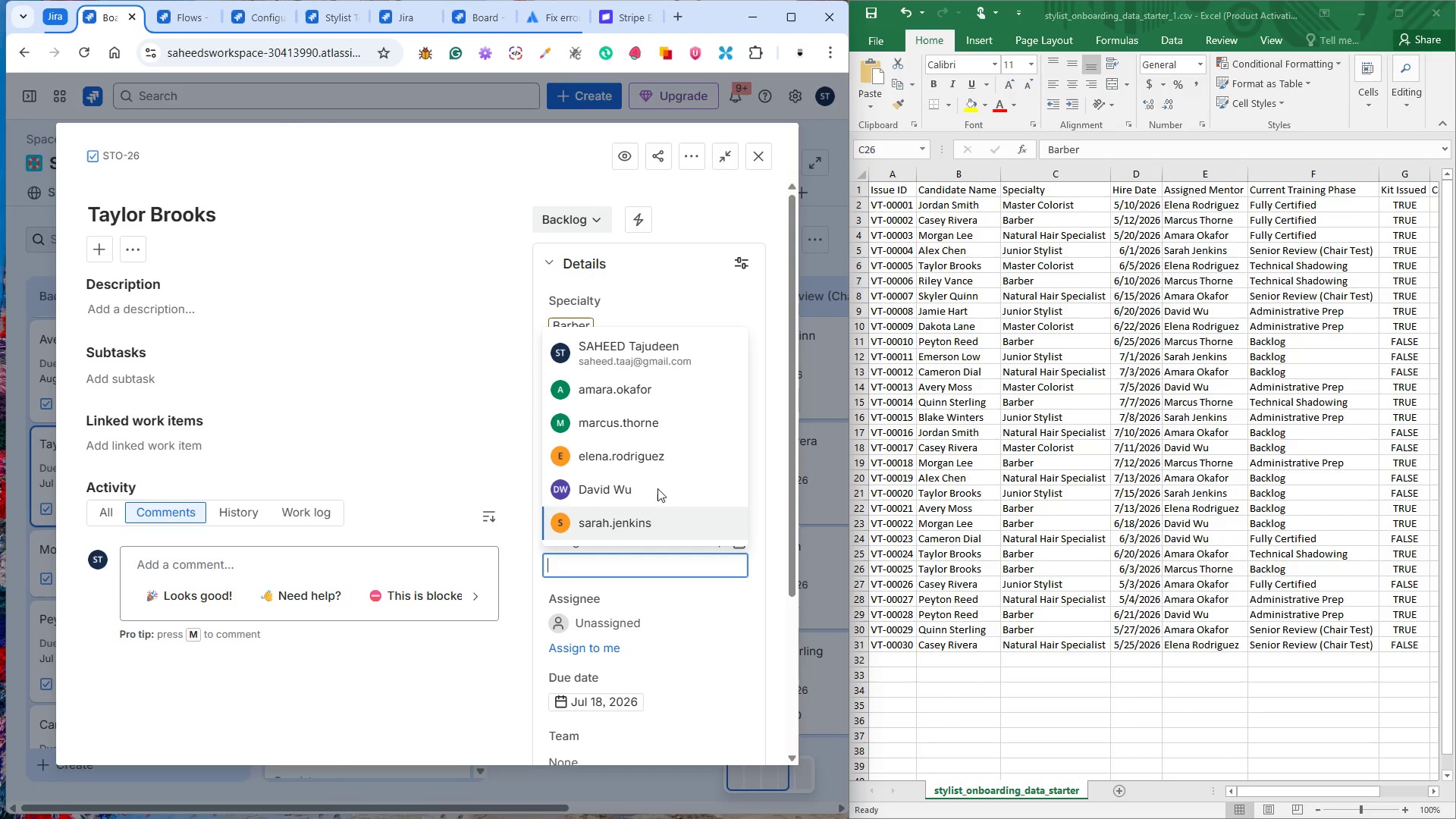 
left_click([667, 426])
 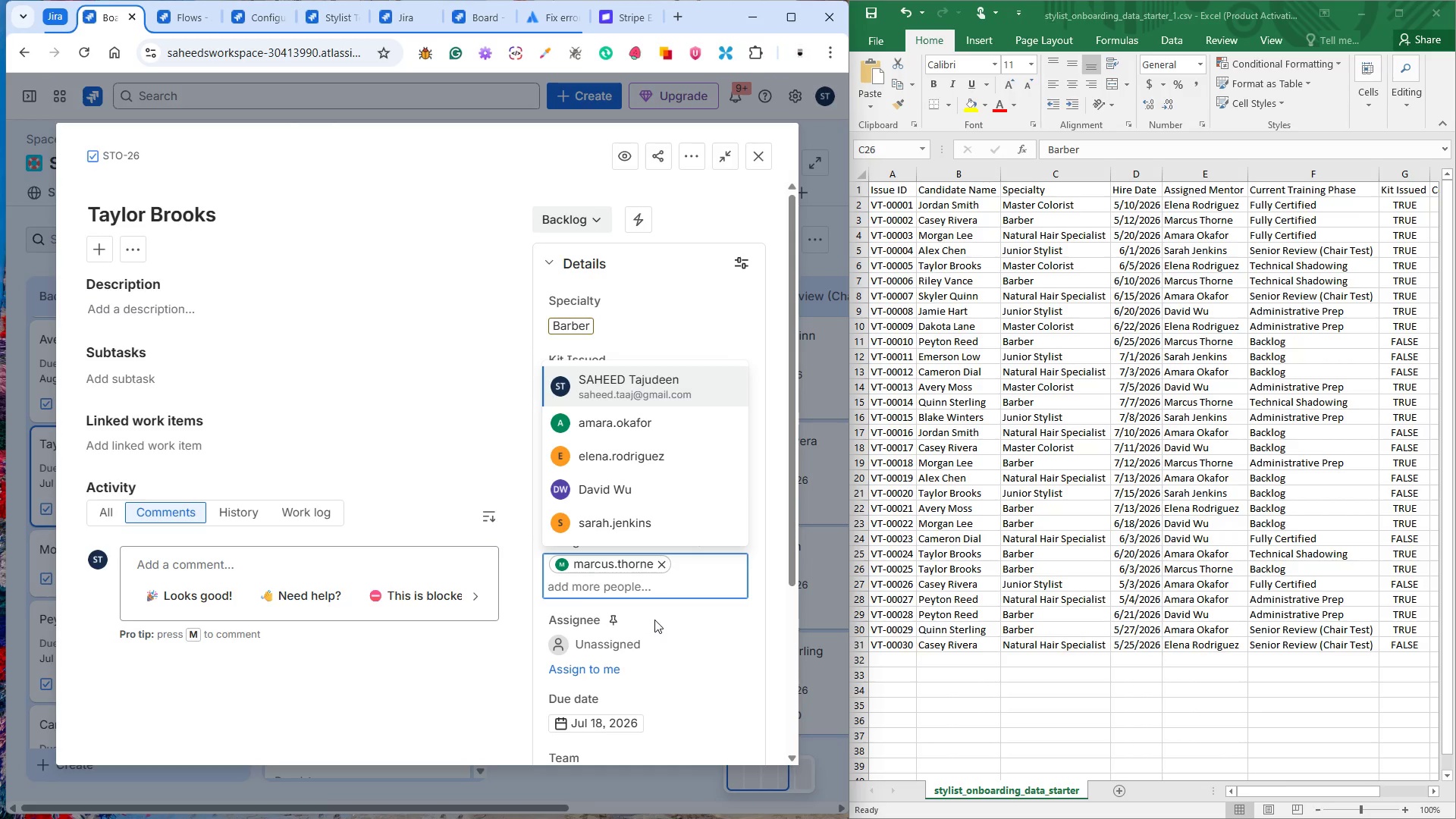 
left_click([624, 642])
 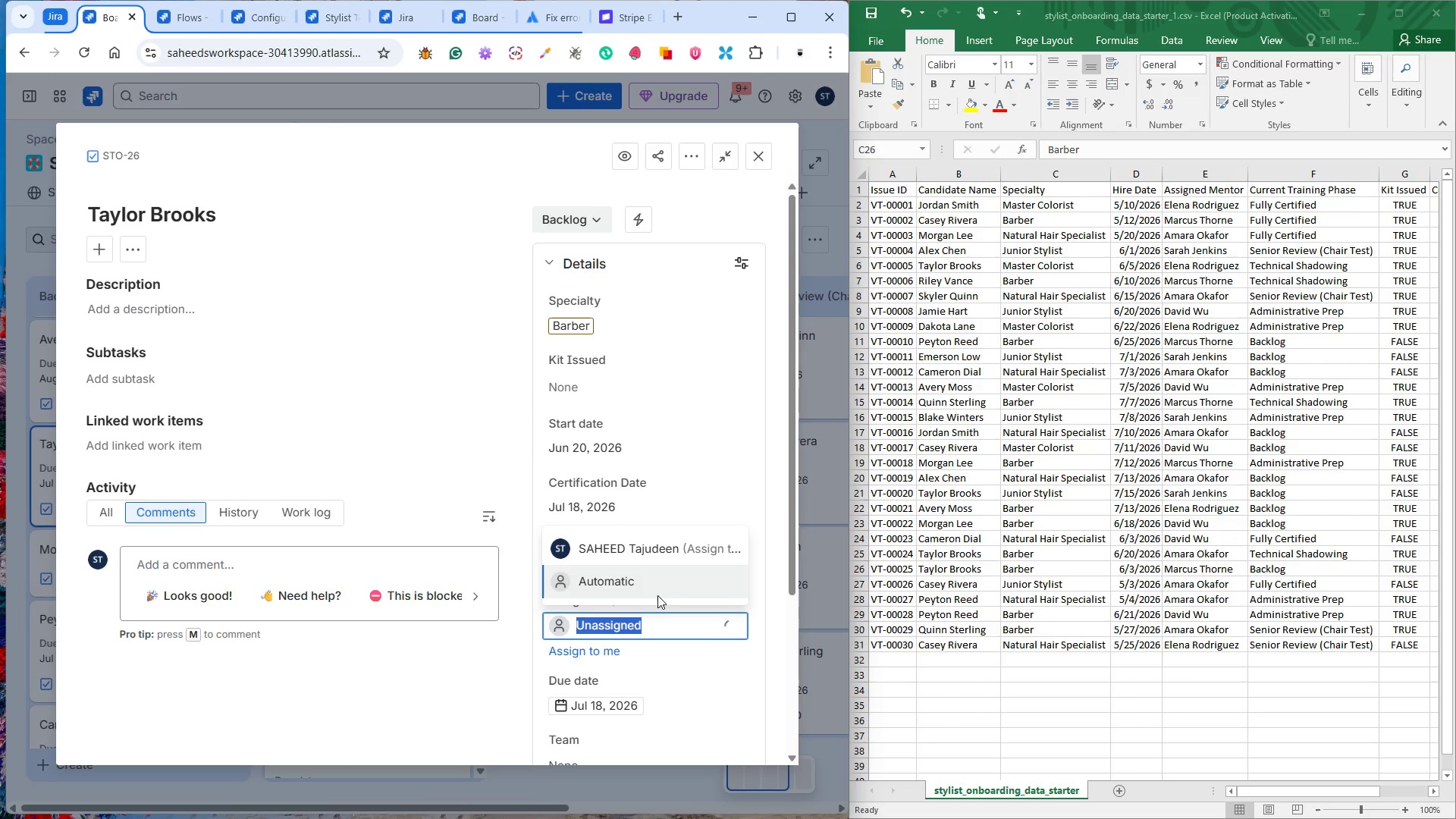 
scroll: coordinate [657, 595], scroll_direction: down, amount: 1.0
 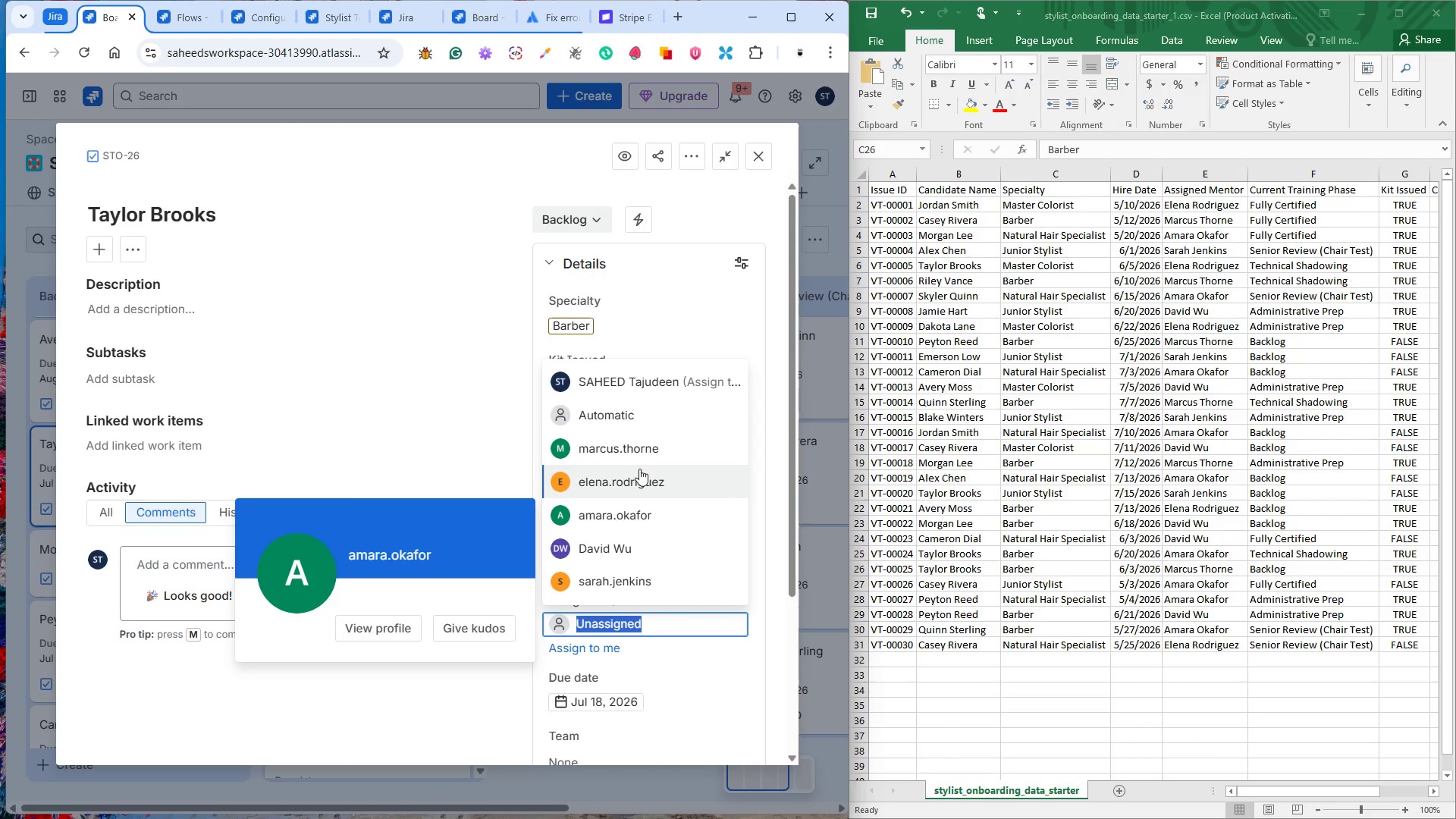 
left_click([635, 449])
 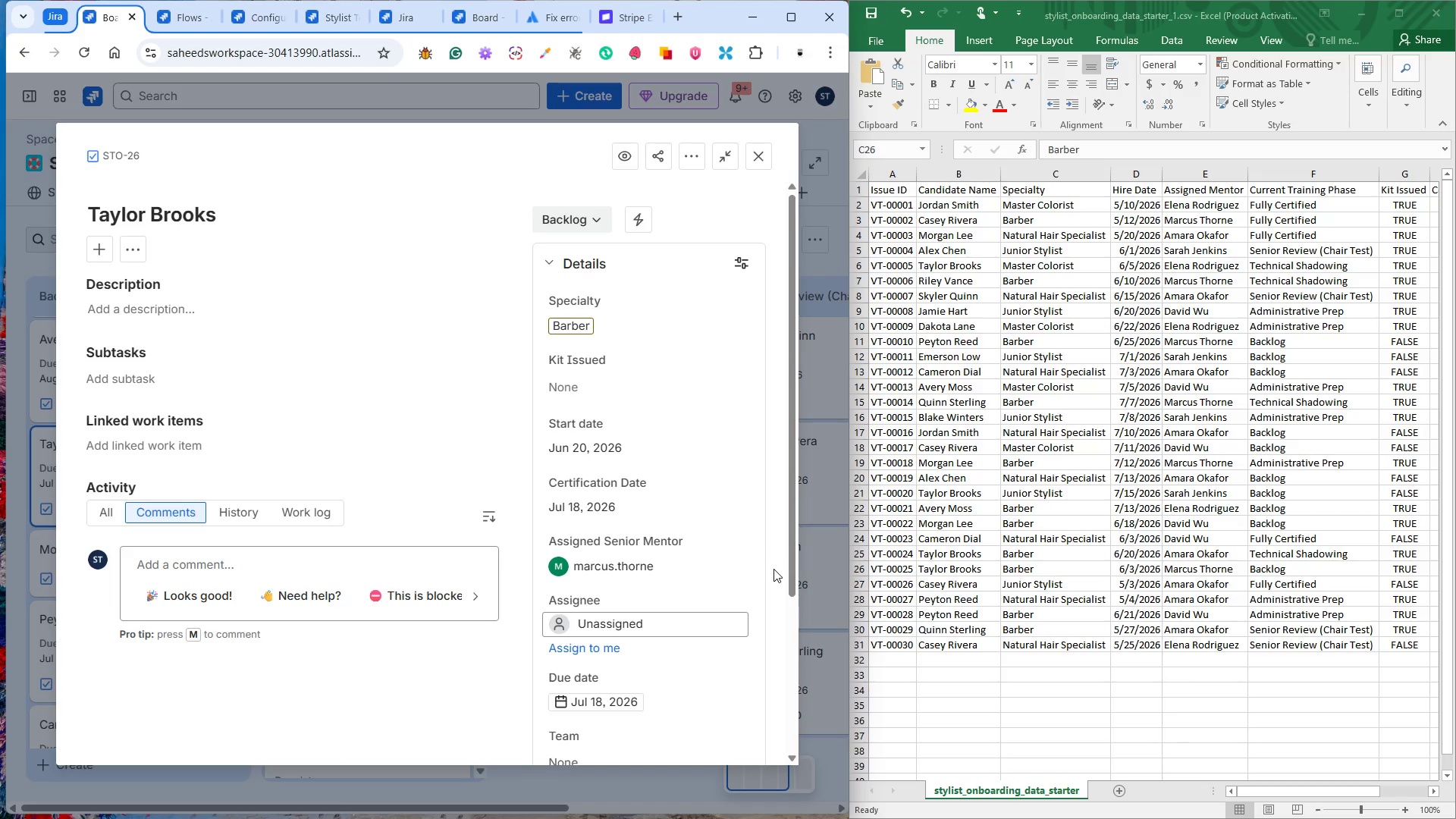 
wait(8.08)
 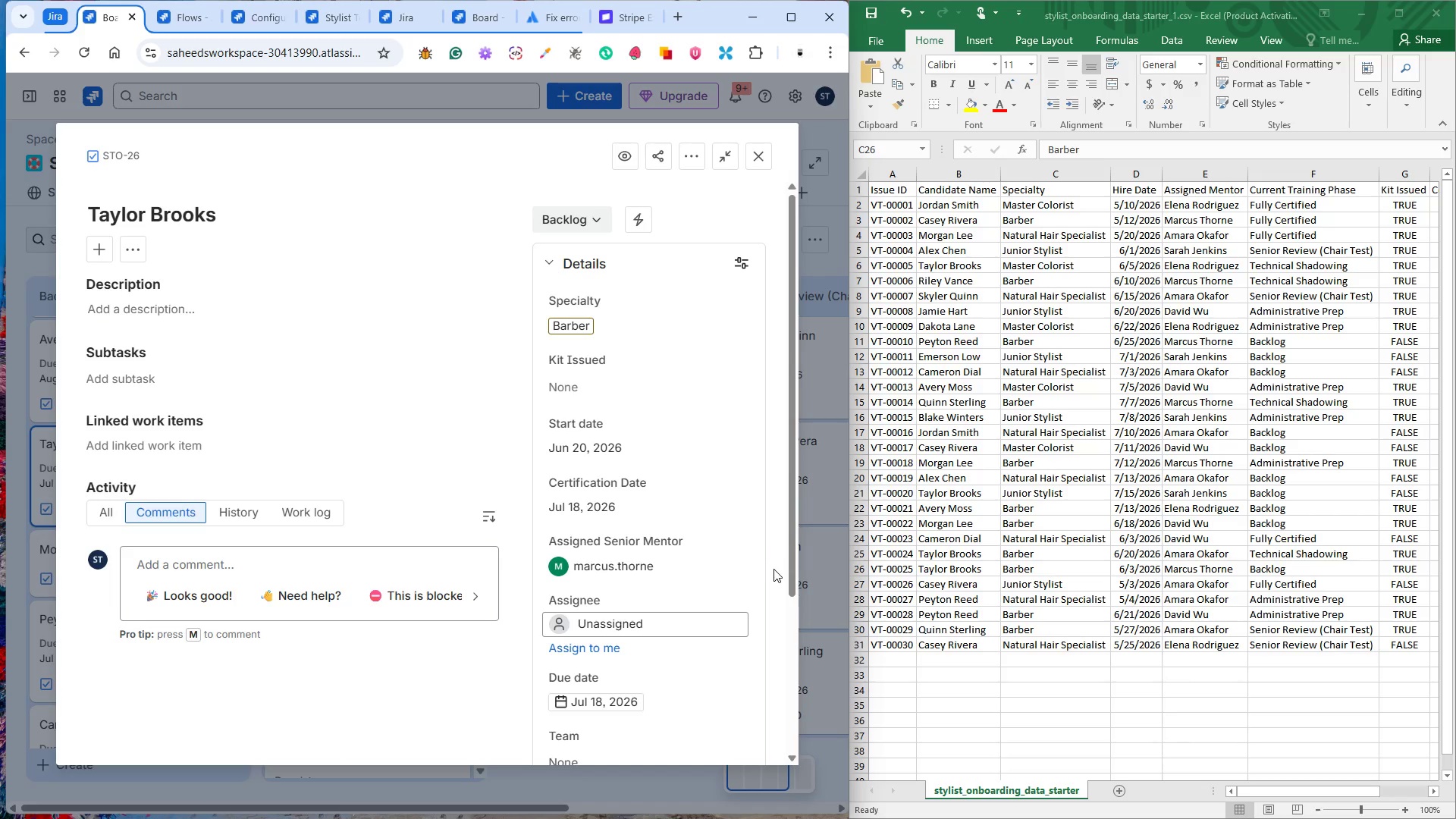 
left_click([1032, 568])
 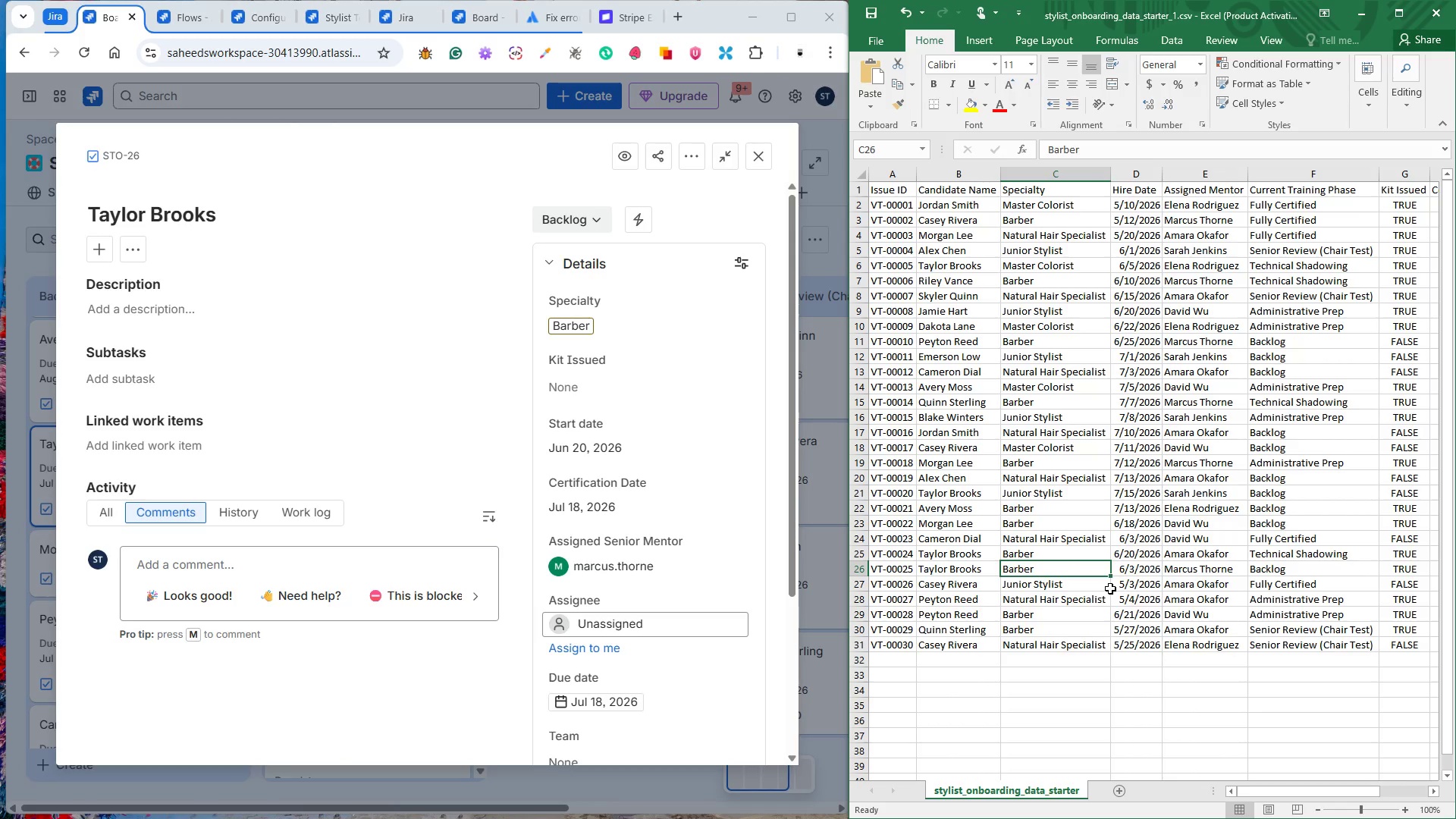 
wait(14.33)
 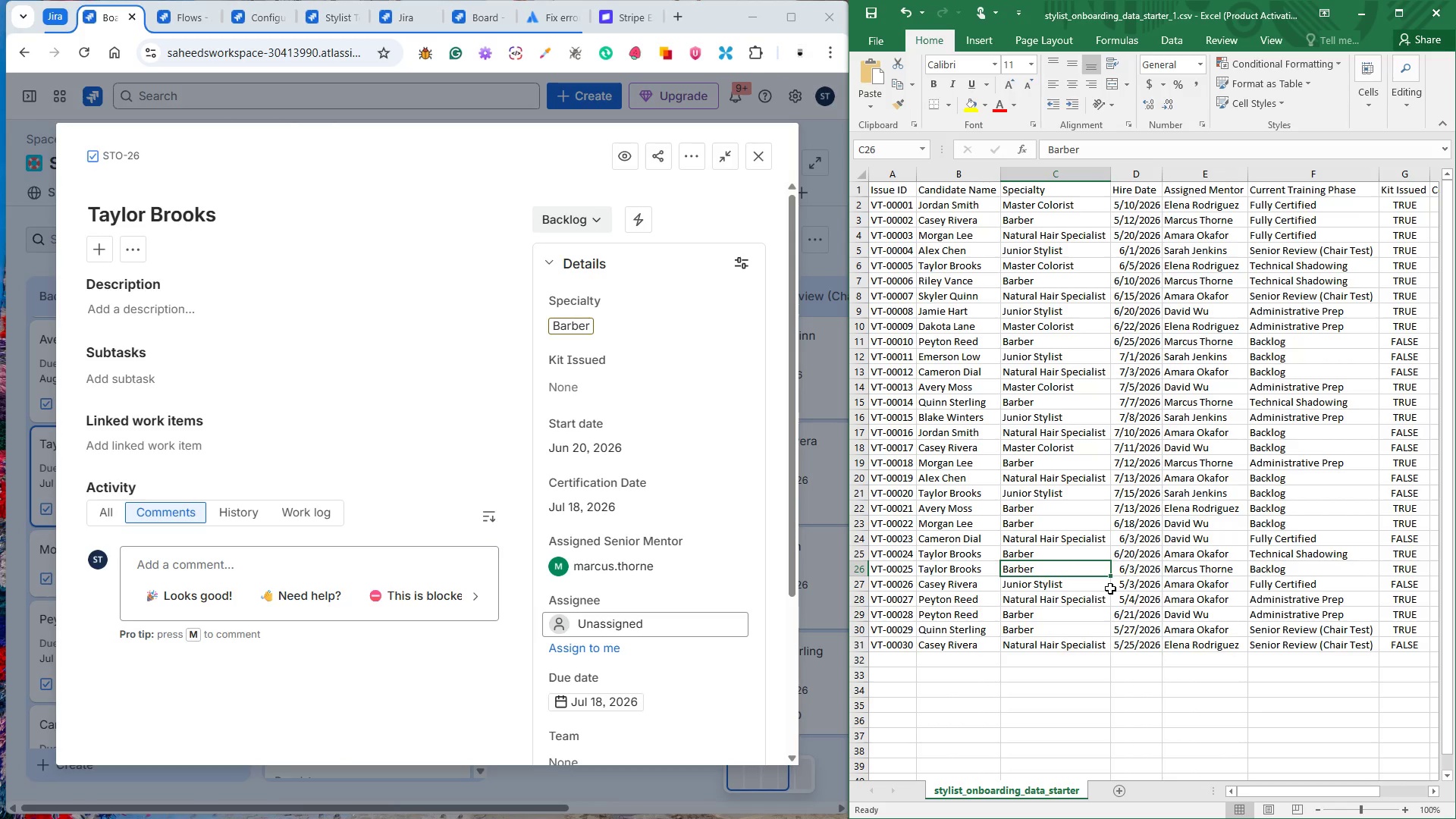 
left_click([1269, 573])
 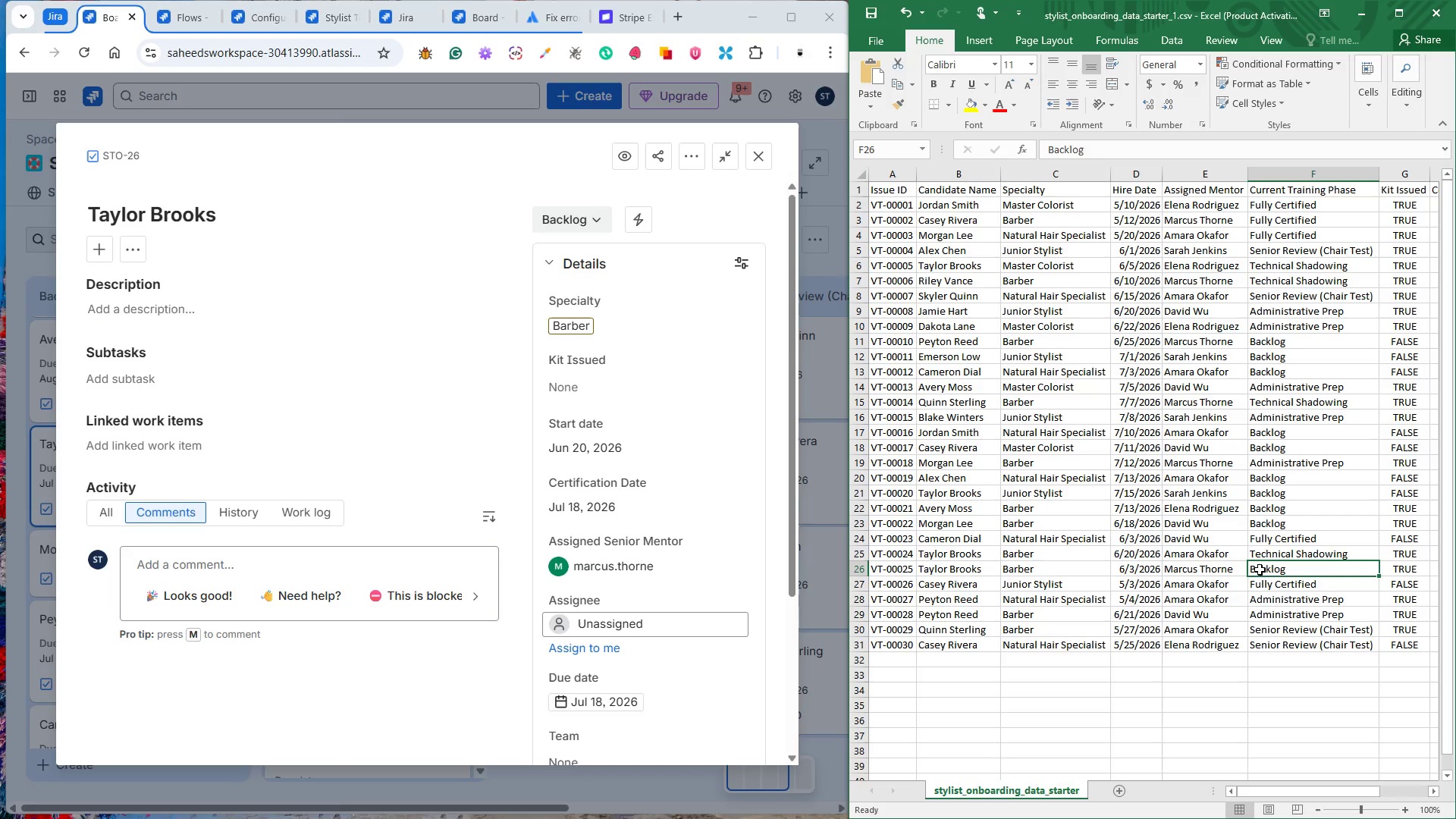 
wait(24.36)
 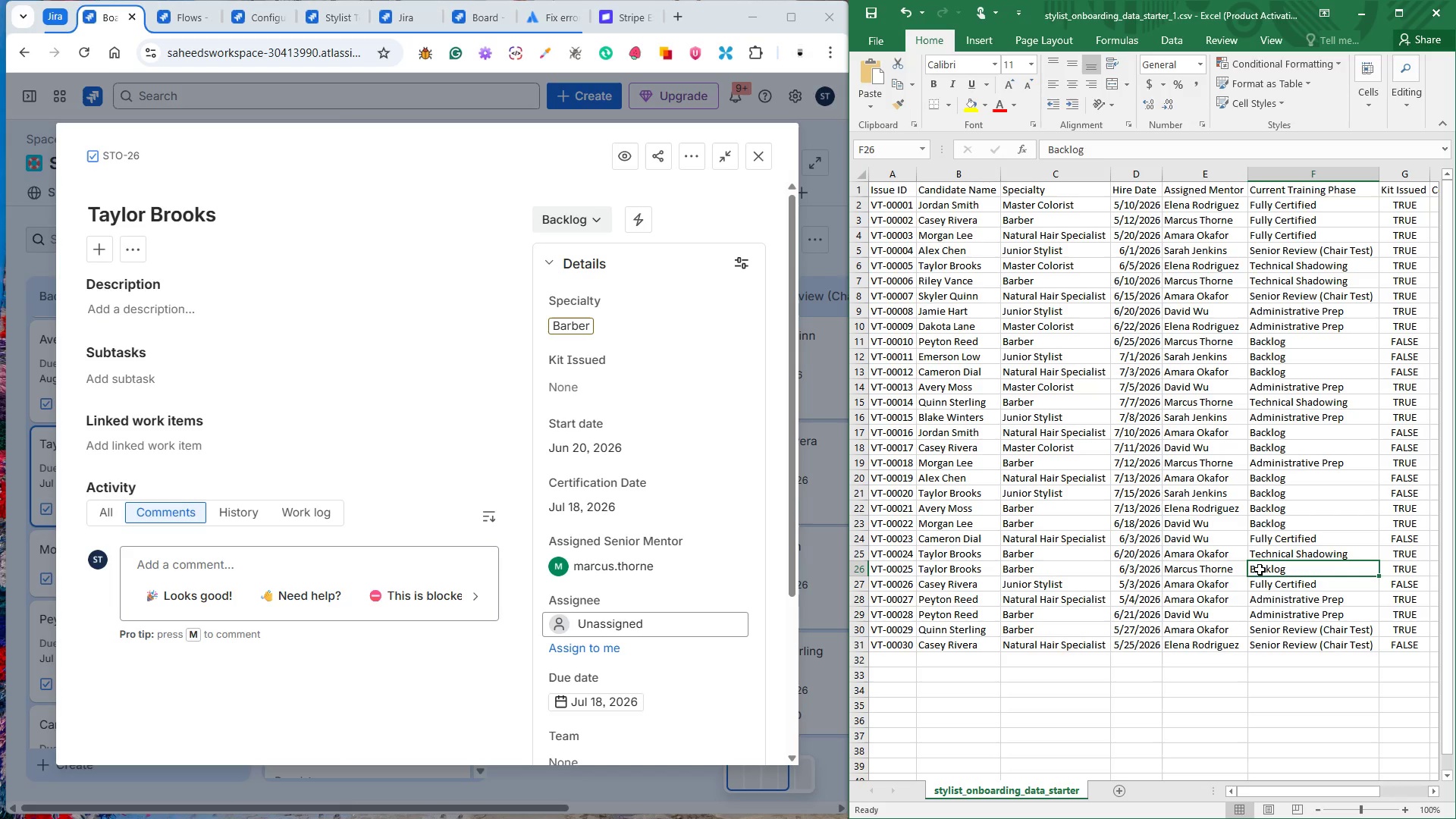 
scroll: coordinate [673, 551], scroll_direction: down, amount: 4.0
 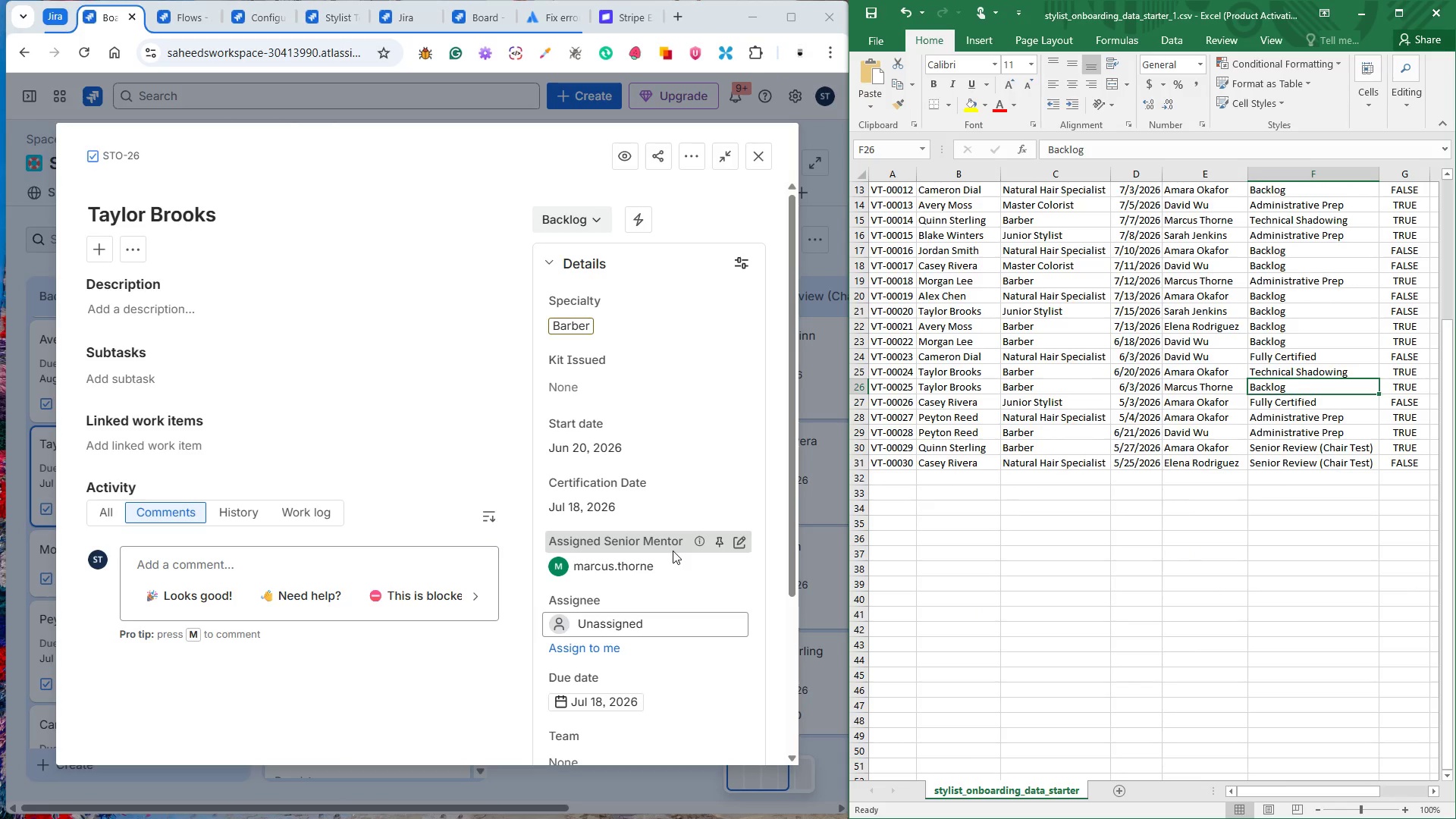 
scroll: coordinate [688, 587], scroll_direction: up, amount: 14.0
 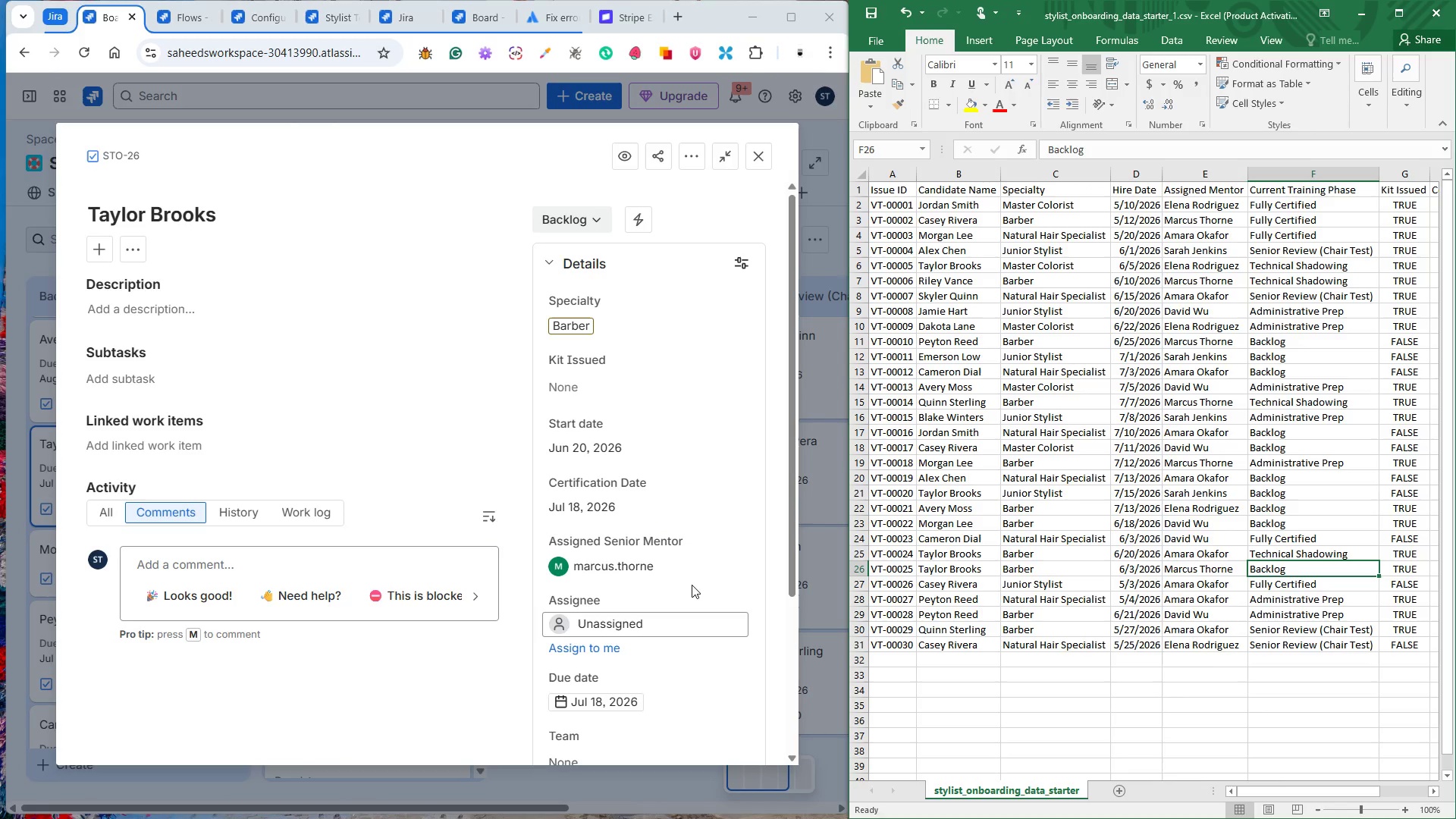 
left_click([692, 585])
 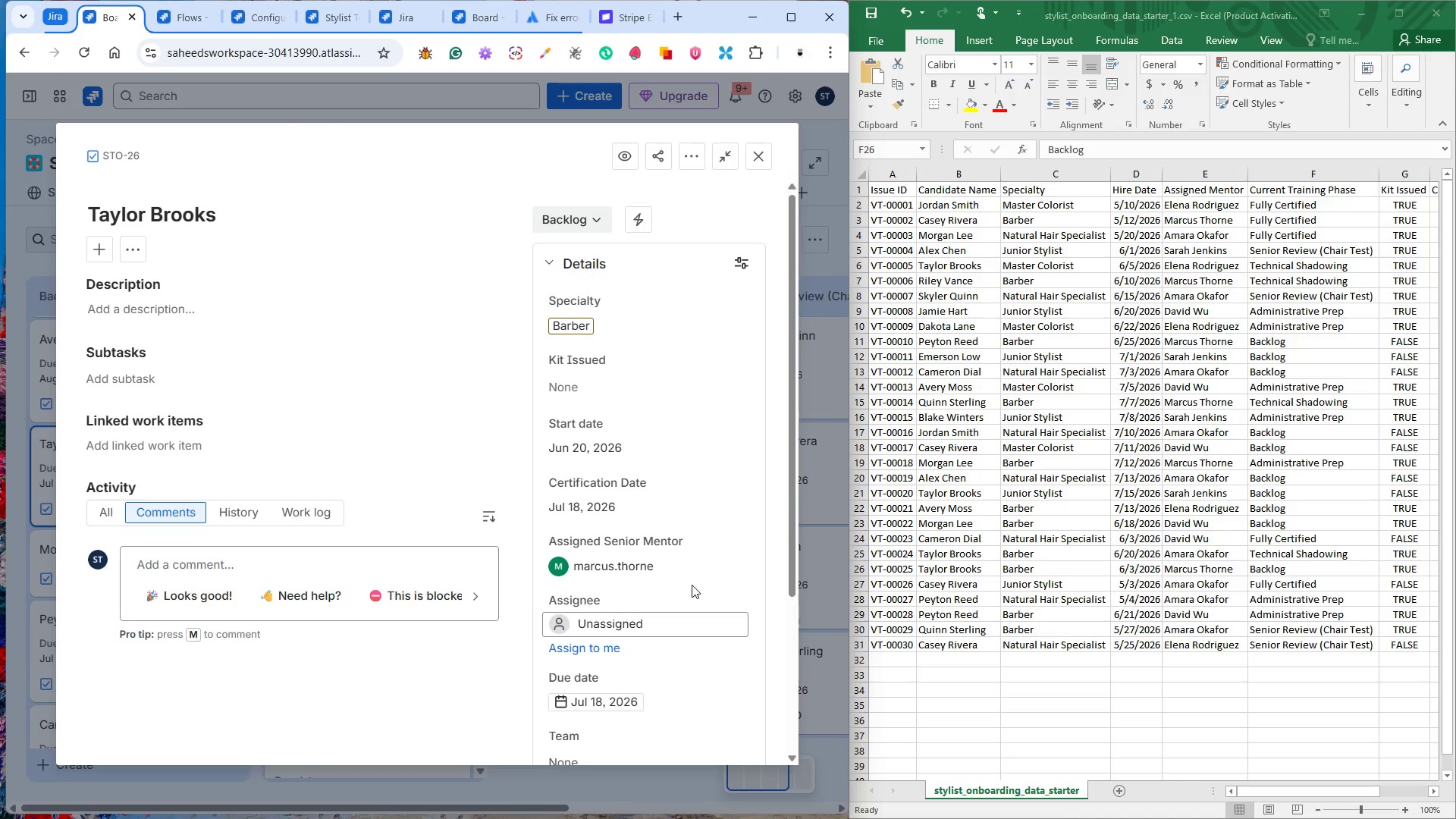 
scroll: coordinate [692, 585], scroll_direction: none, amount: 0.0
 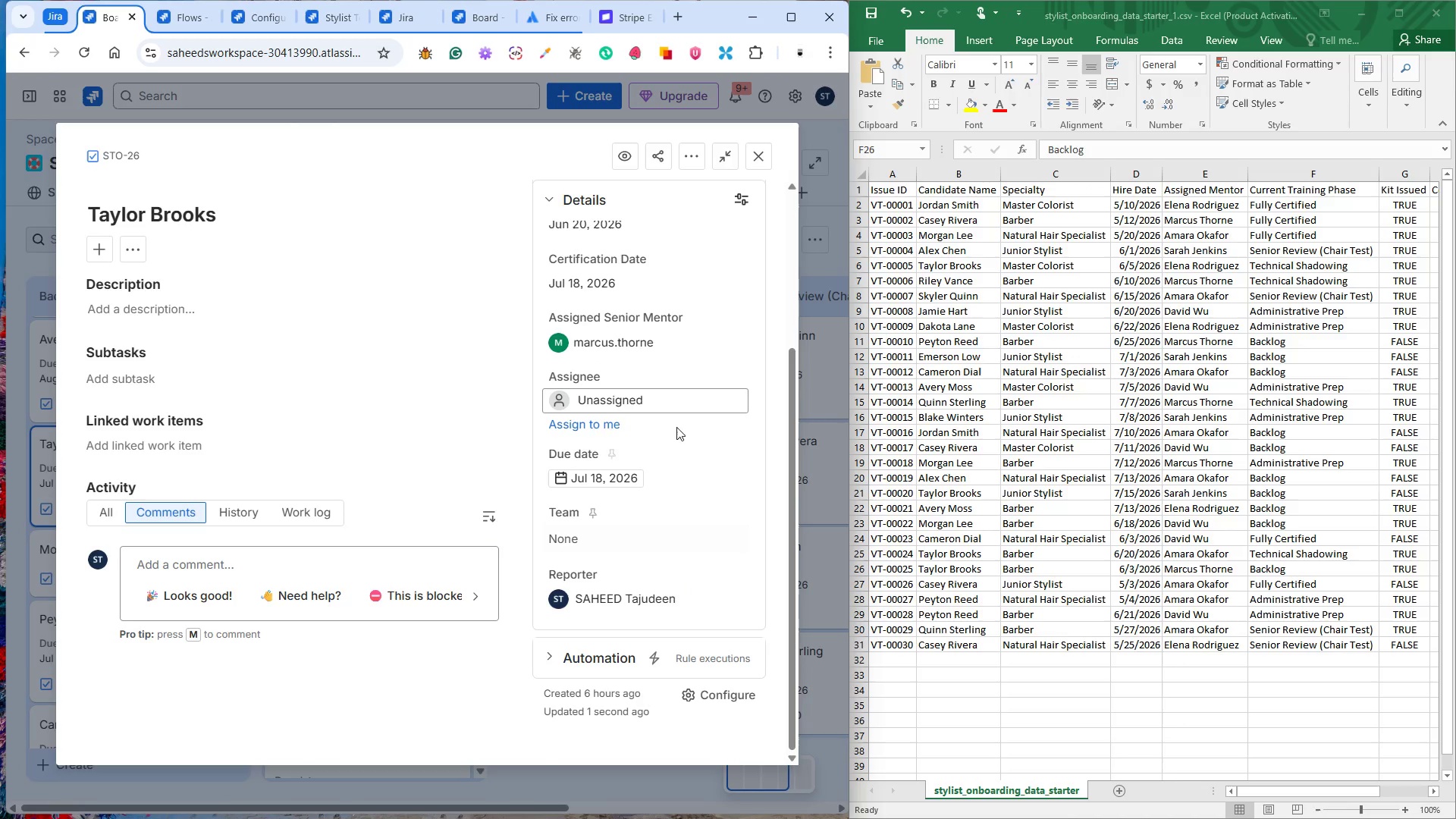 
left_click([623, 408])
 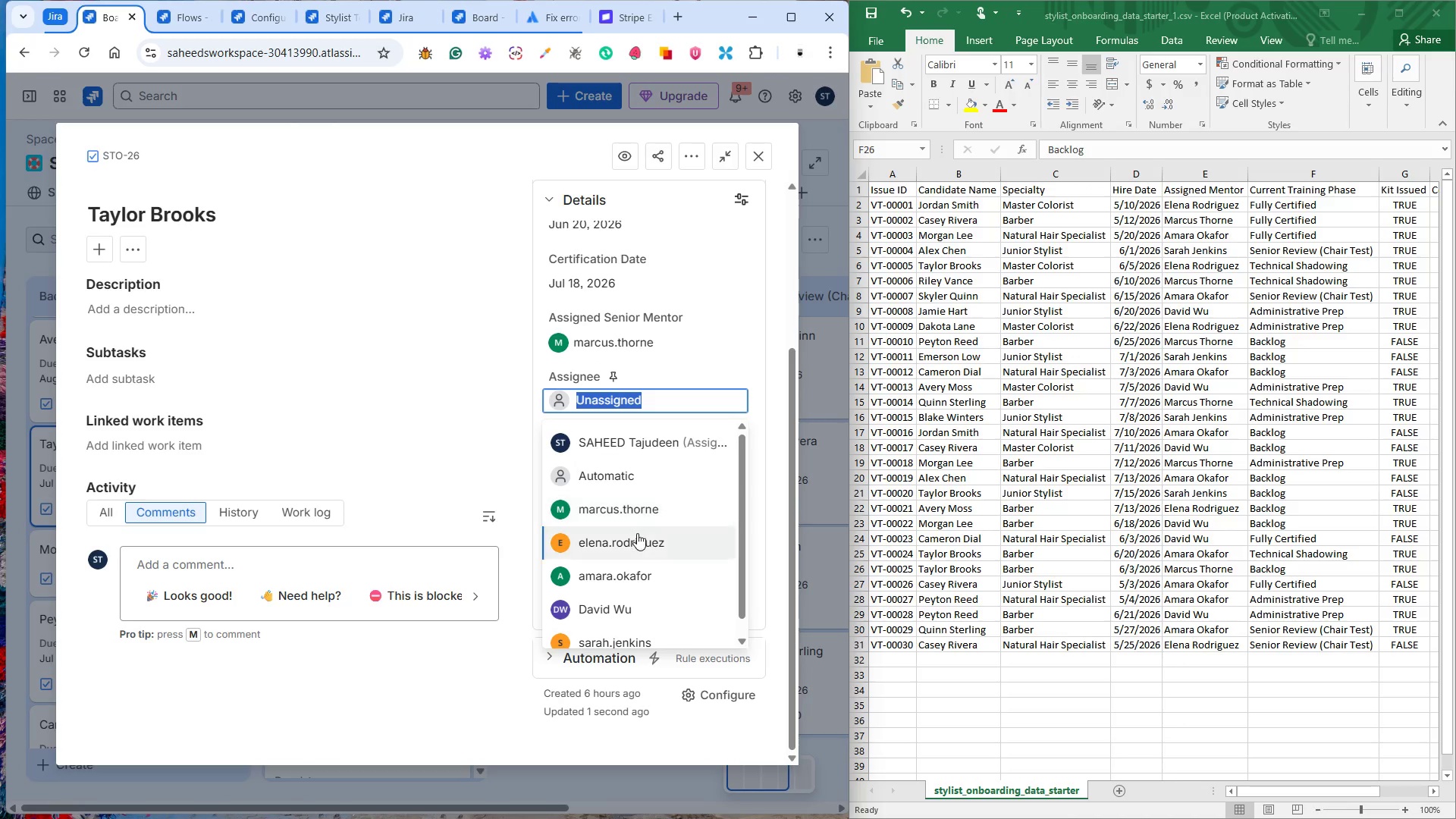 
left_click([638, 516])
 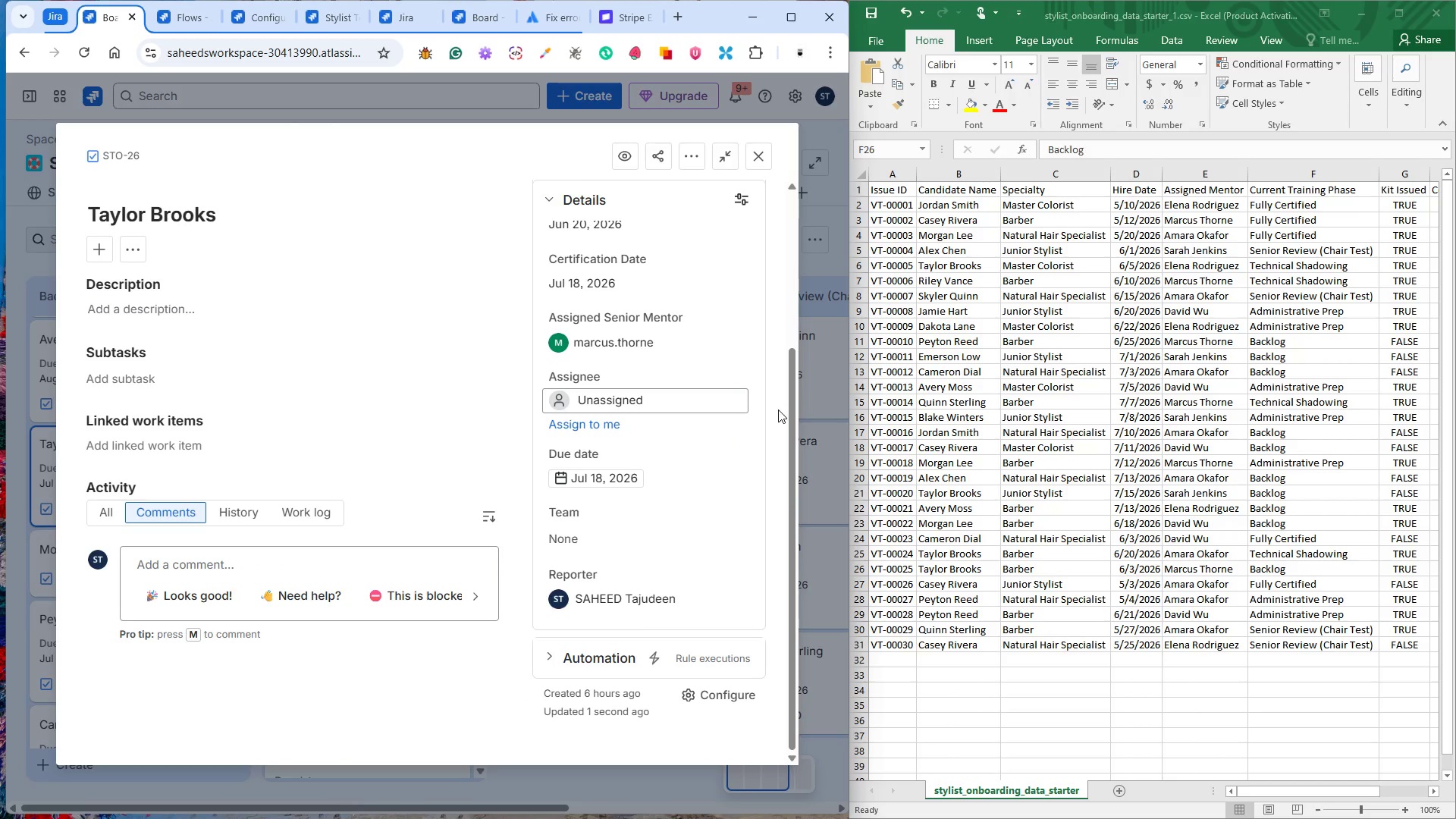 
left_click([778, 410])
 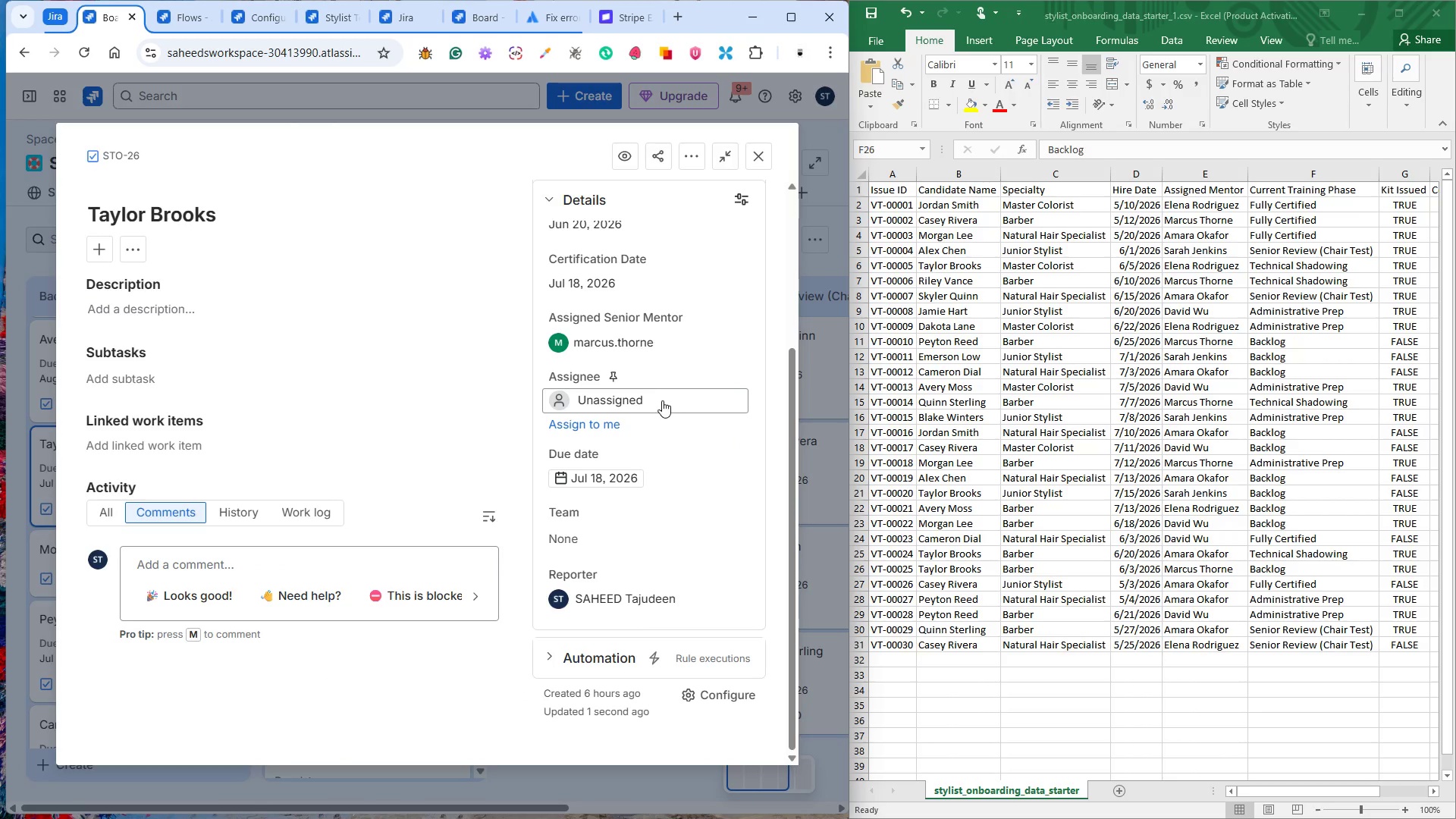 
left_click([662, 400])
 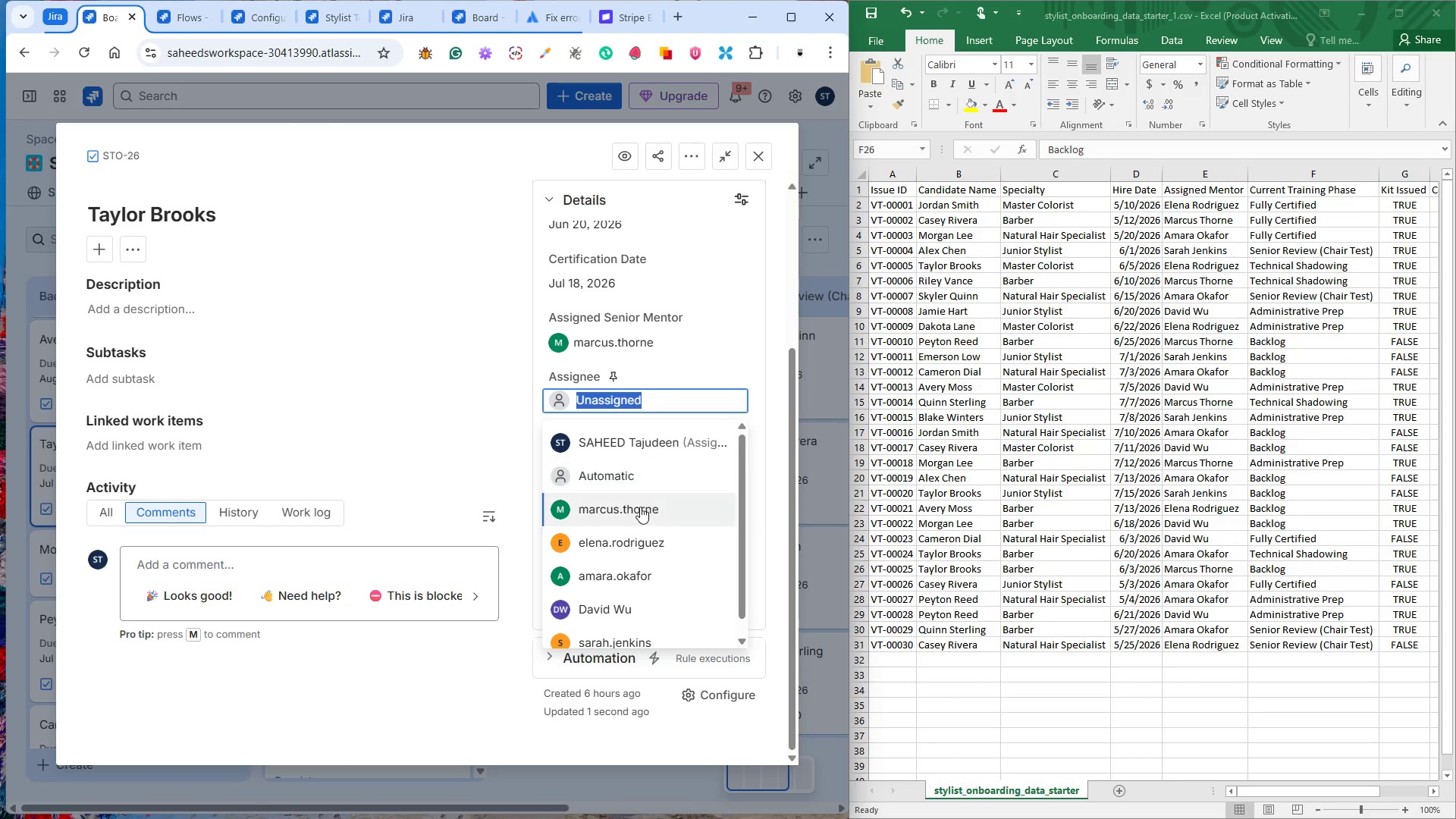 
left_click([640, 507])
 